 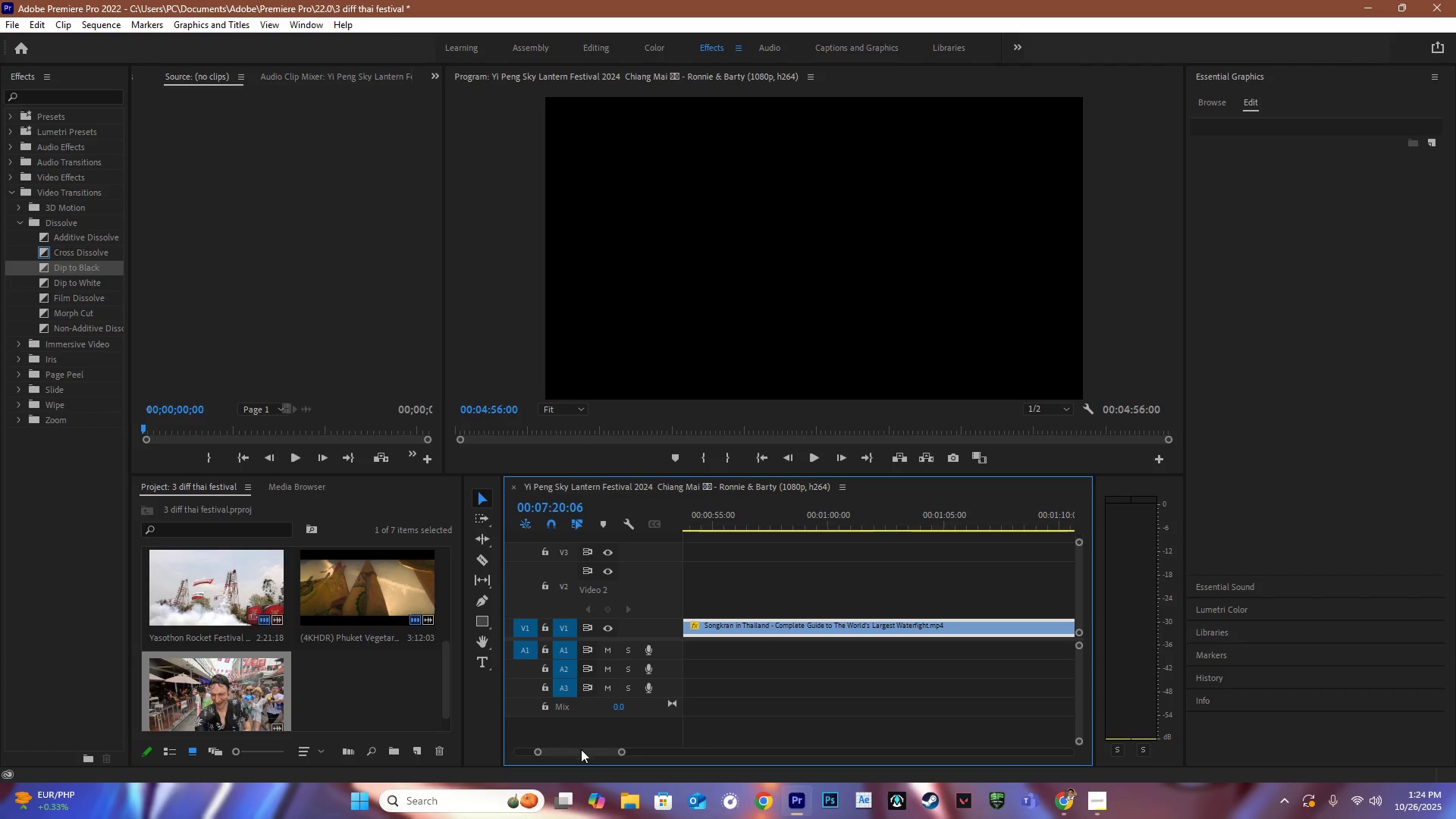 
left_click_drag(start_coordinate=[791, 510], to_coordinate=[803, 527])
 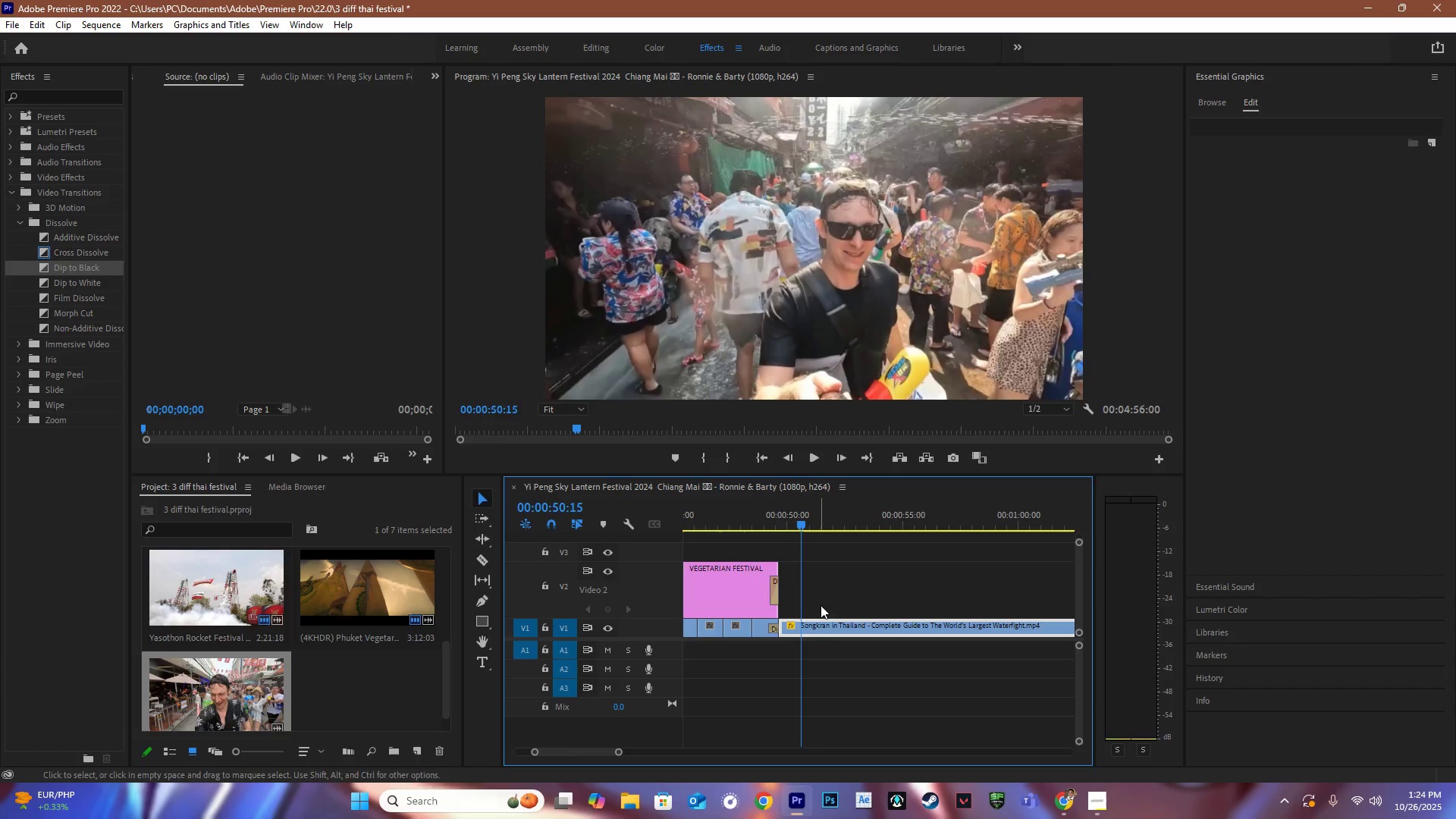 
key(C)
 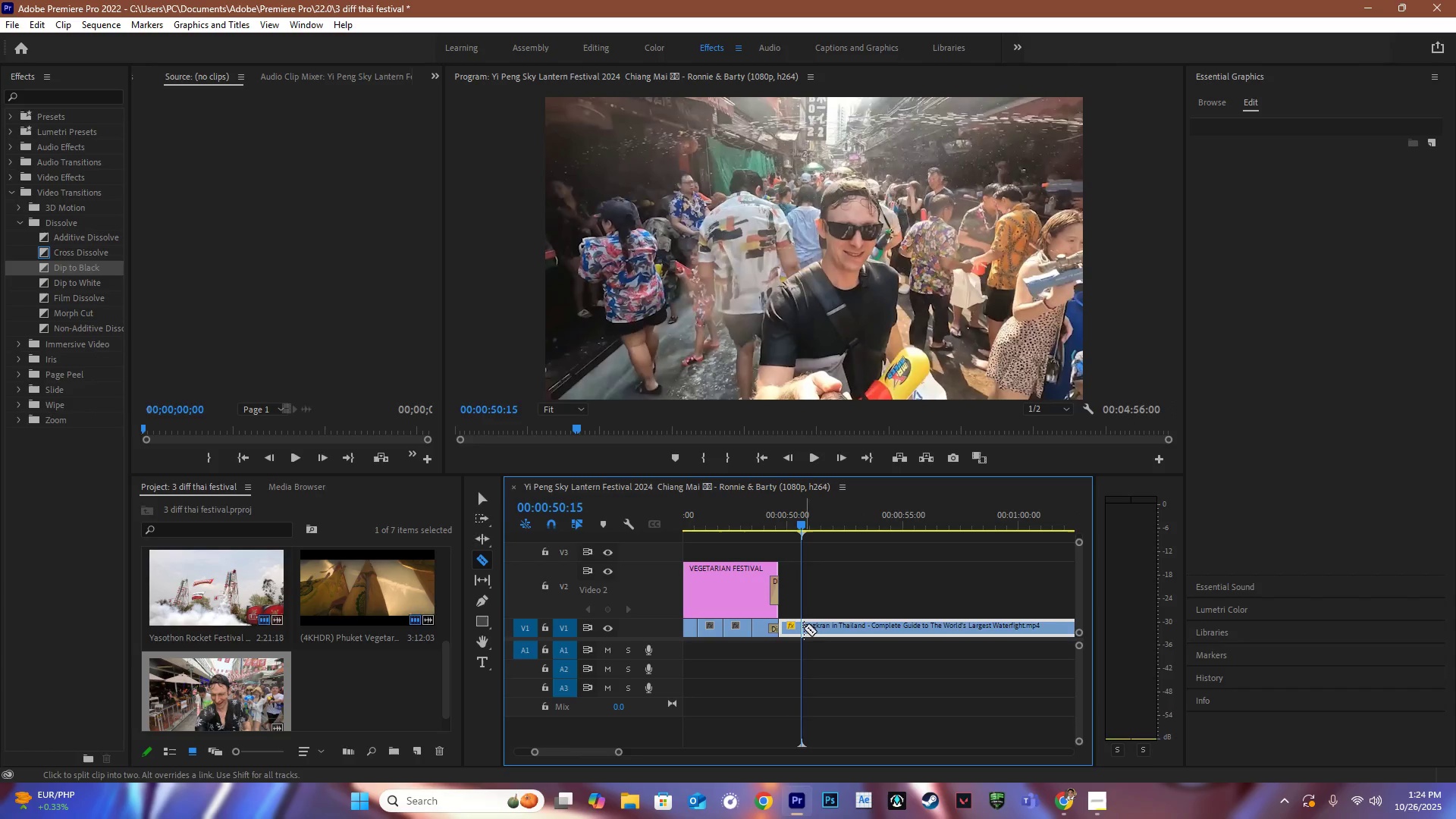 
left_click([802, 626])
 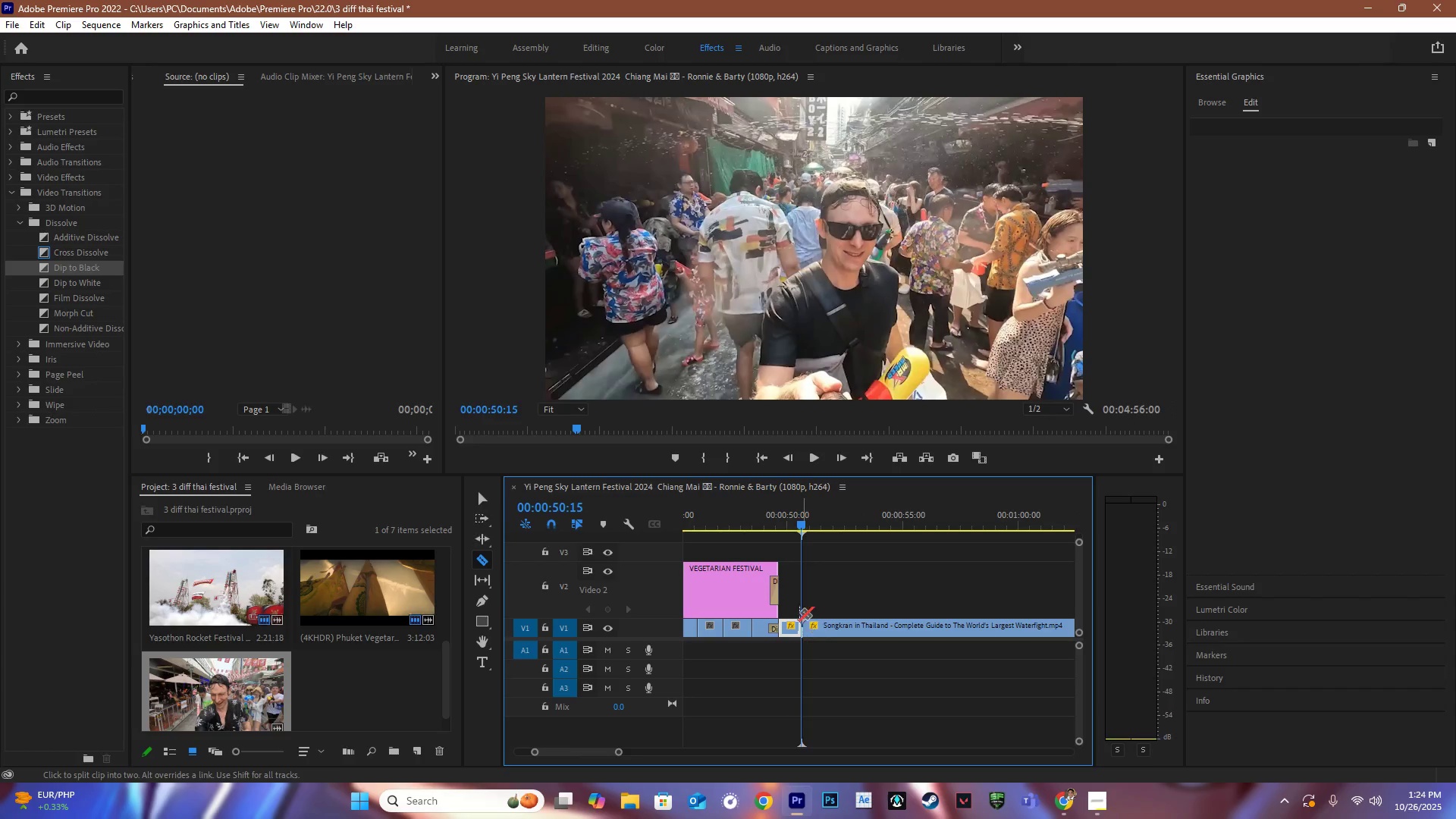 
key(V)
 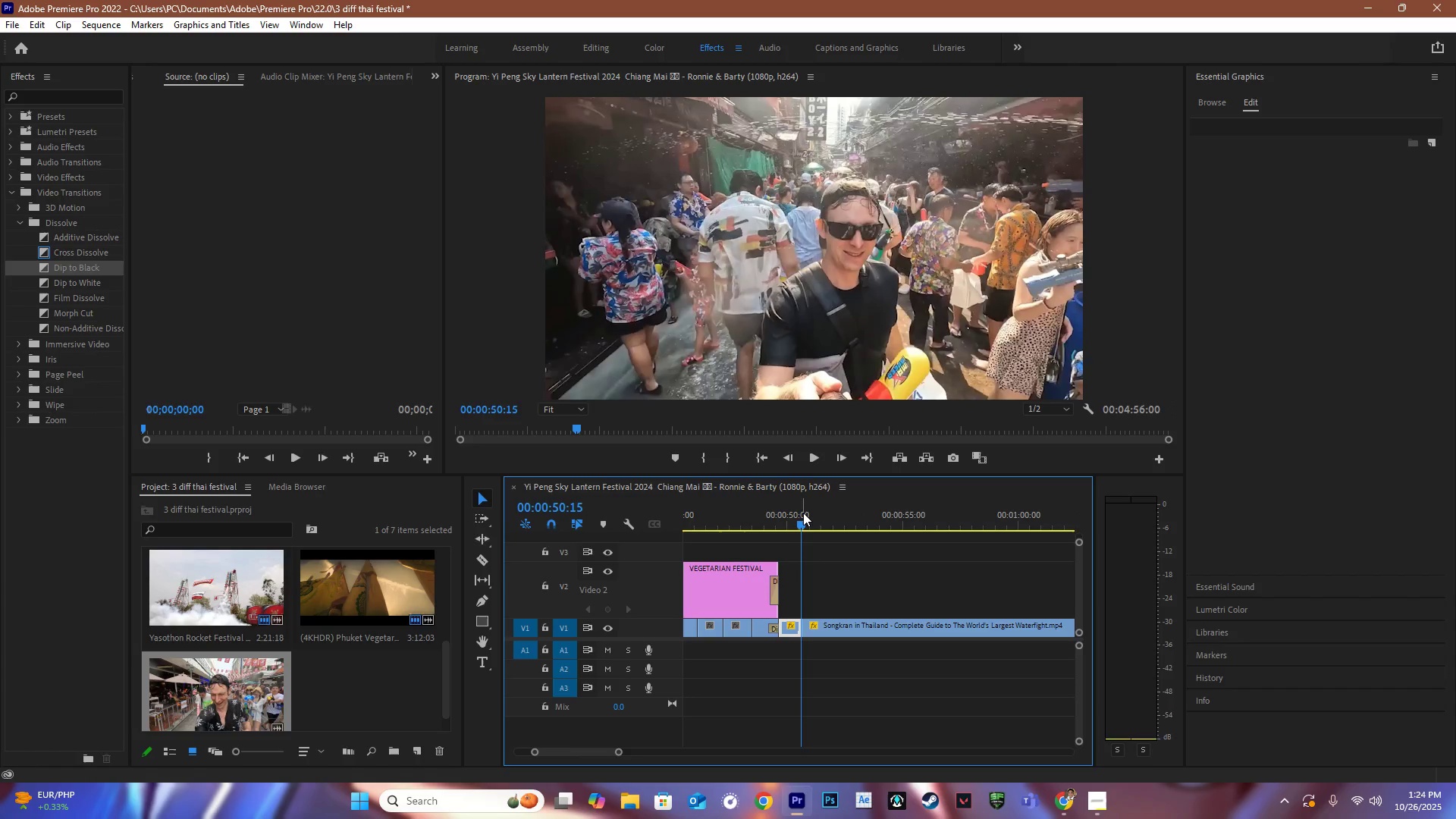 
left_click_drag(start_coordinate=[803, 513], to_coordinate=[970, 563])
 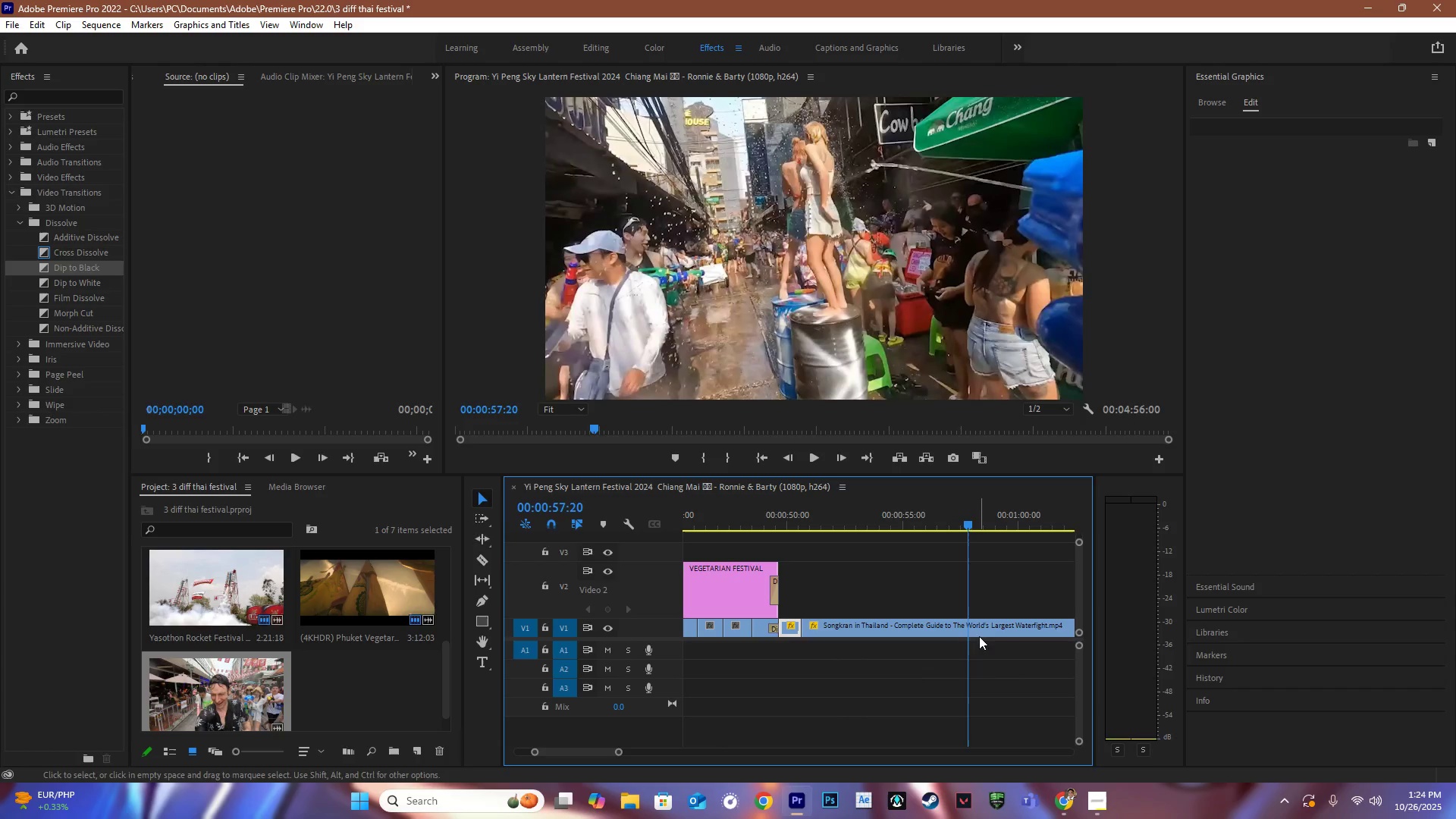 
type(CV)
 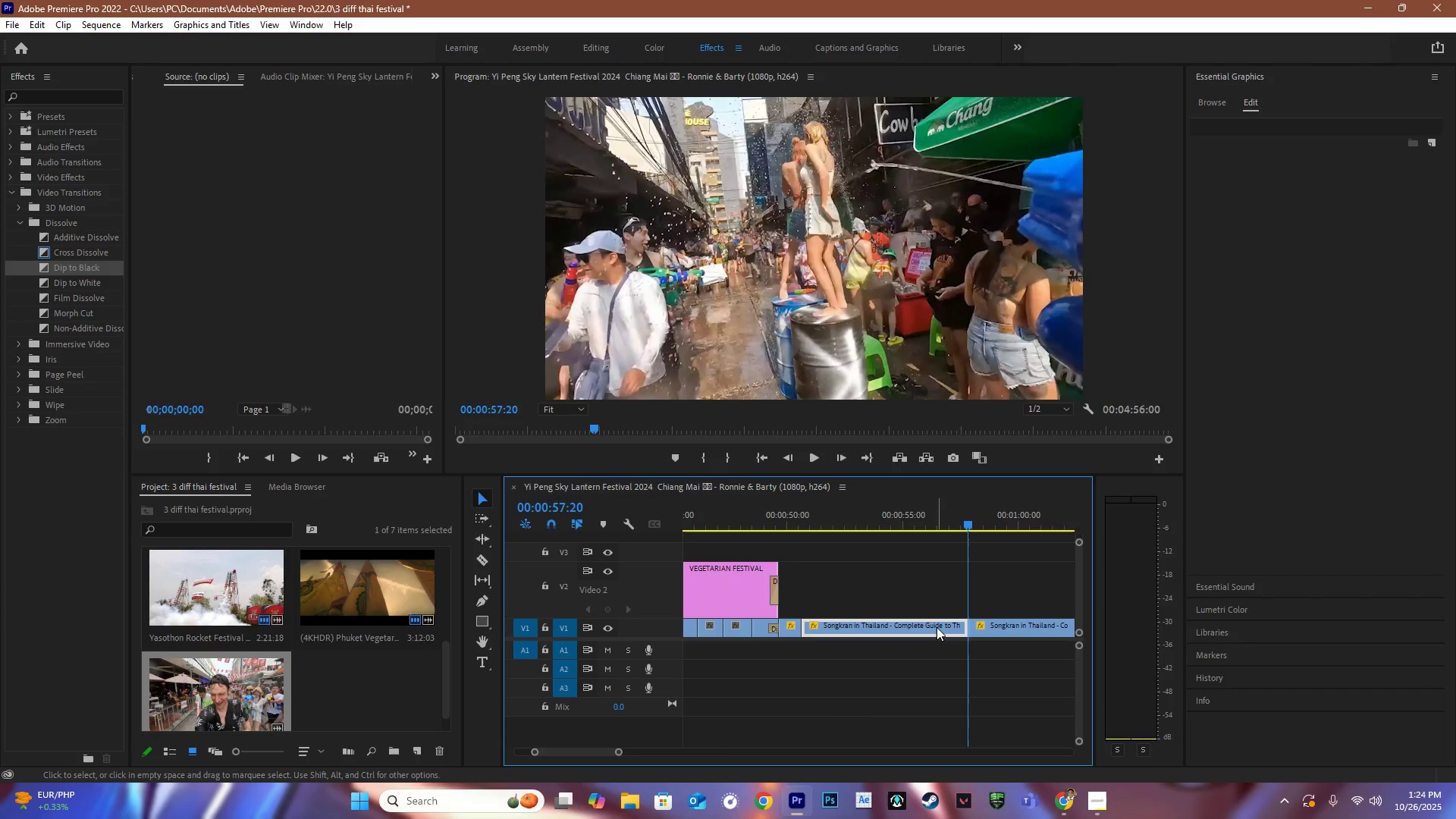 
double_click([937, 627])
 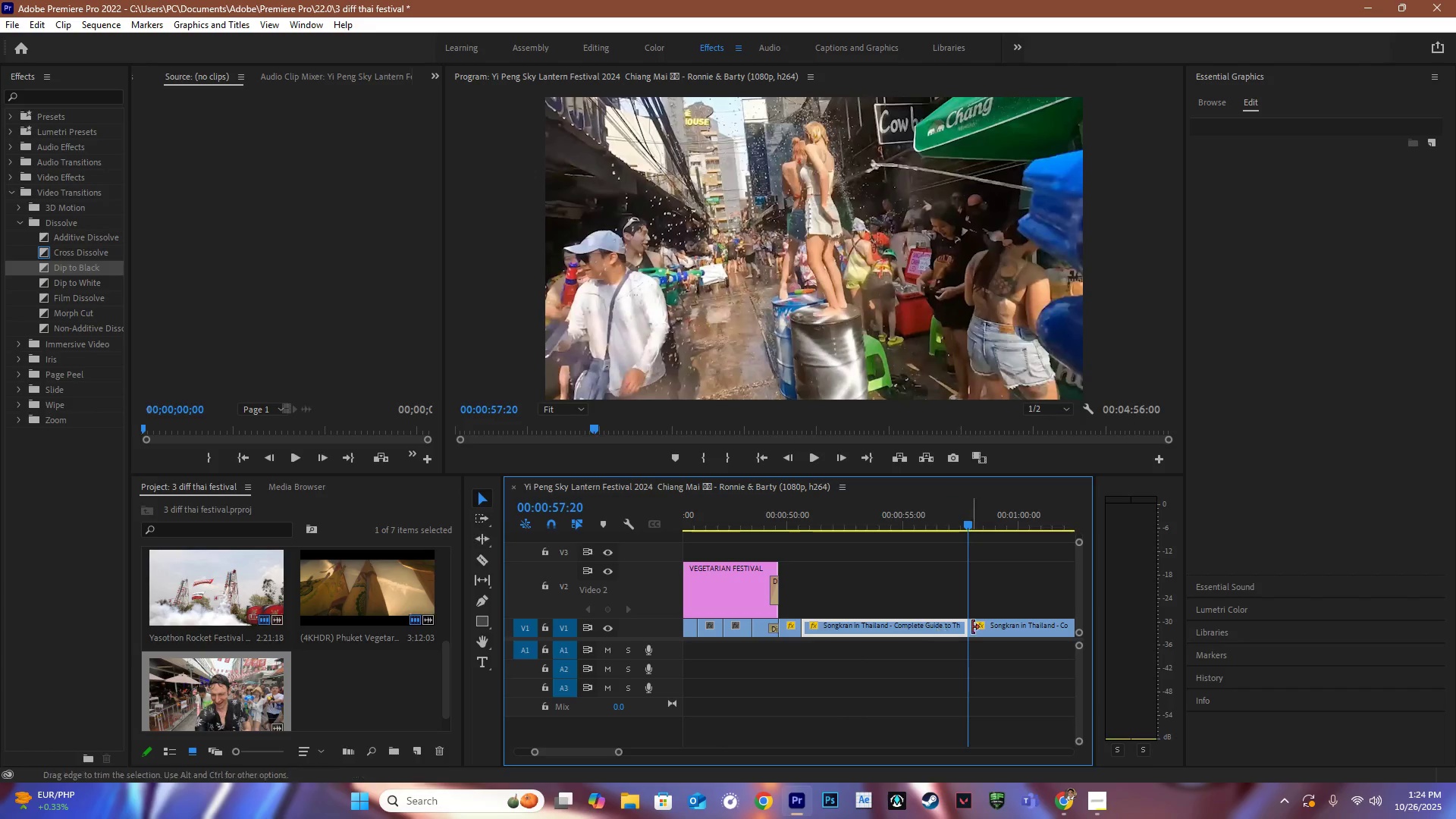 
key(Backspace)
 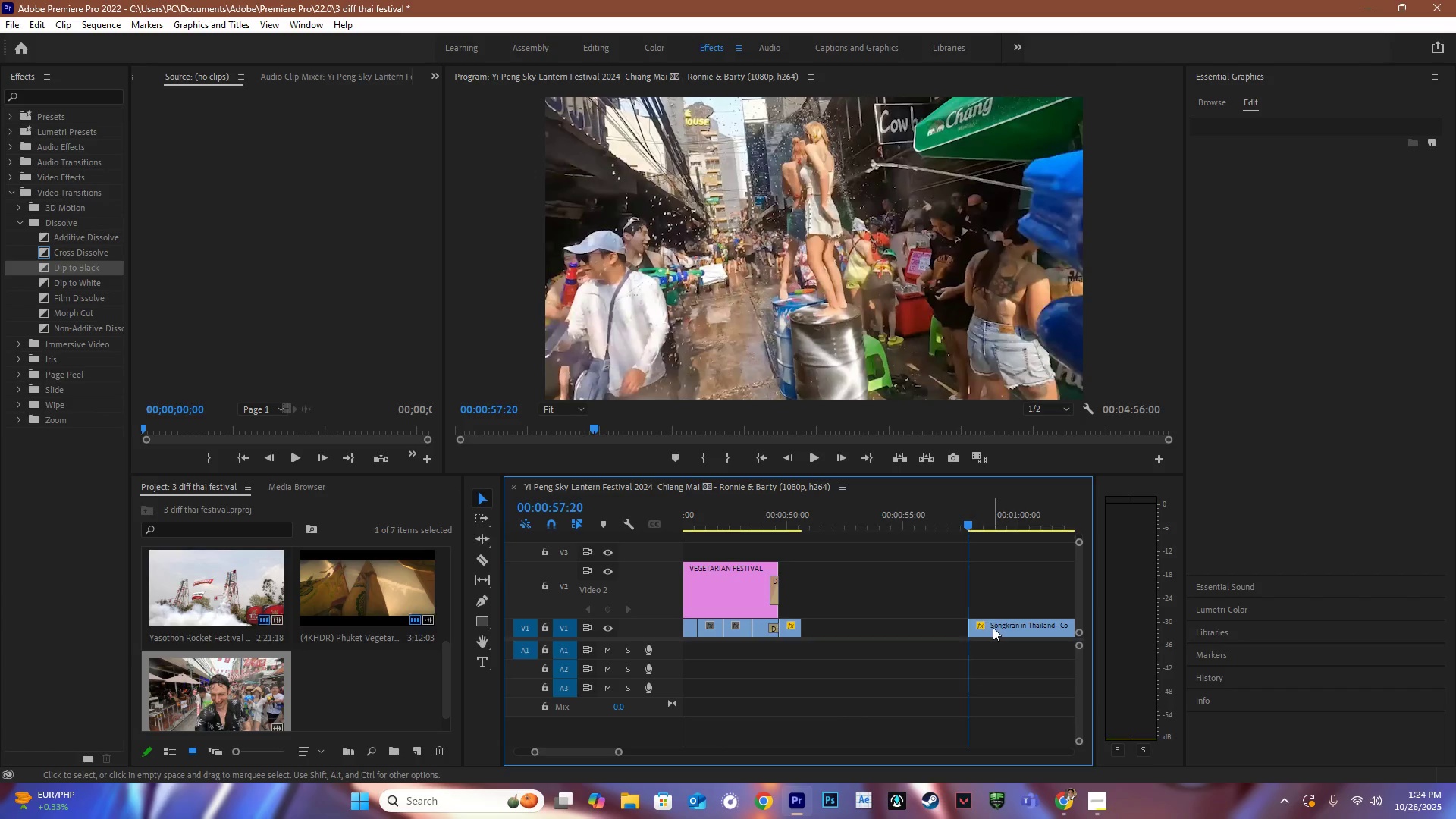 
left_click_drag(start_coordinate=[993, 627], to_coordinate=[833, 628])
 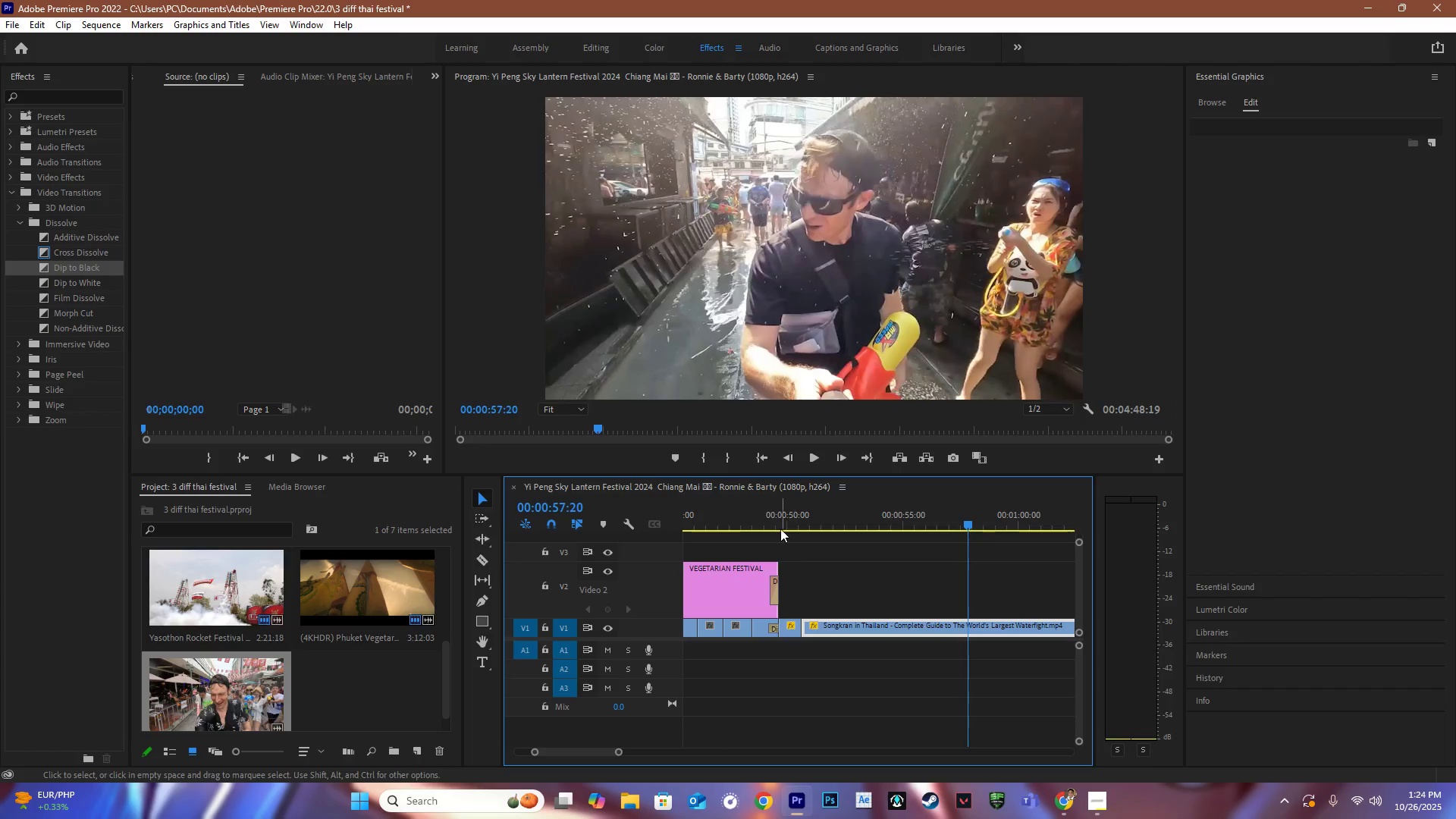 
left_click_drag(start_coordinate=[781, 516], to_coordinate=[805, 536])
 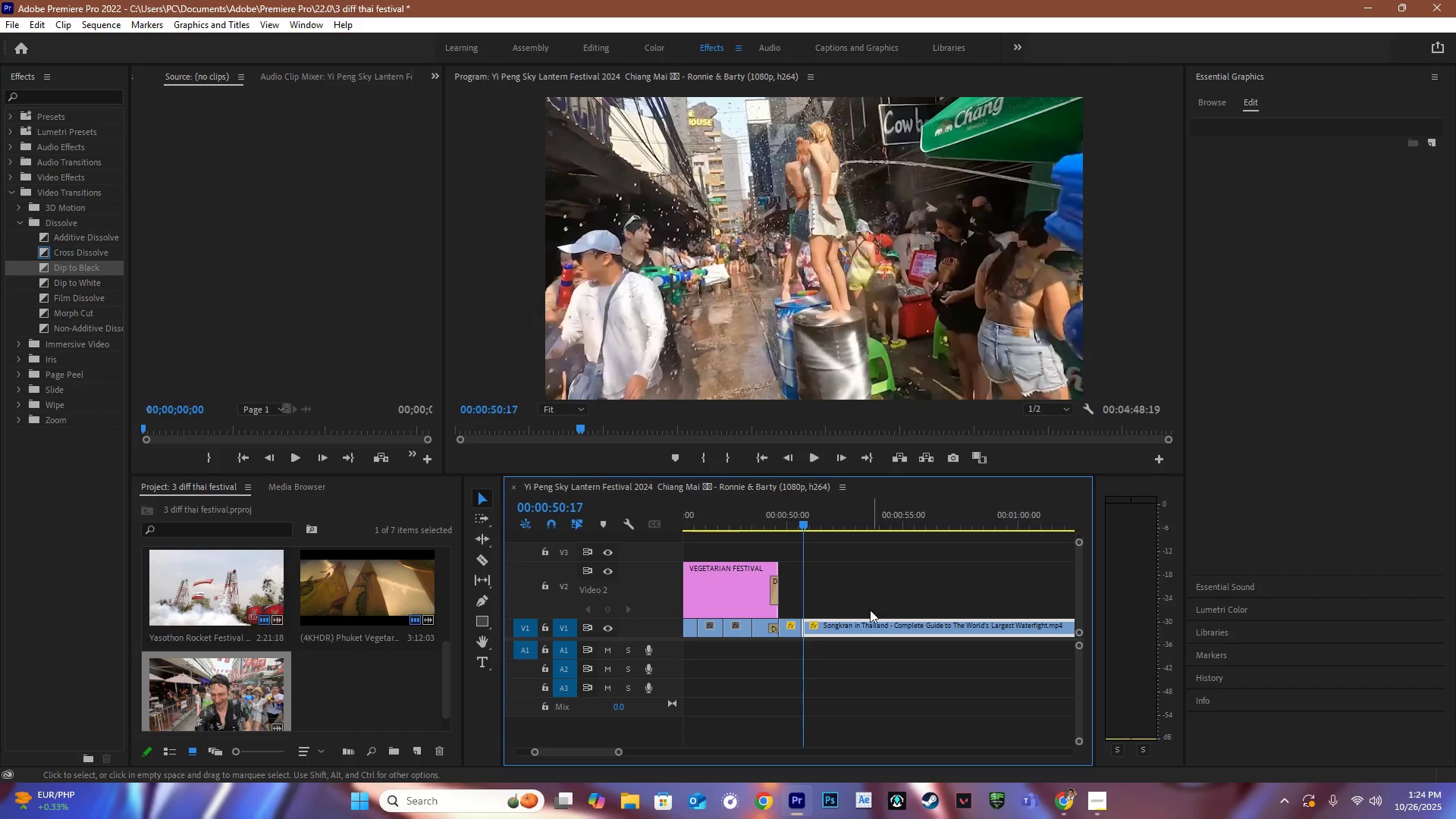 
left_click_drag(start_coordinate=[808, 522], to_coordinate=[833, 535])
 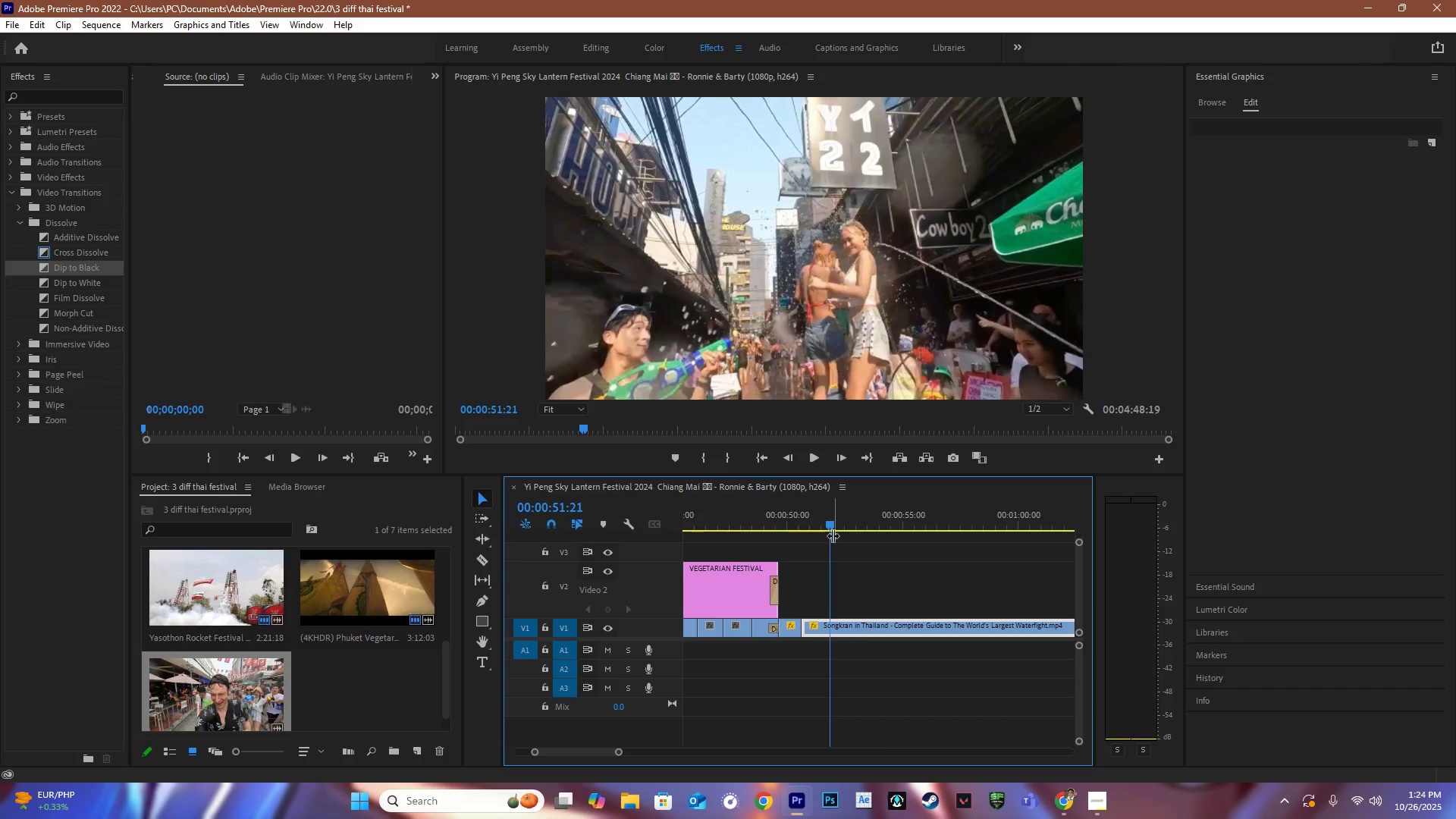 
type(CV)
 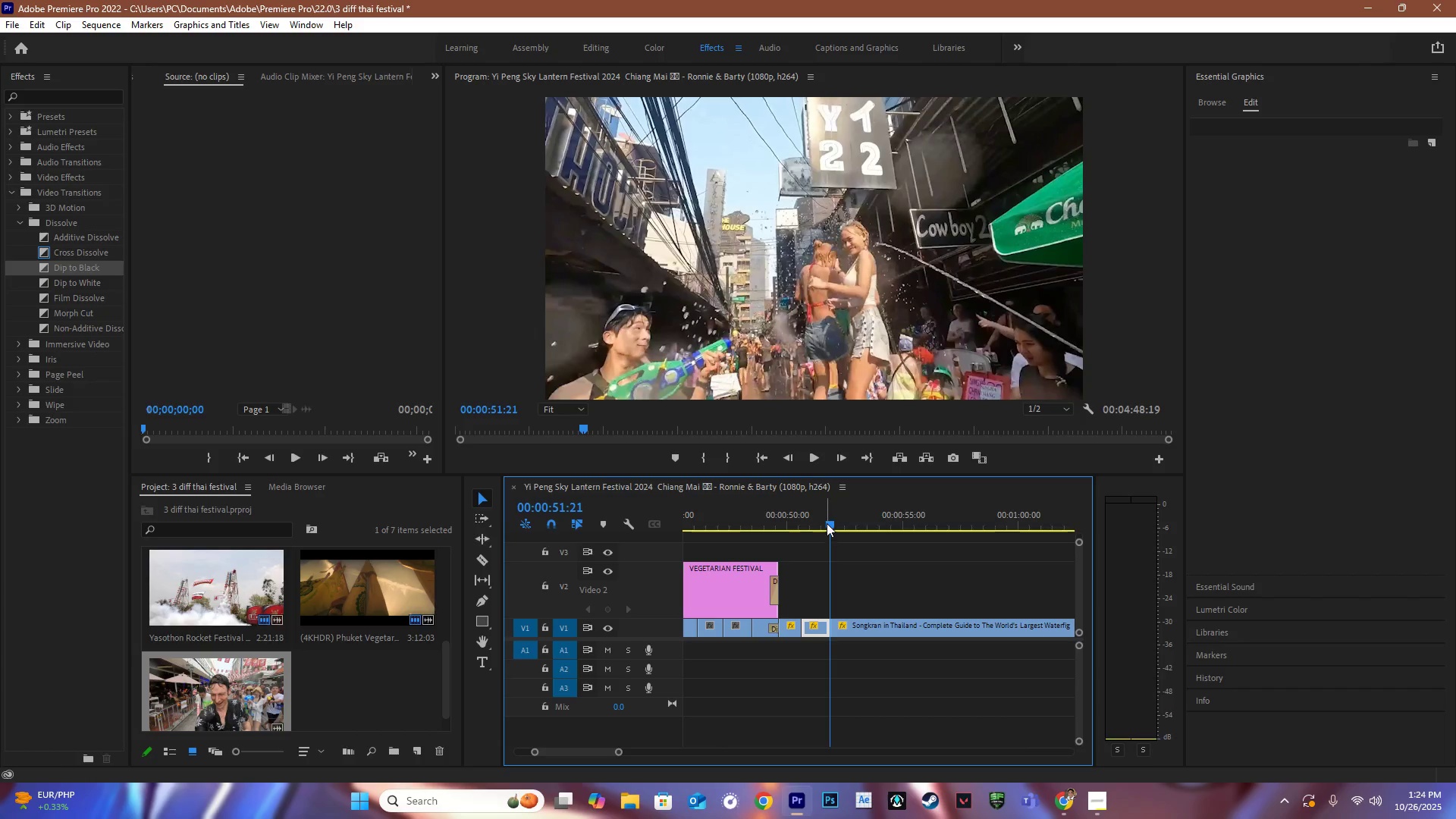 
left_click_drag(start_coordinate=[827, 523], to_coordinate=[1018, 558])
 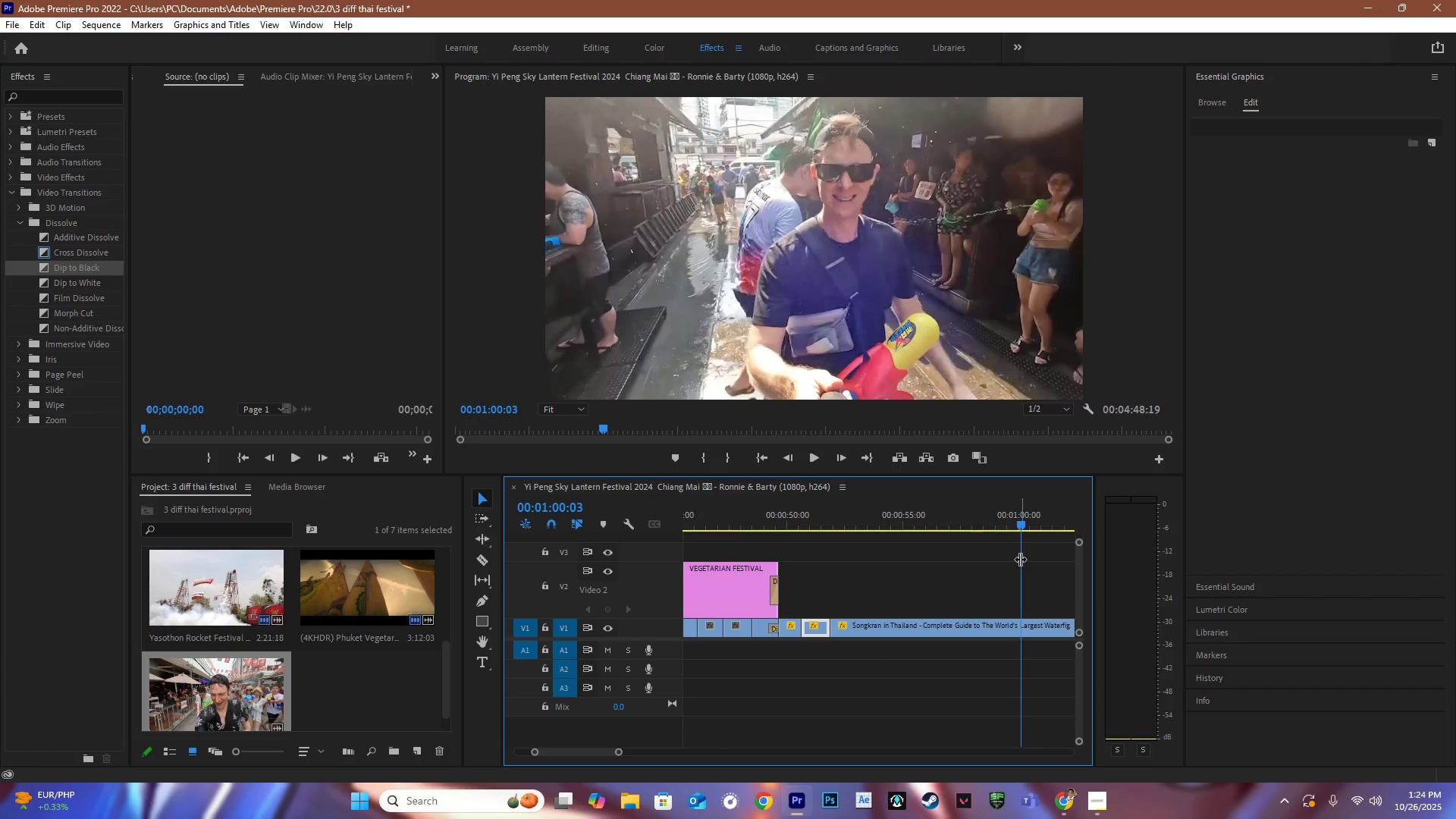 
hold_key(key=AltLeft, duration=1.3)
scroll: coordinate [1013, 561], scroll_direction: down, amount: 22.0
 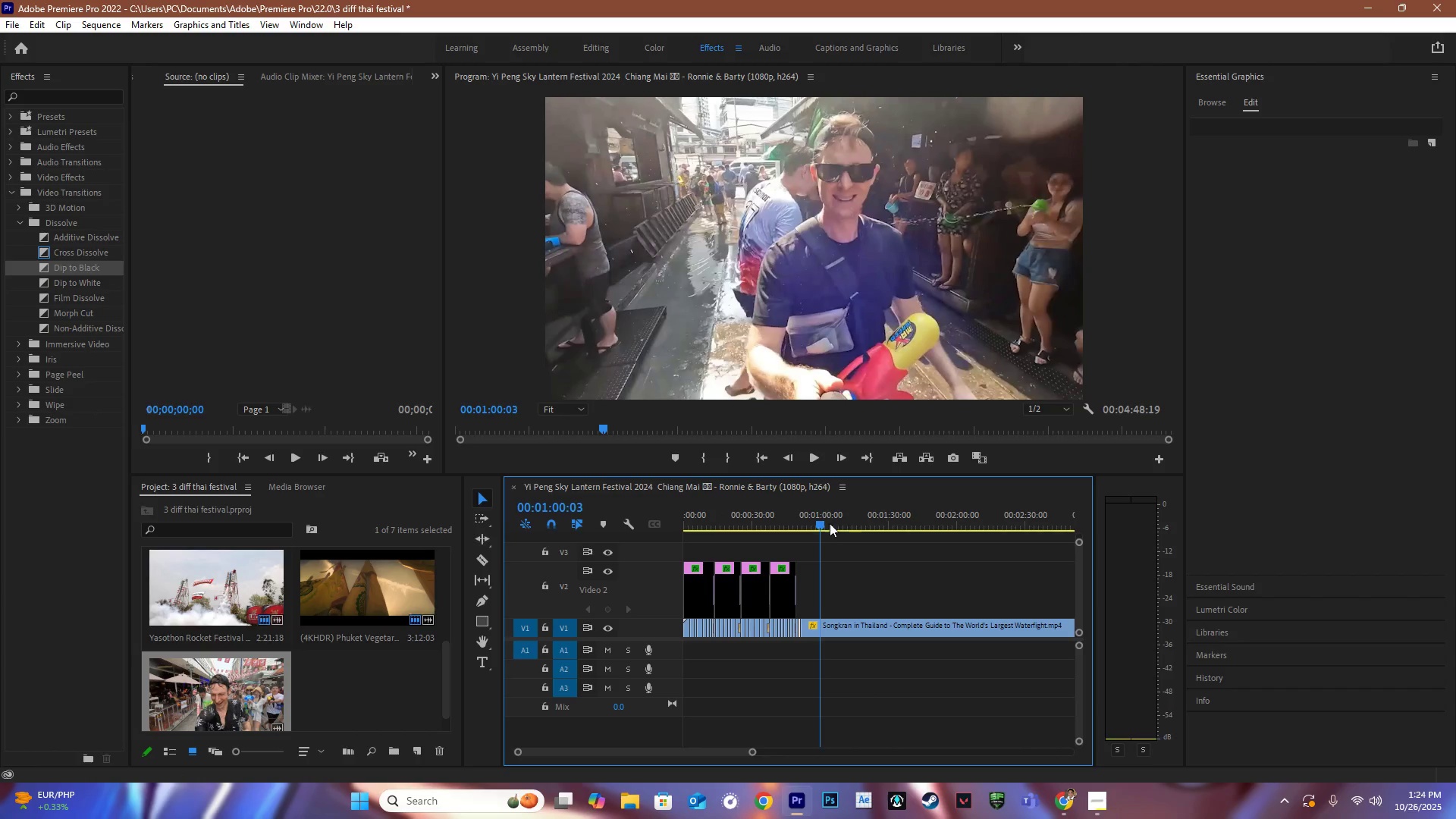 
left_click_drag(start_coordinate=[816, 520], to_coordinate=[846, 533])
 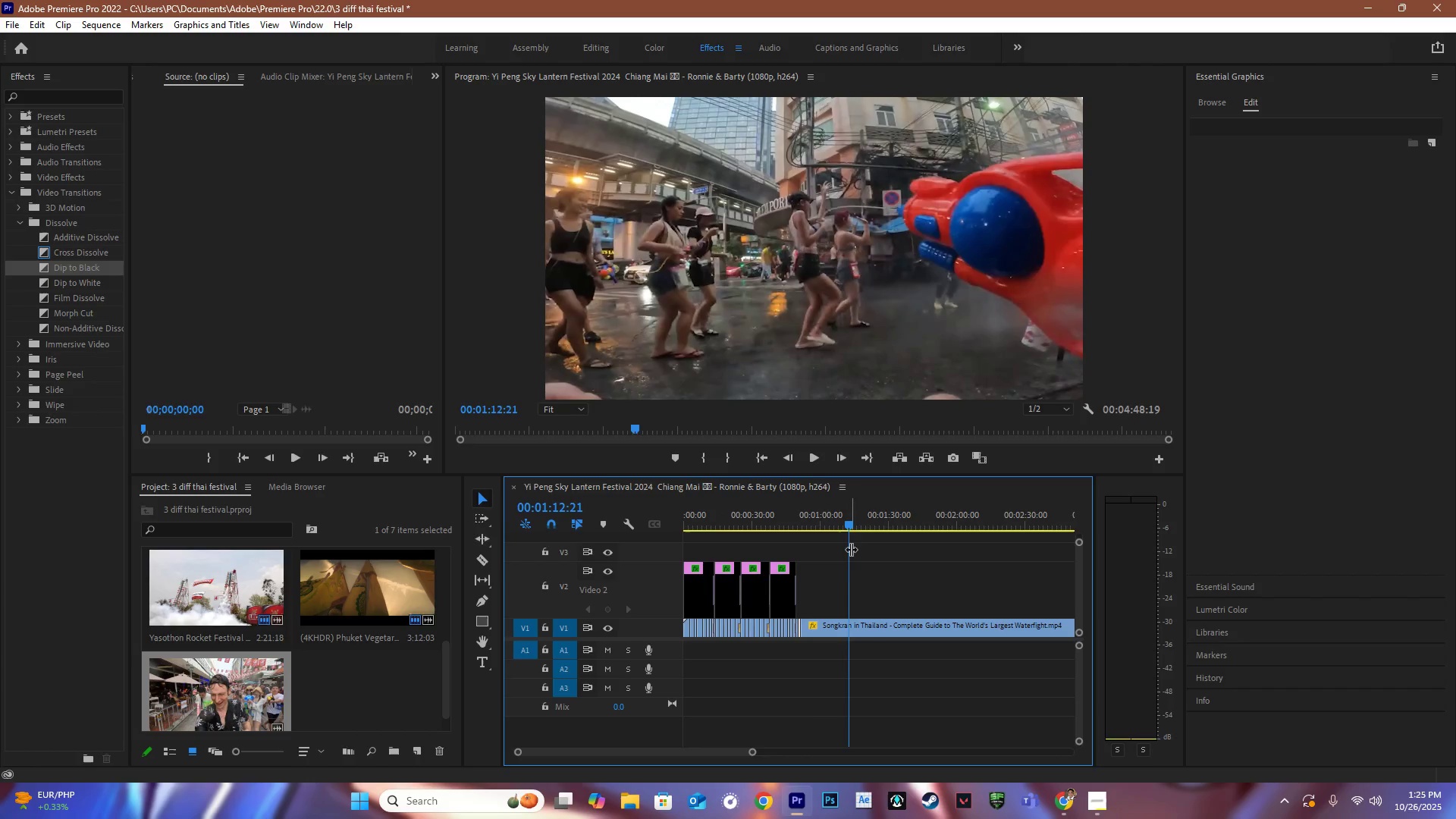 
type(CV)
 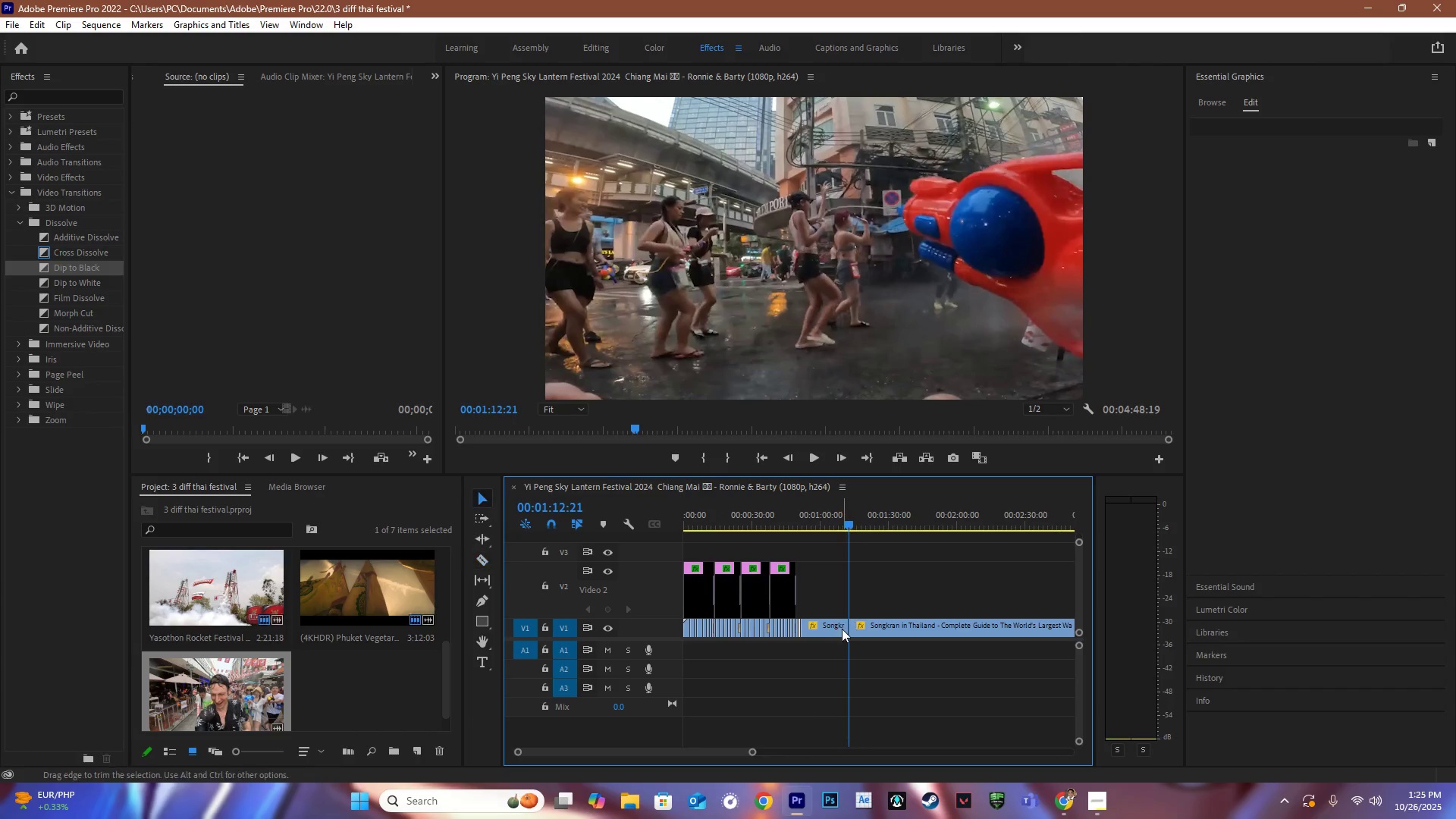 
double_click([842, 629])
 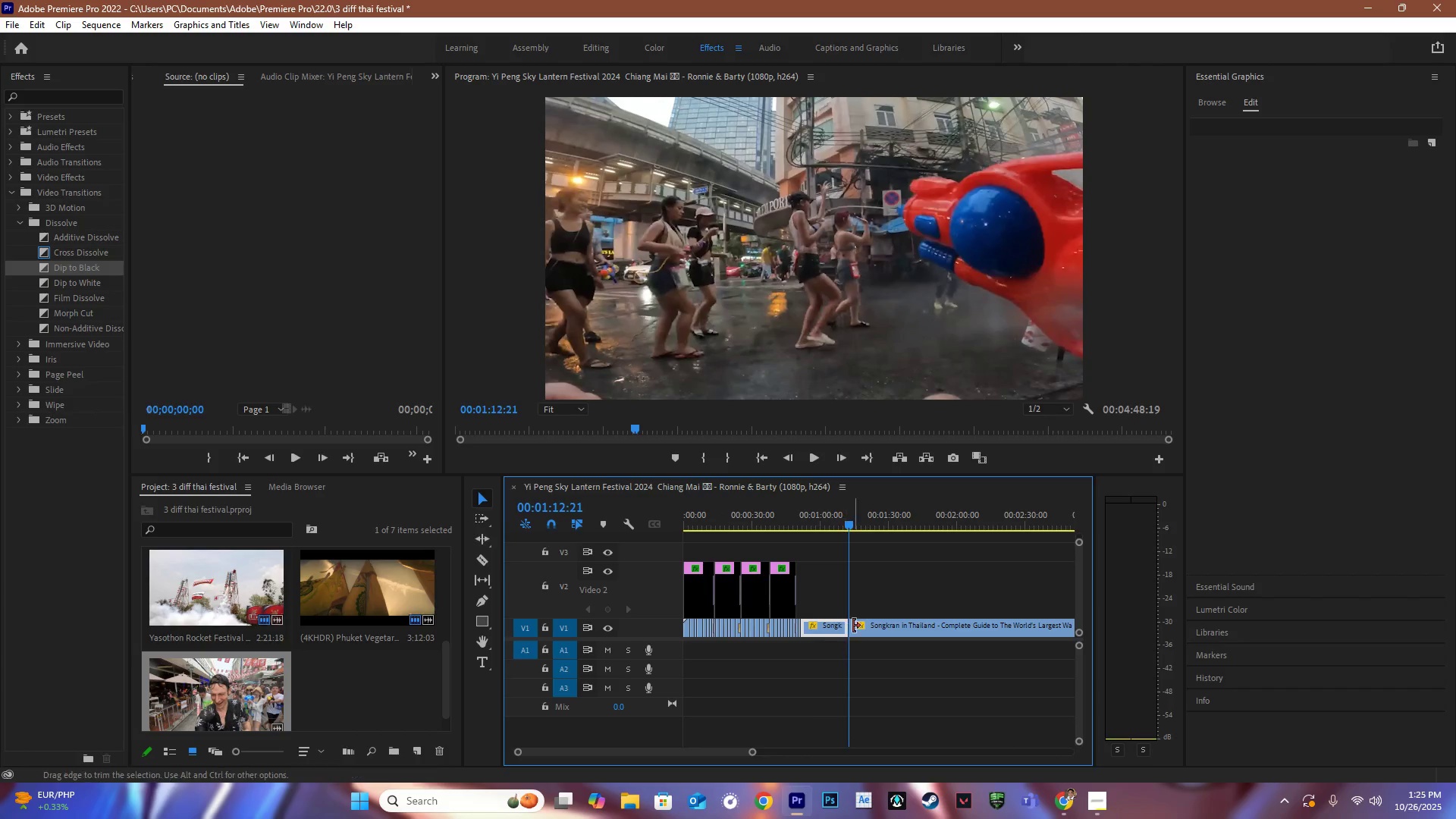 
key(Backspace)
 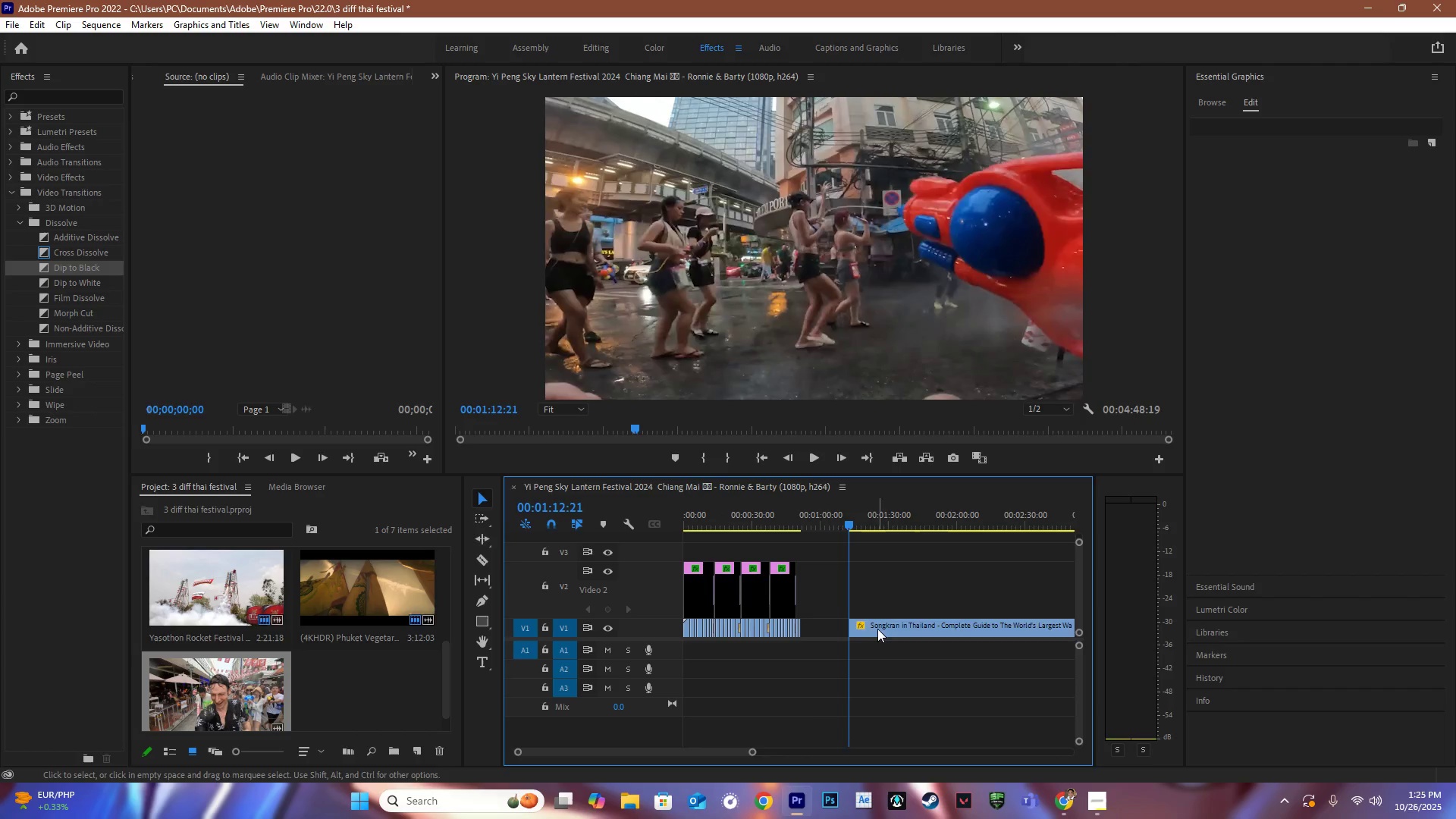 
left_click_drag(start_coordinate=[870, 629], to_coordinate=[829, 627])
 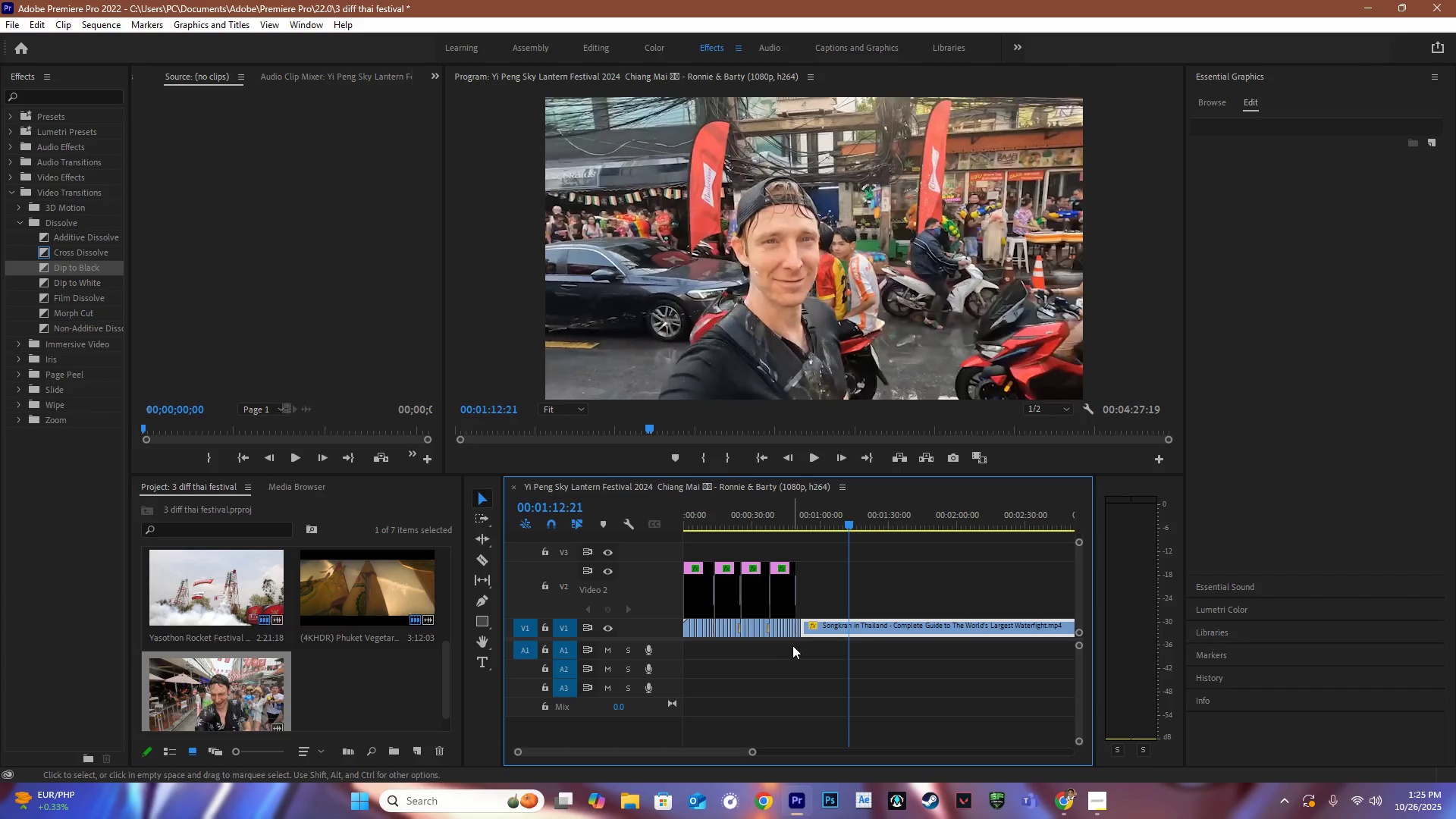 
hold_key(key=AltLeft, duration=0.87)
scroll: coordinate [789, 649], scroll_direction: up, amount: 16.0
 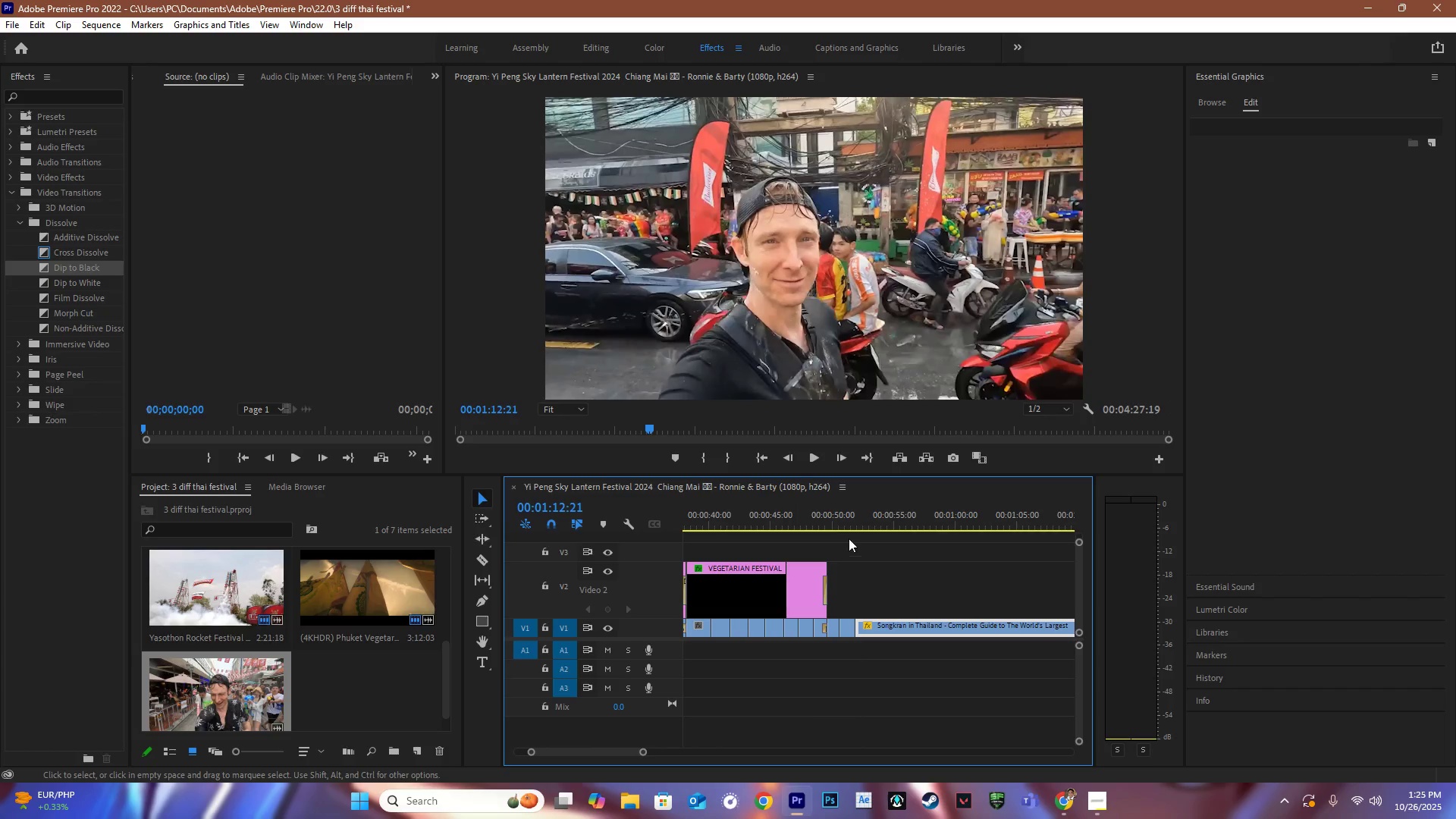 
left_click_drag(start_coordinate=[838, 526], to_coordinate=[868, 530])
 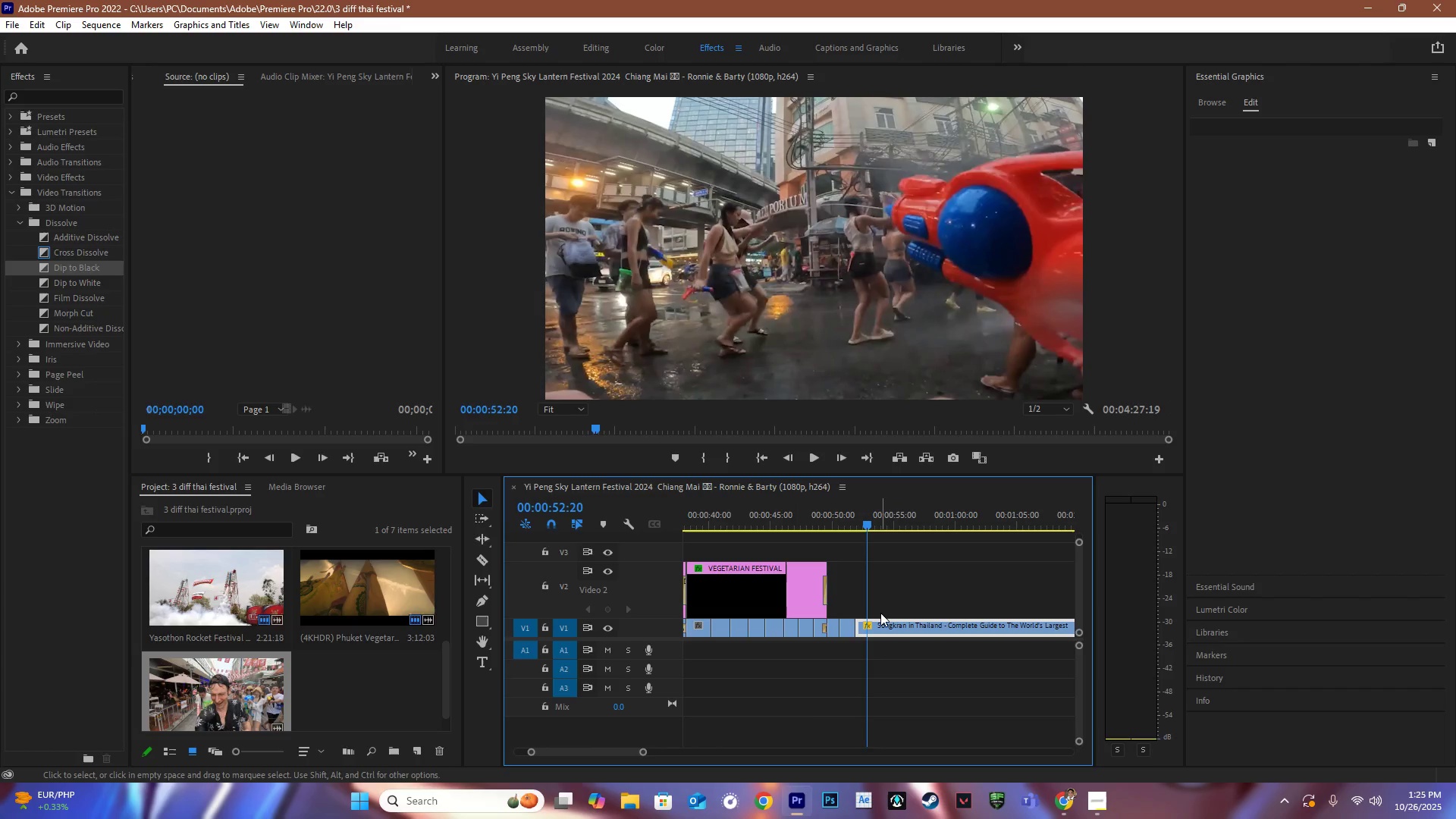 
key(Space)
 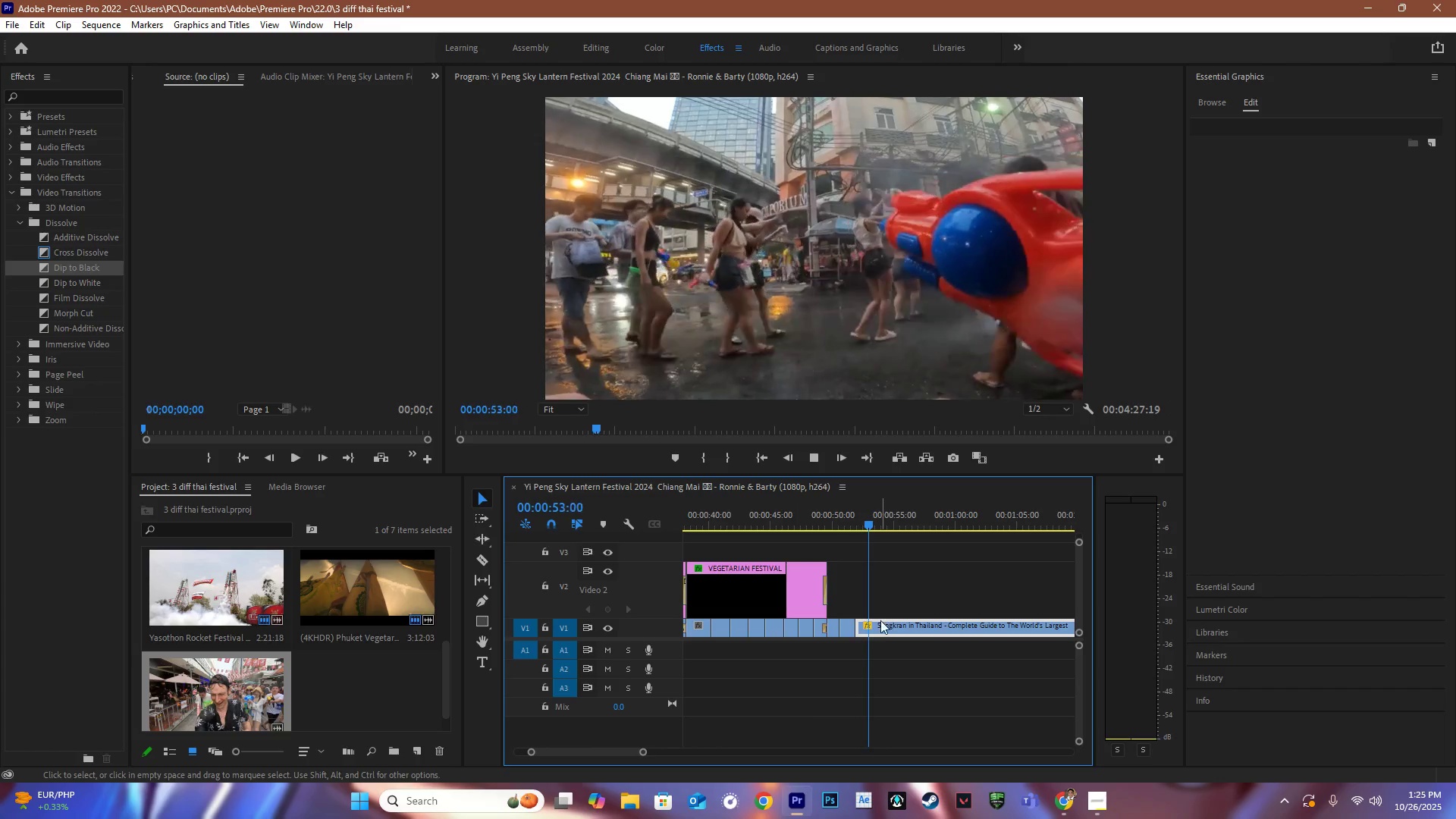 
key(Space)
 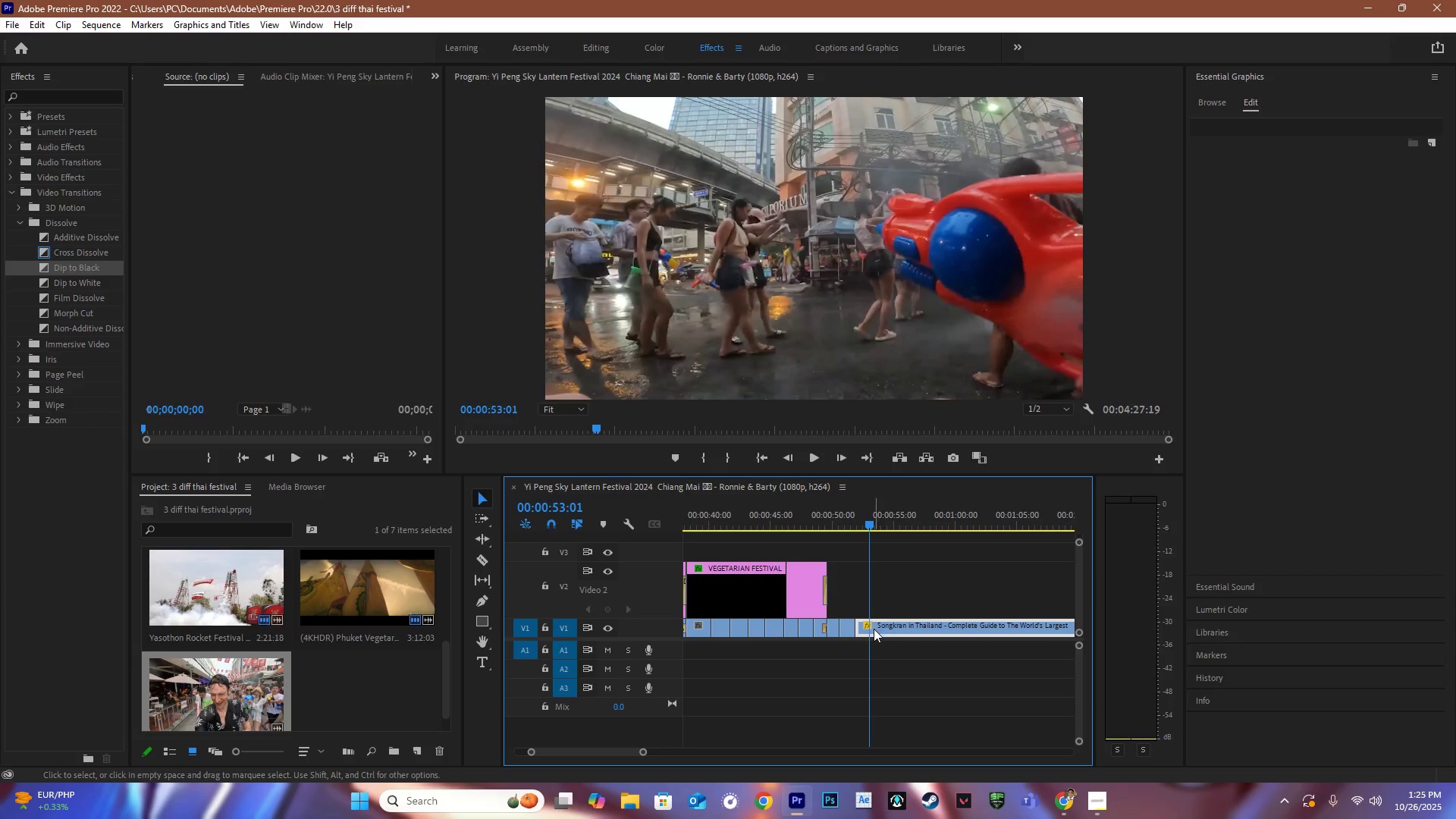 
key(Space)
 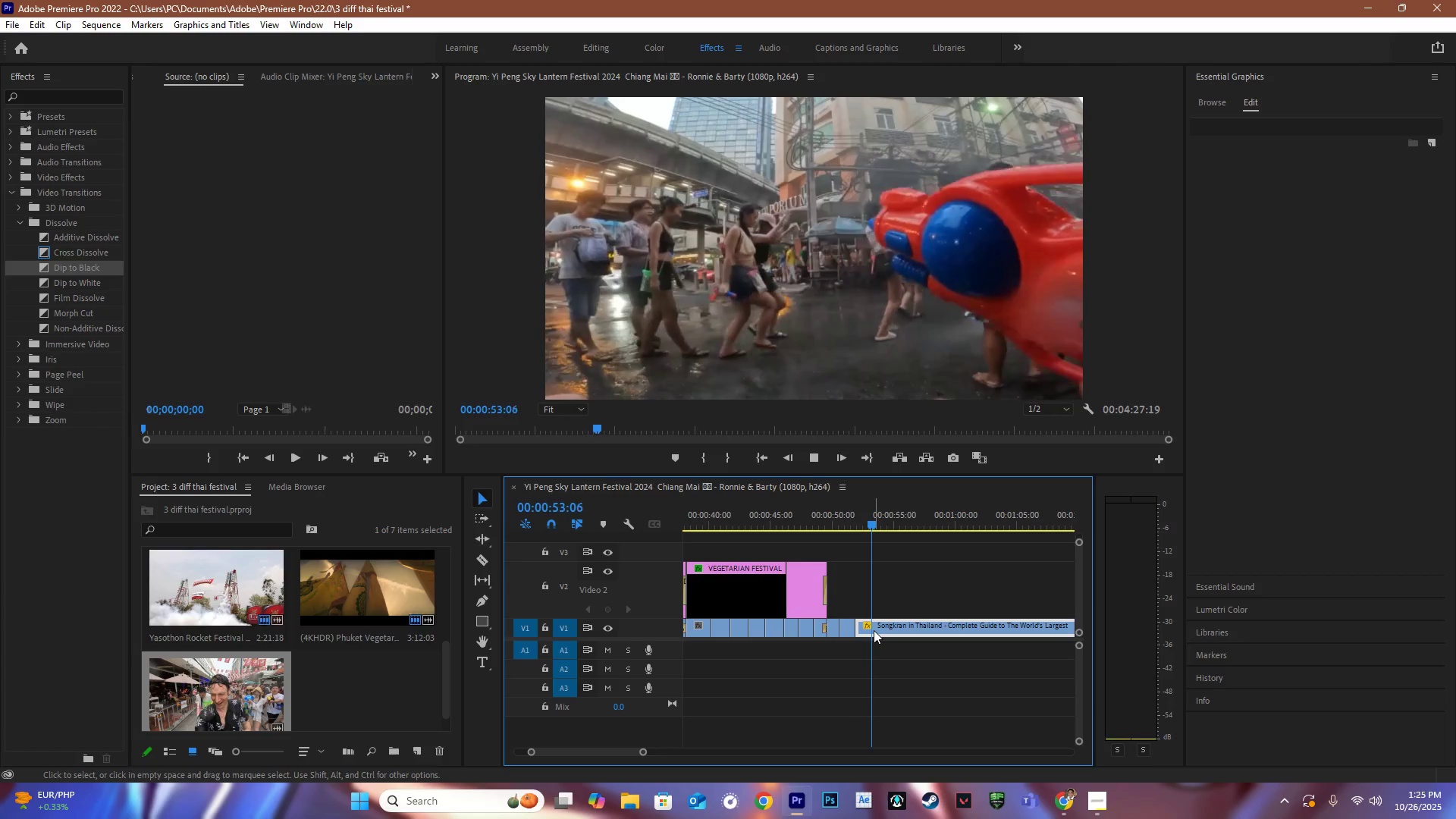 
key(Space)
 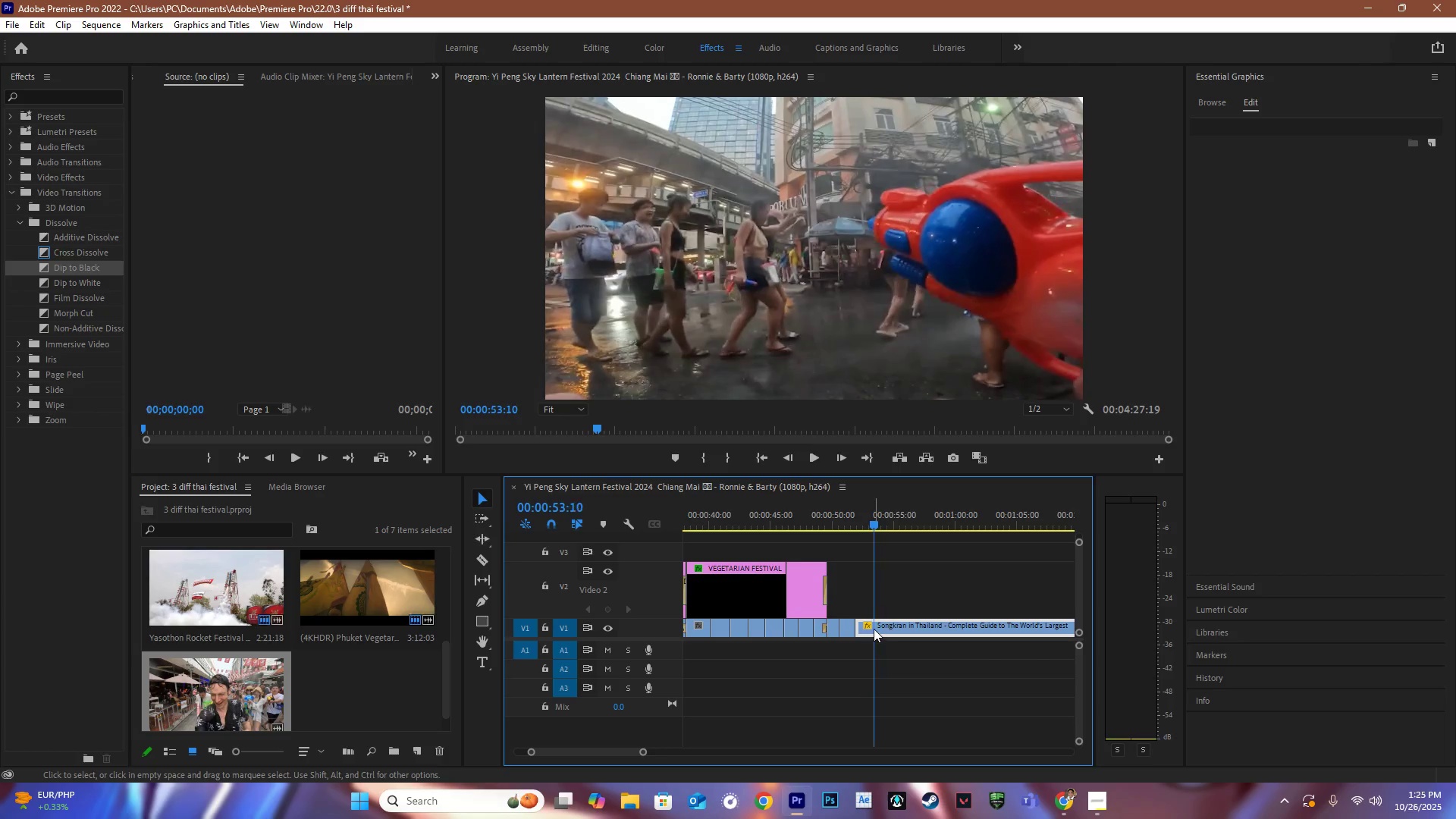 
key(C)
 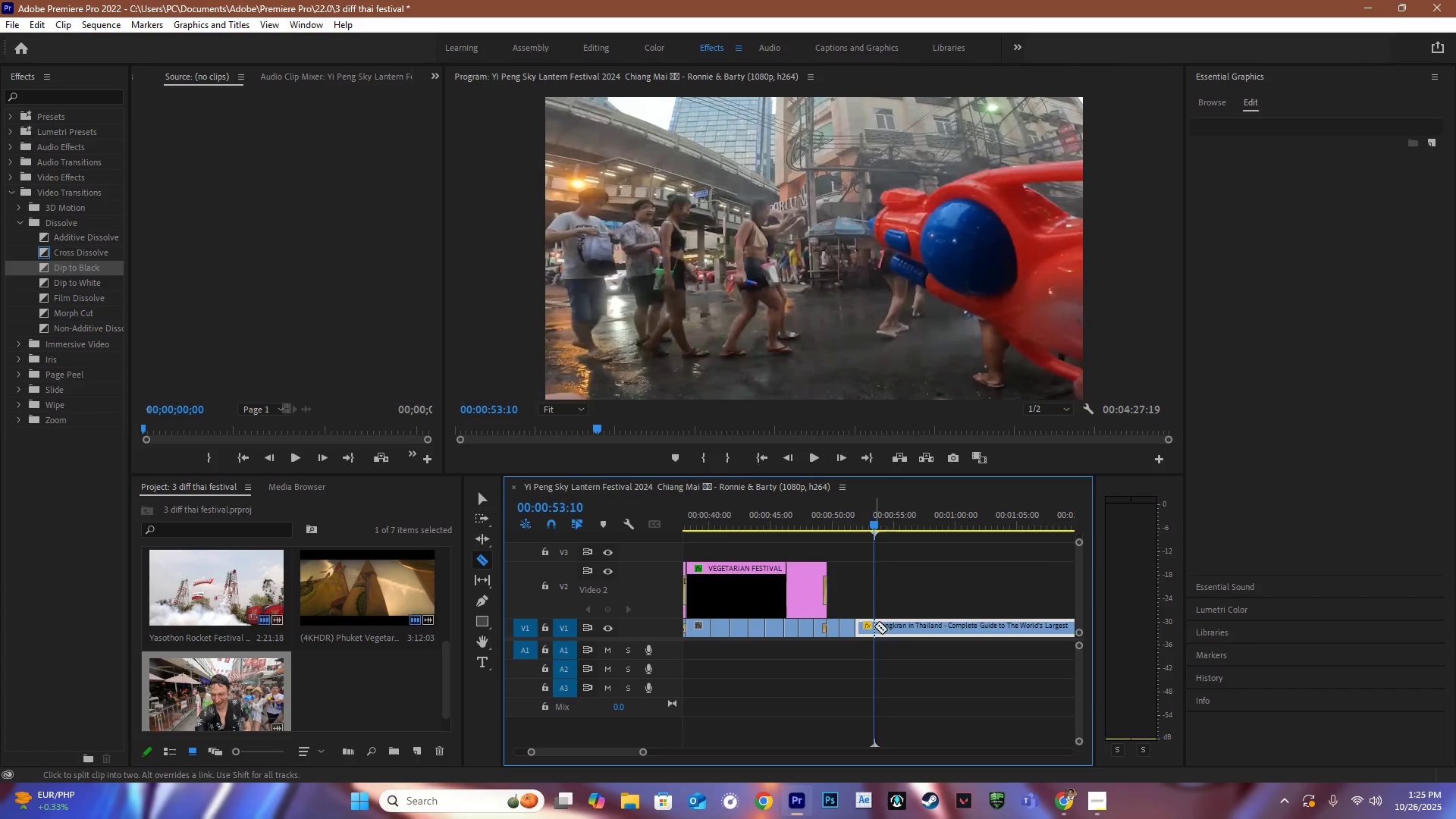 
left_click([874, 626])
 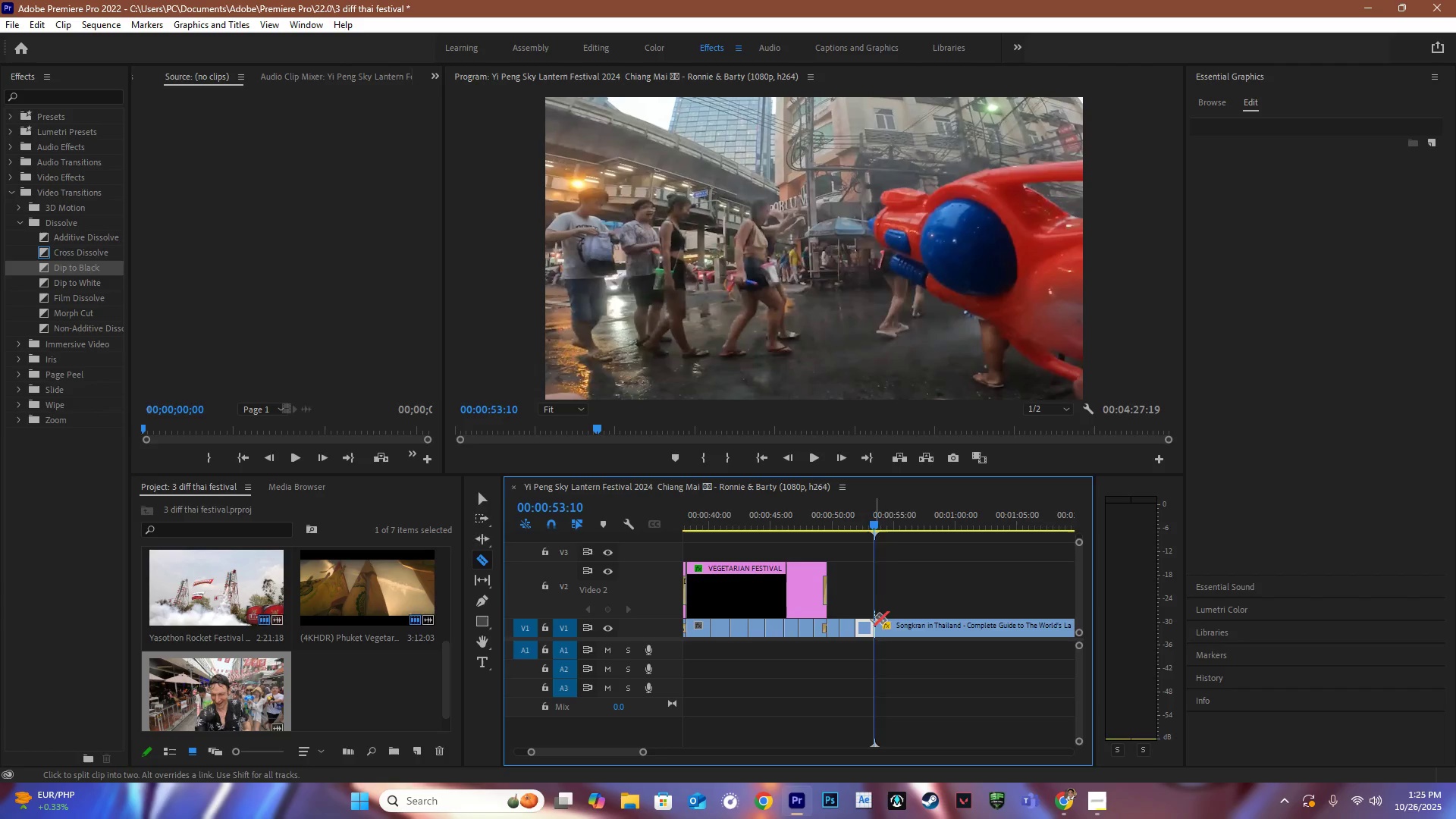 
key(V)
 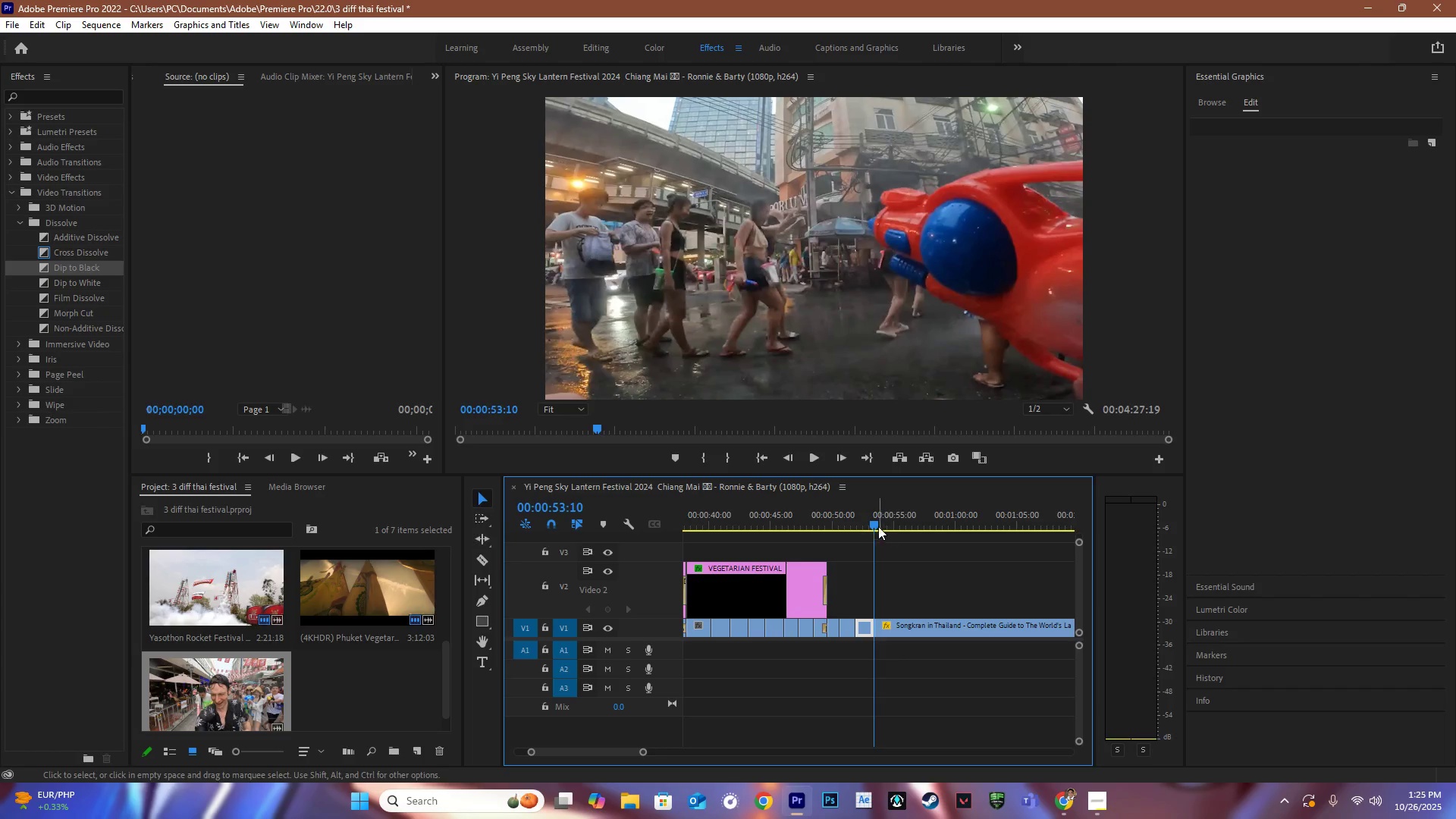 
left_click_drag(start_coordinate=[861, 516], to_coordinate=[980, 565])
 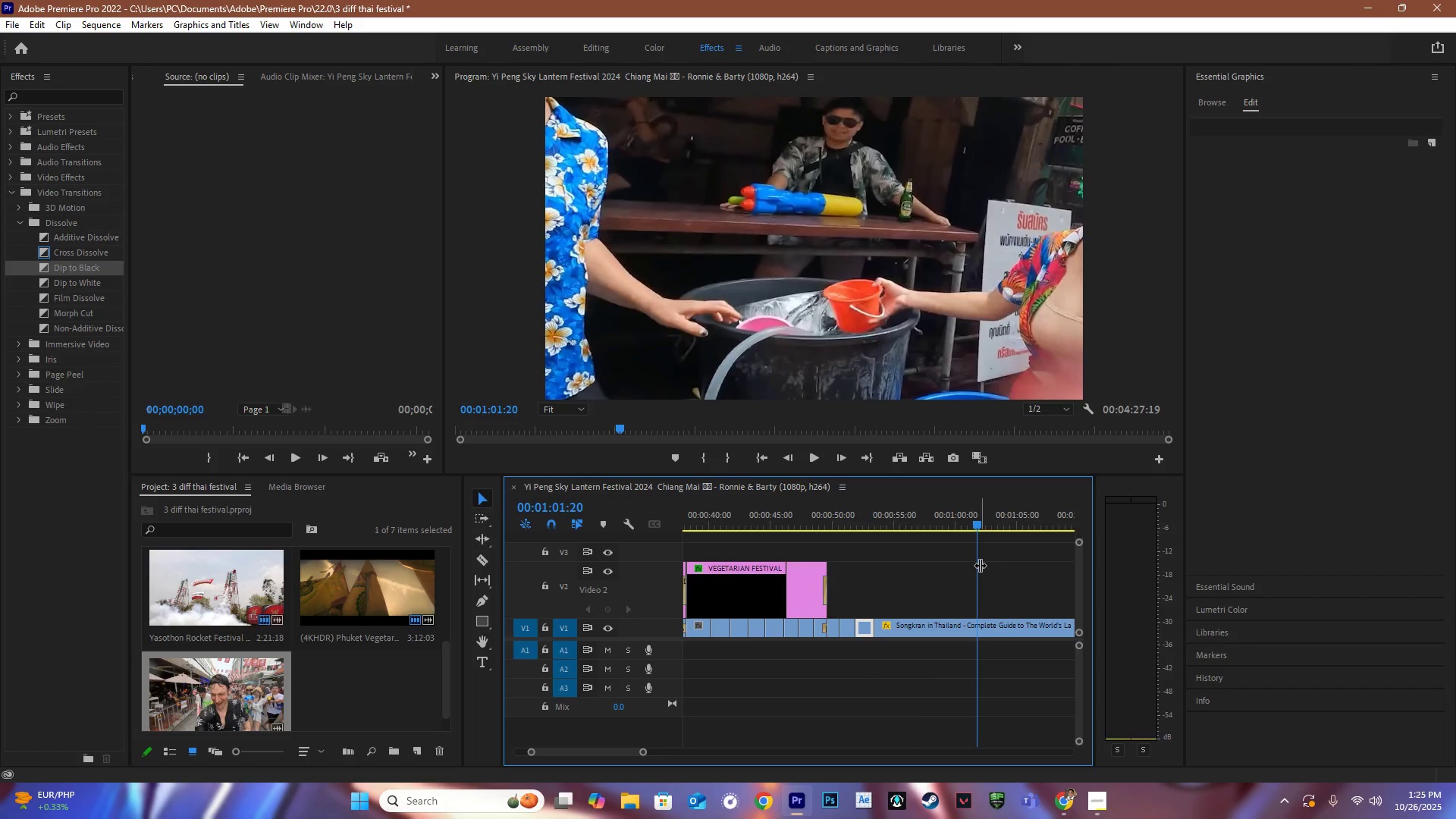 
hold_key(key=AltLeft, duration=0.97)
scroll: coordinate [980, 566], scroll_direction: down, amount: 17.0
 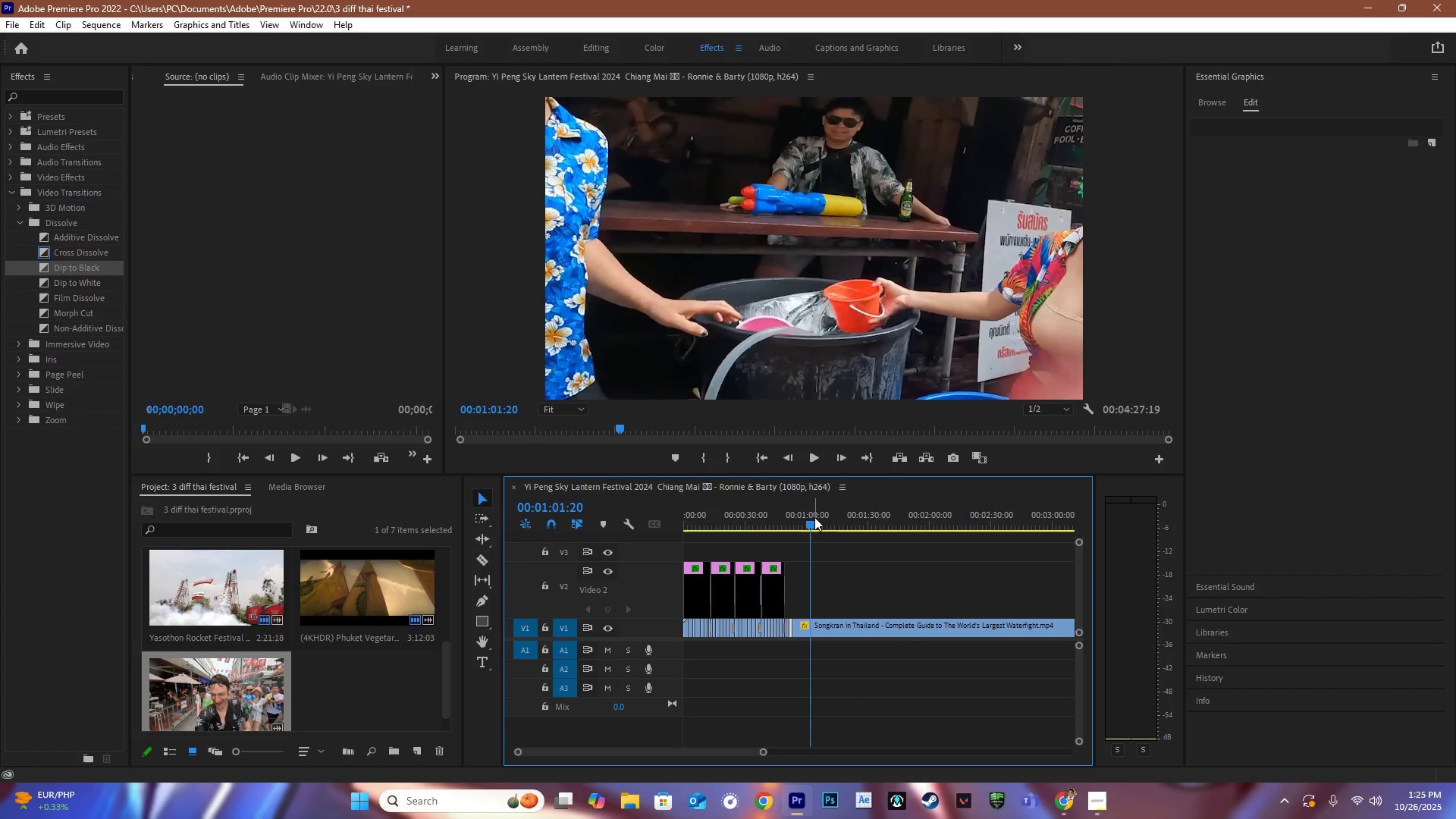 
left_click_drag(start_coordinate=[811, 522], to_coordinate=[940, 555])
 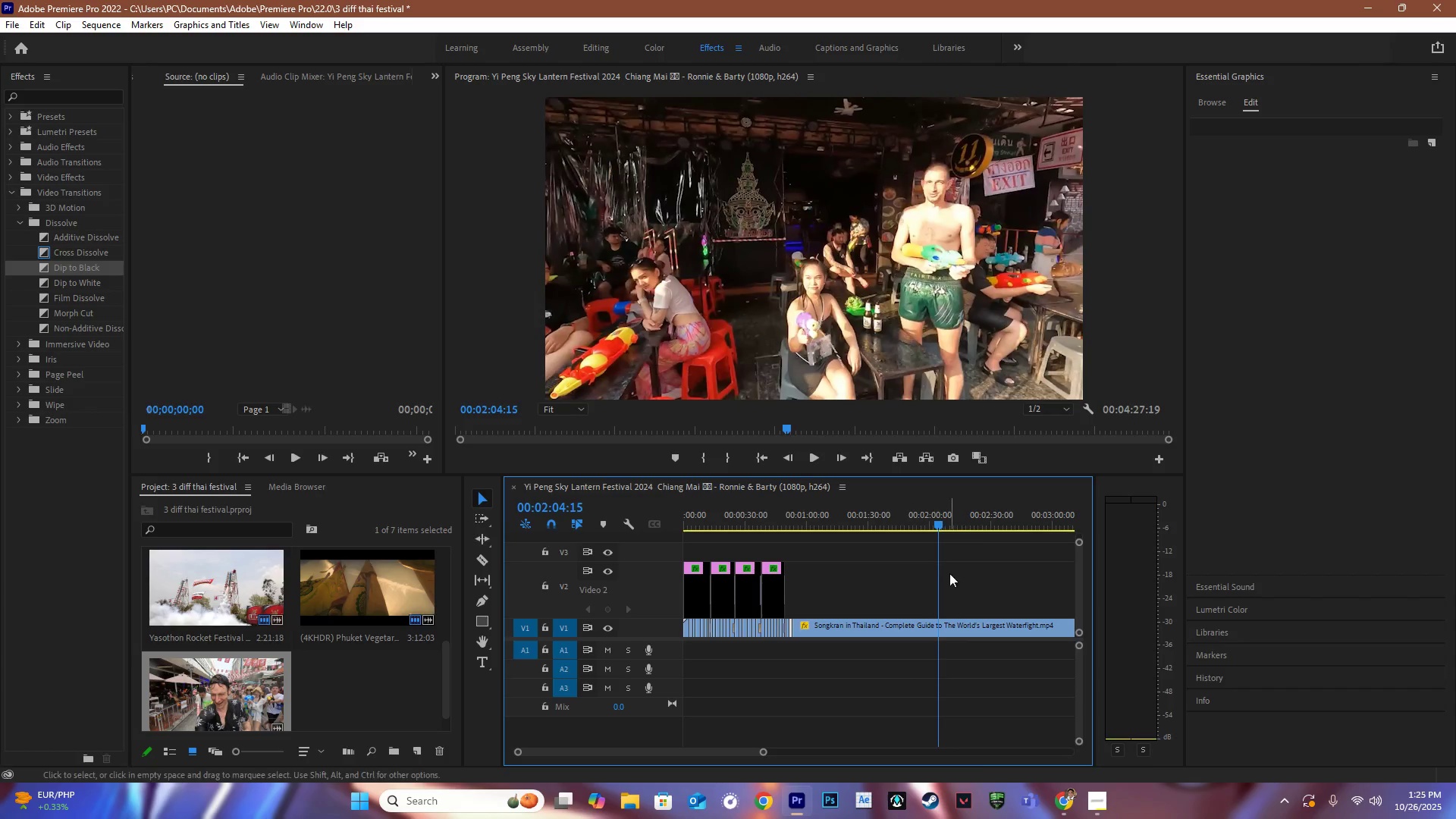 
type(CV)
 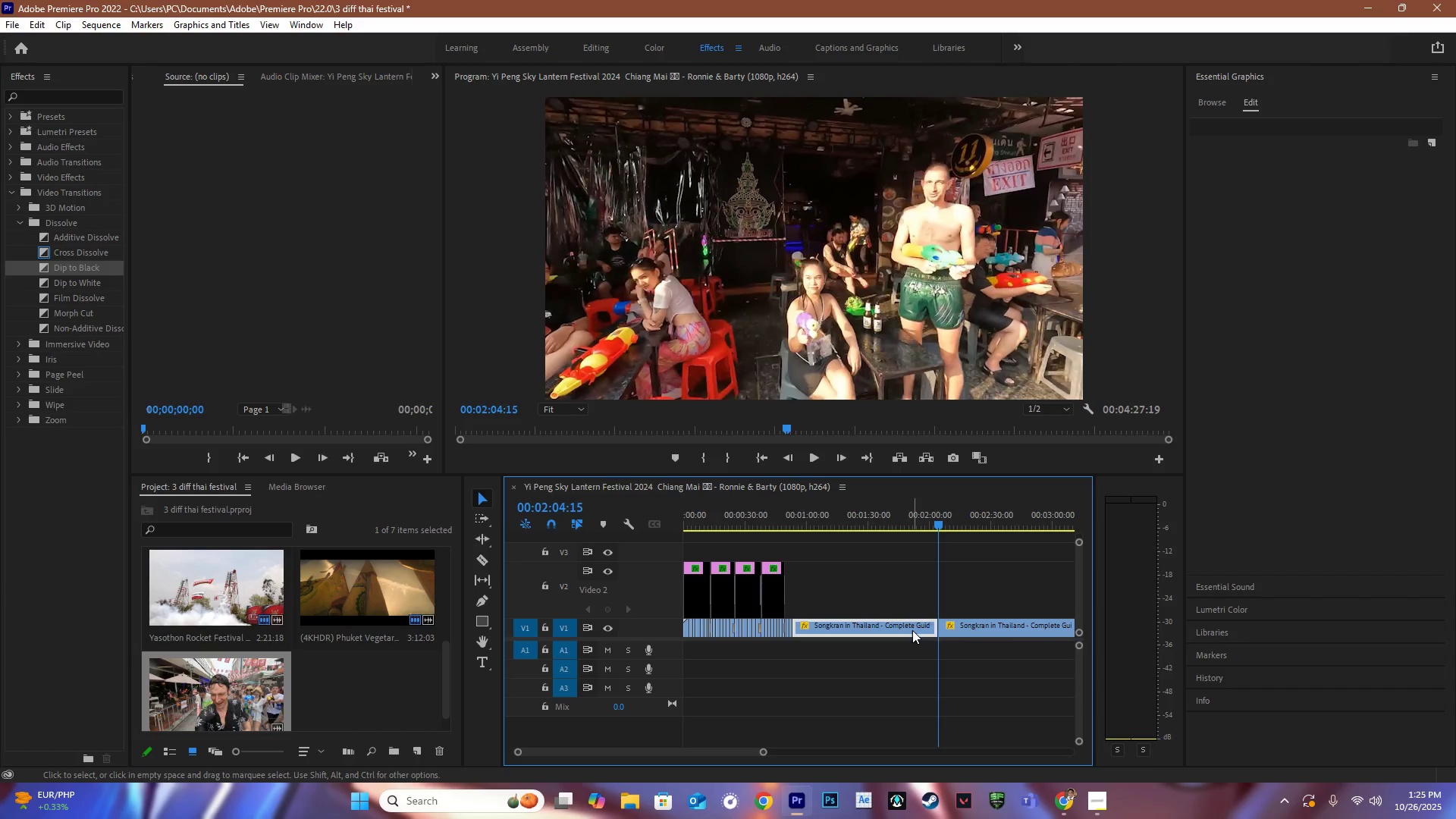 
double_click([912, 630])
 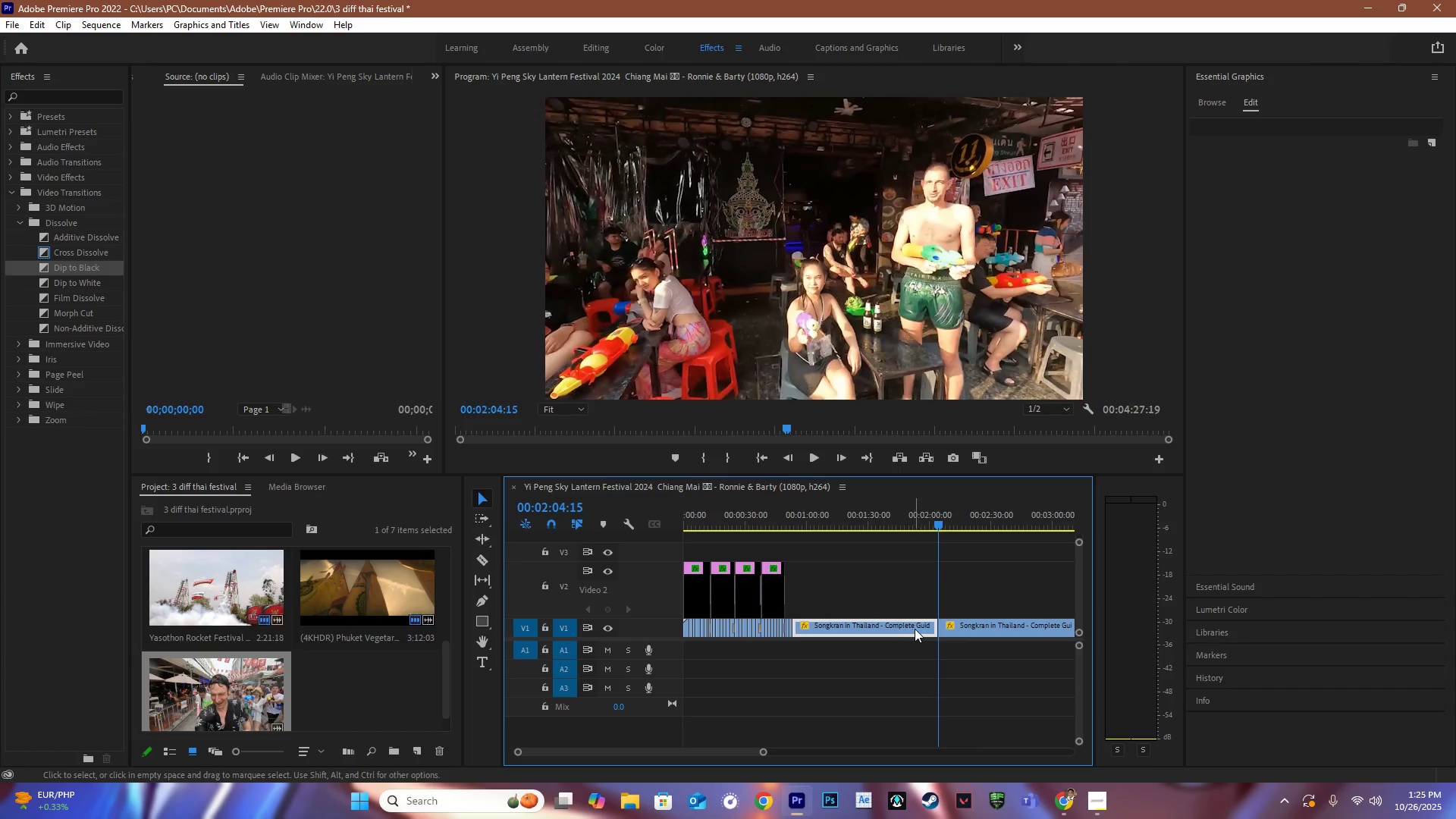 
key(Backspace)
 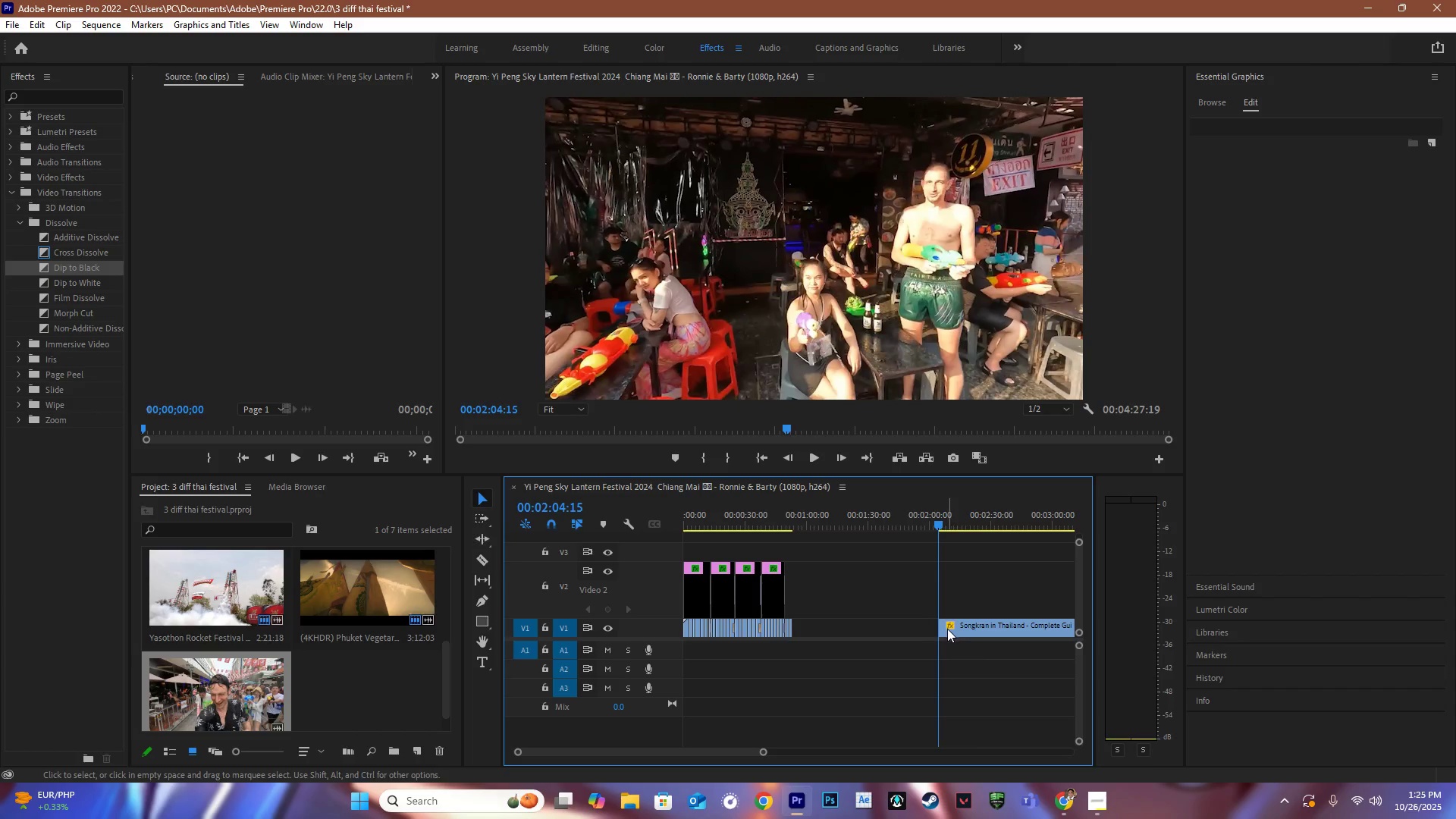 
left_click_drag(start_coordinate=[949, 630], to_coordinate=[808, 629])
 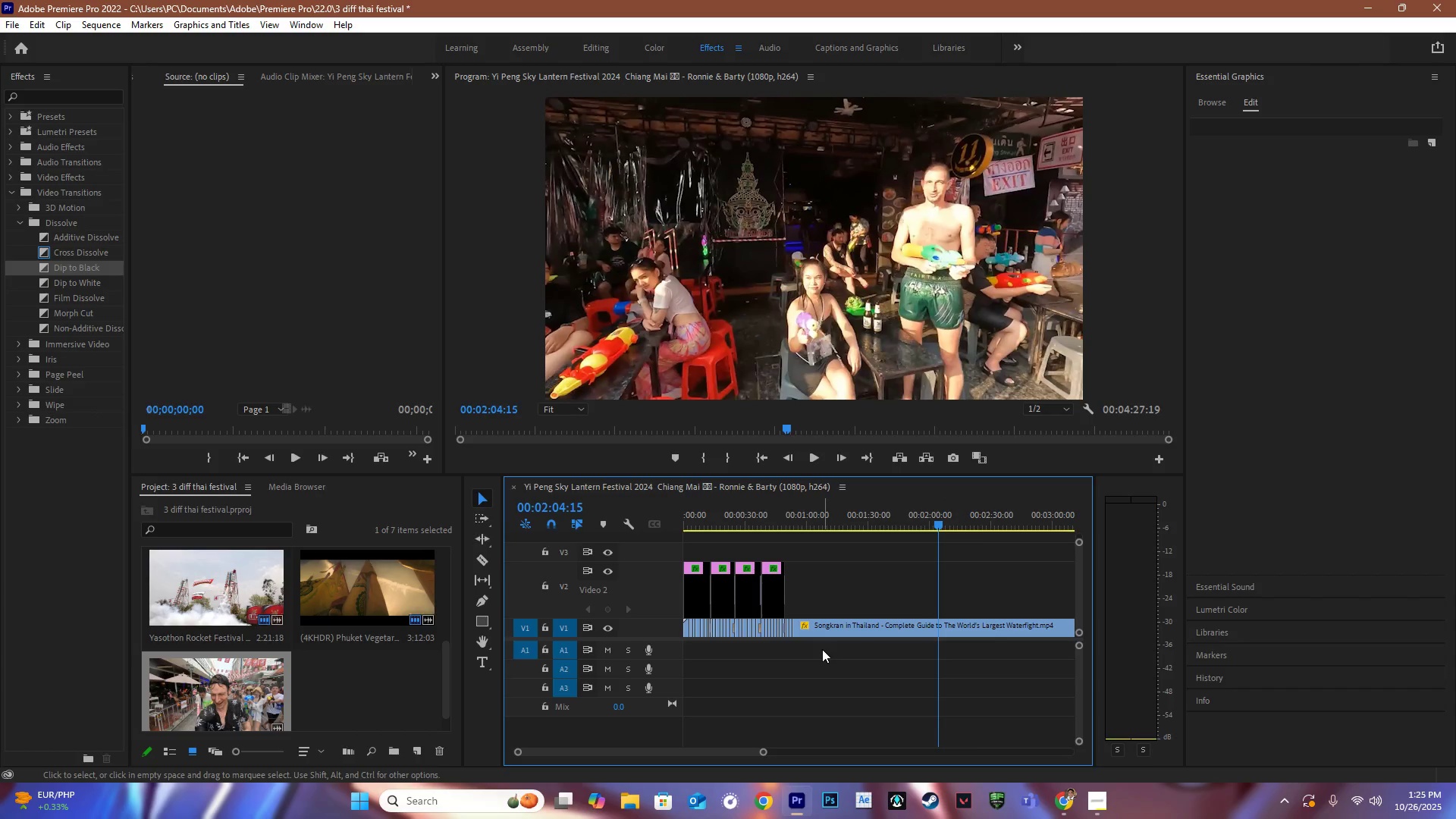 
hold_key(key=AltLeft, duration=0.84)
scroll: coordinate [762, 601], scroll_direction: up, amount: 11.0
 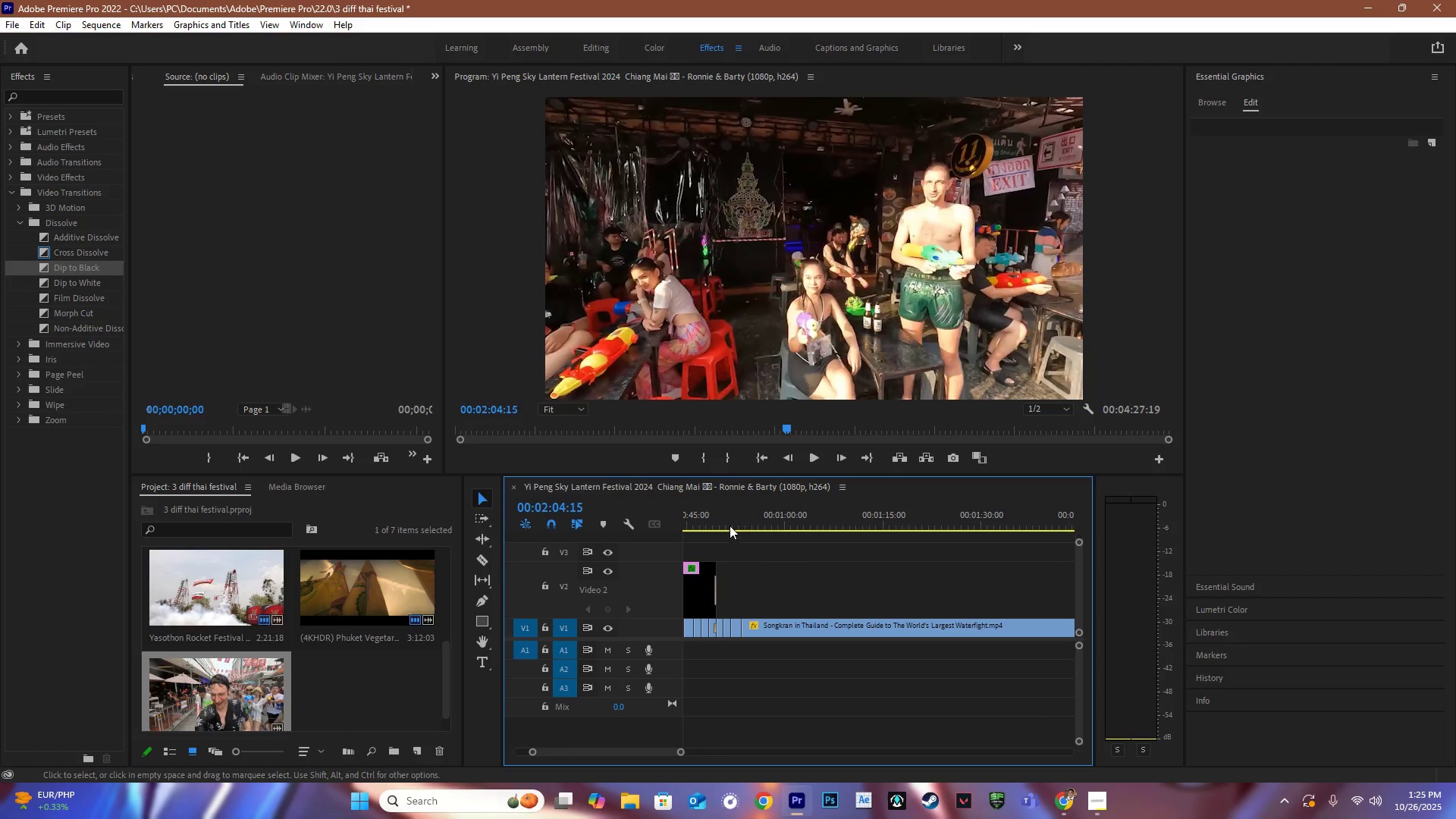 
left_click_drag(start_coordinate=[729, 524], to_coordinate=[761, 536])
 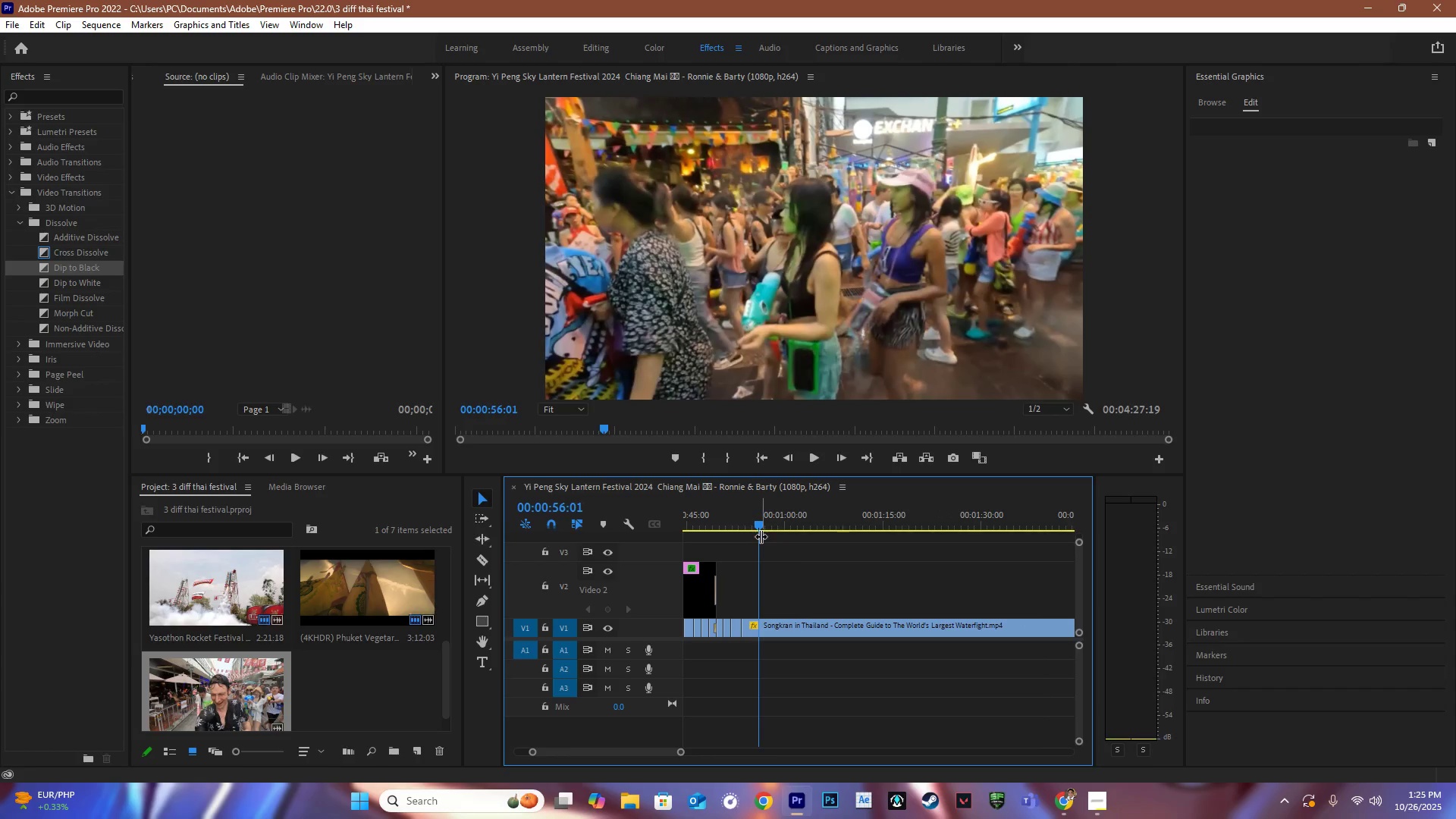 
type(CV)
 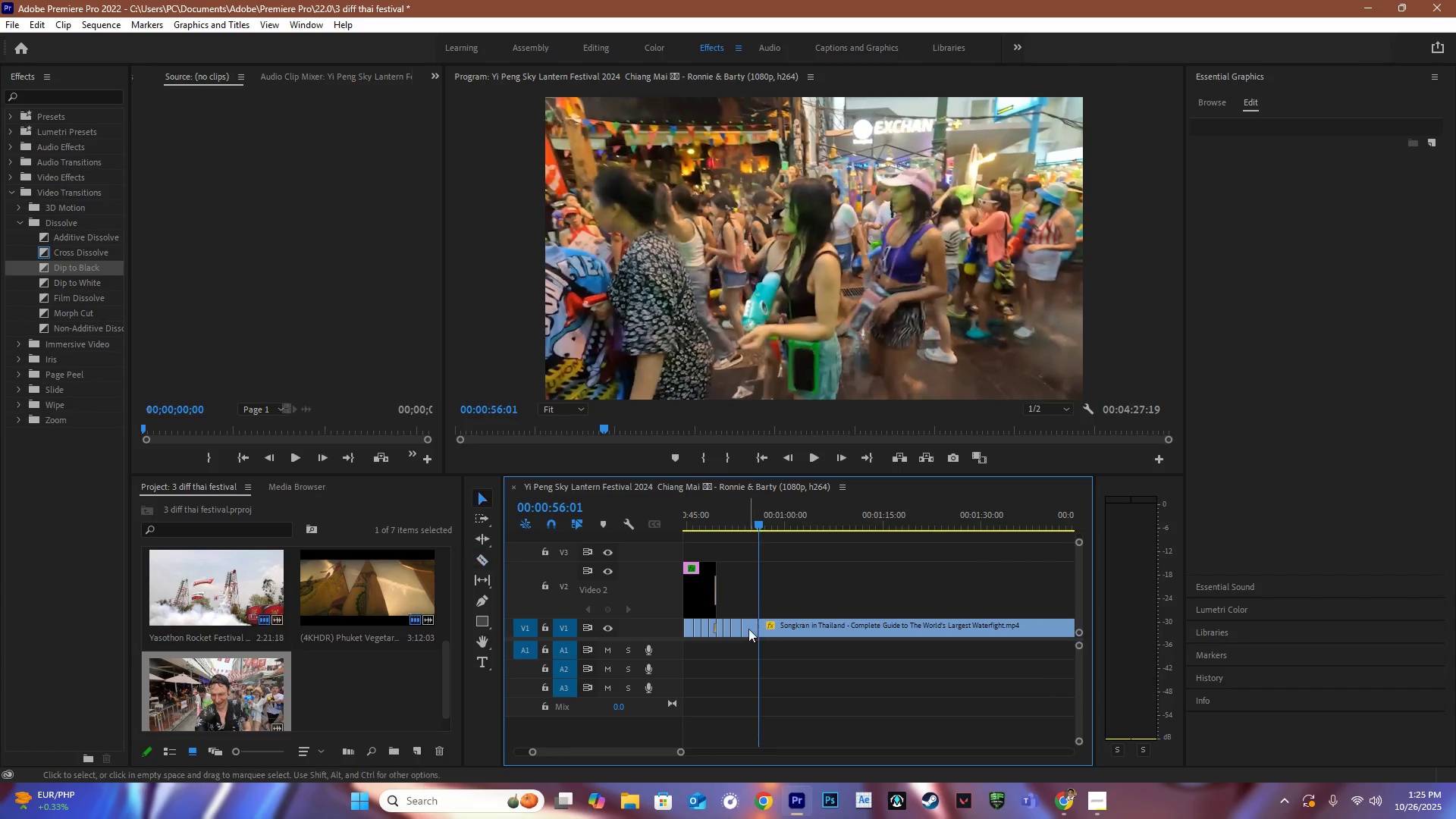 
double_click([748, 629])
 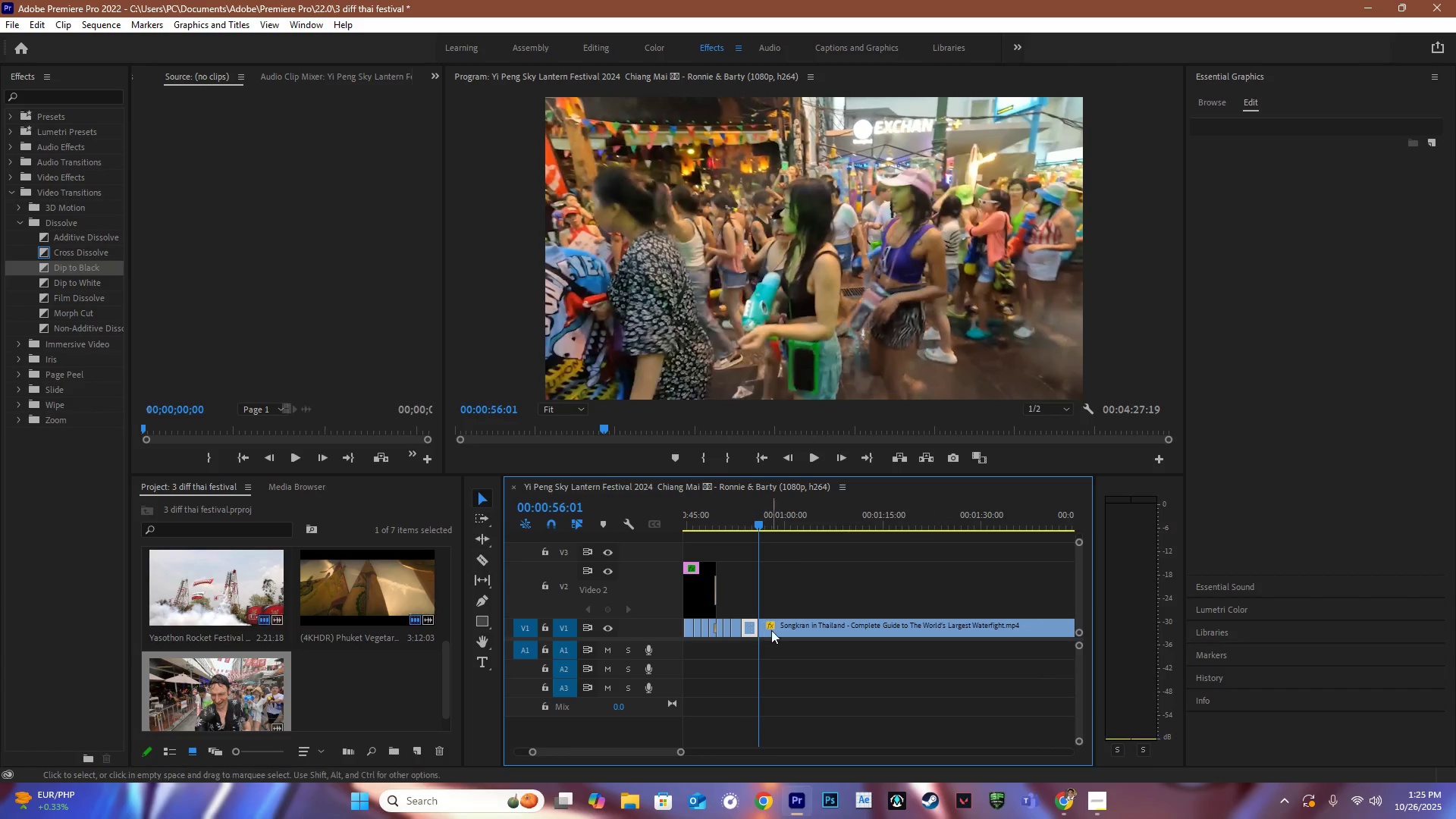 
key(Backspace)
 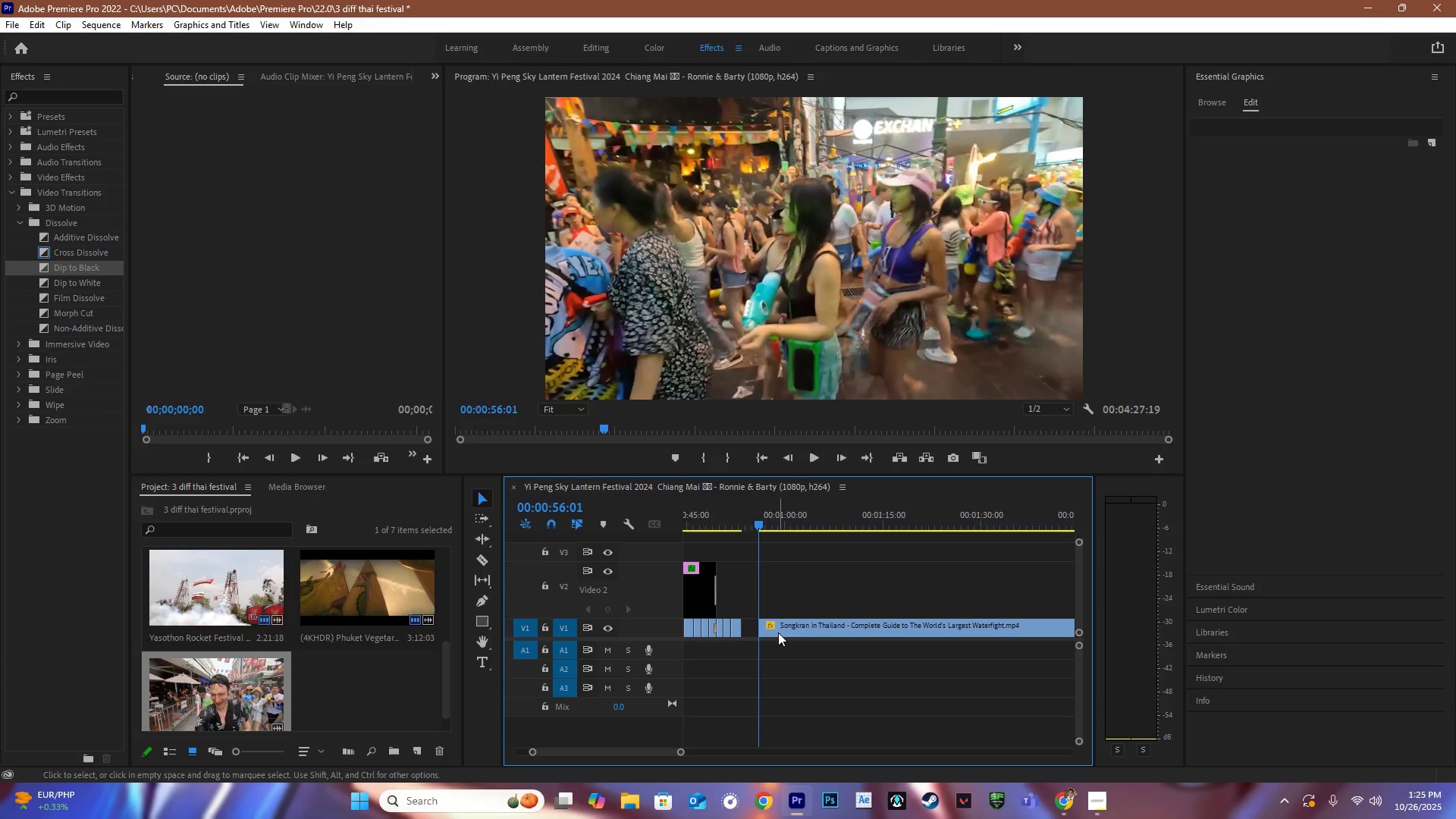 
left_click_drag(start_coordinate=[777, 632], to_coordinate=[763, 629])
 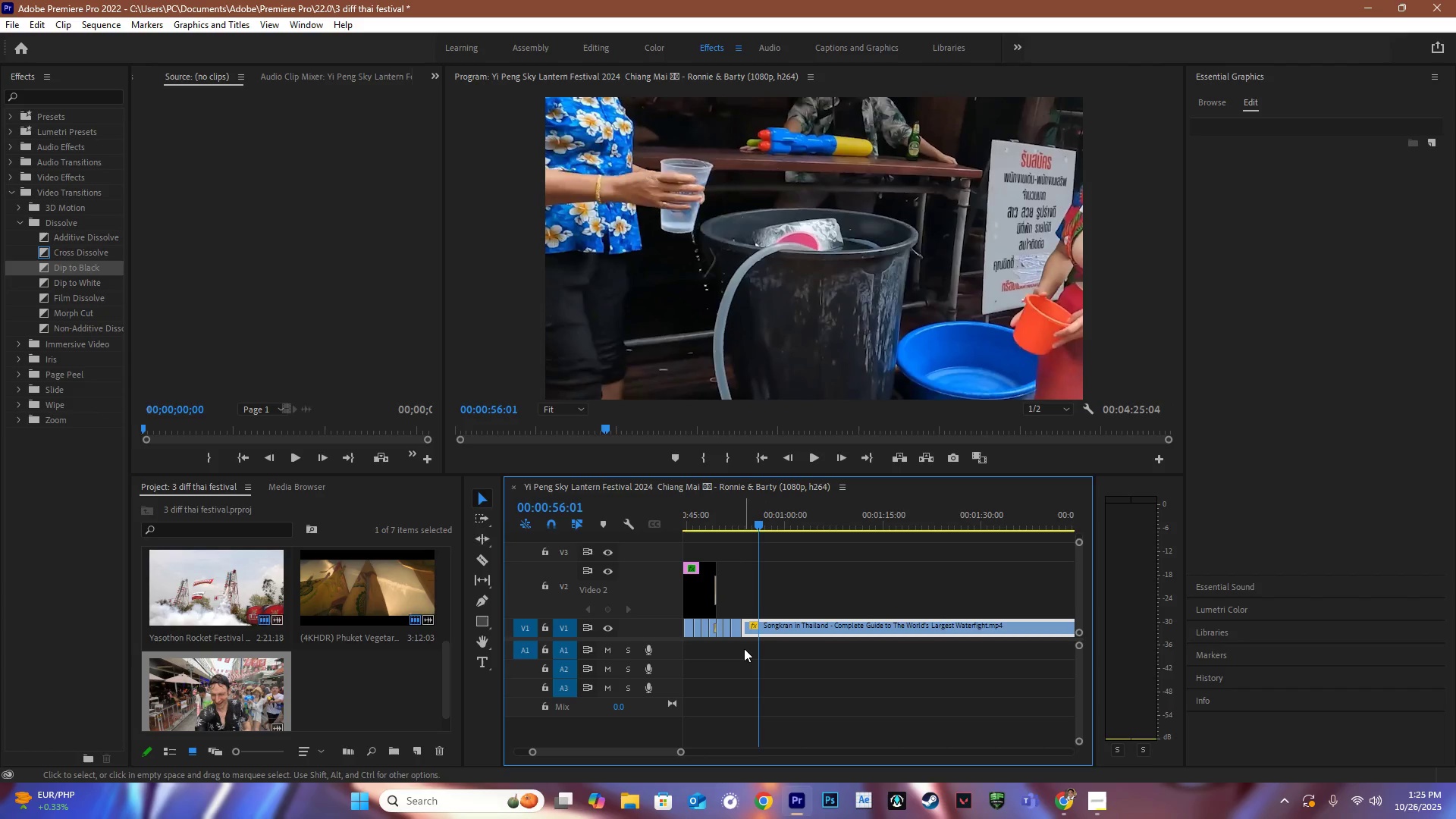 
hold_key(key=AltLeft, duration=0.6)
scroll: coordinate [753, 625], scroll_direction: up, amount: 11.0
 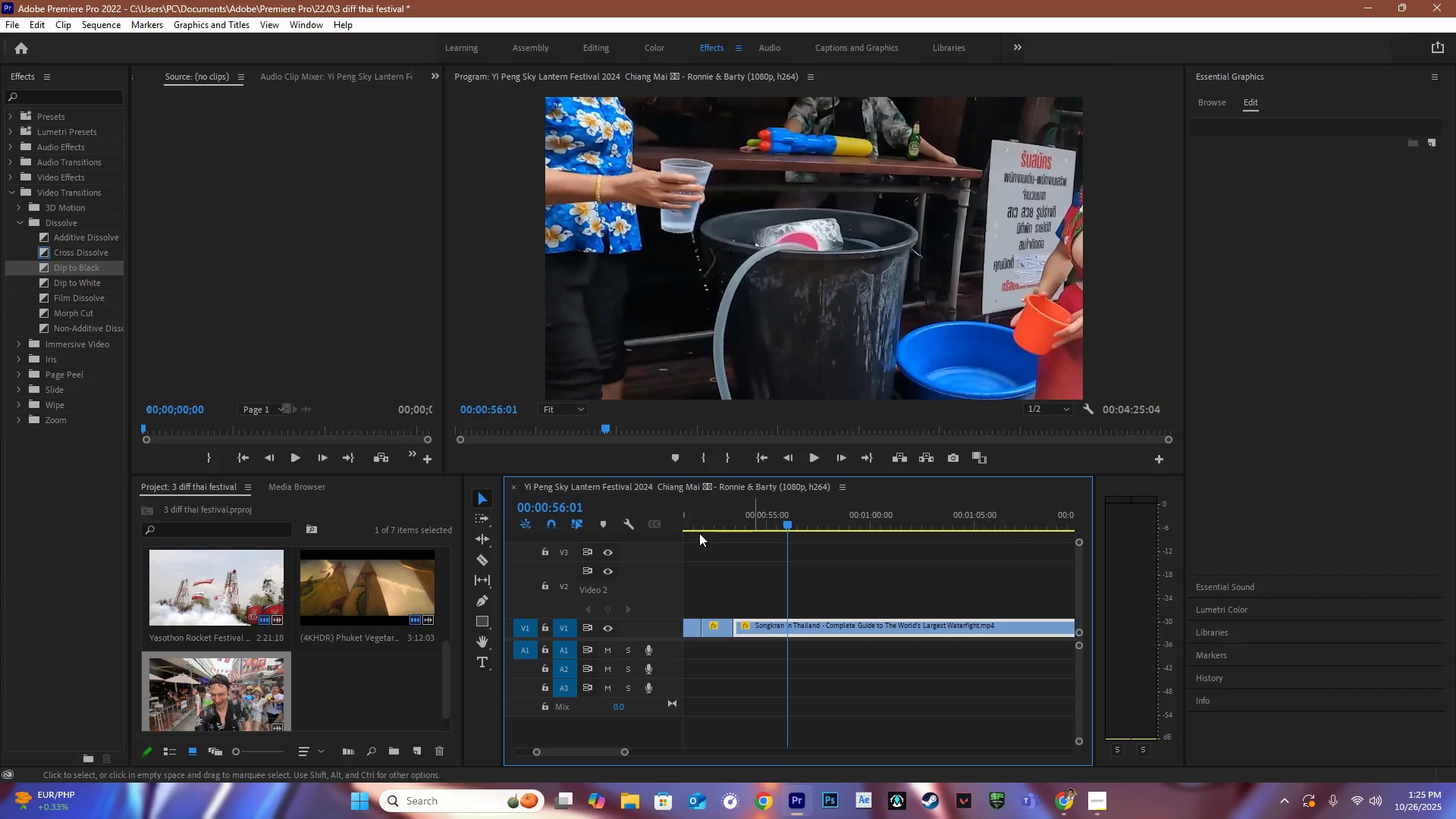 
left_click_drag(start_coordinate=[696, 525], to_coordinate=[758, 541])
 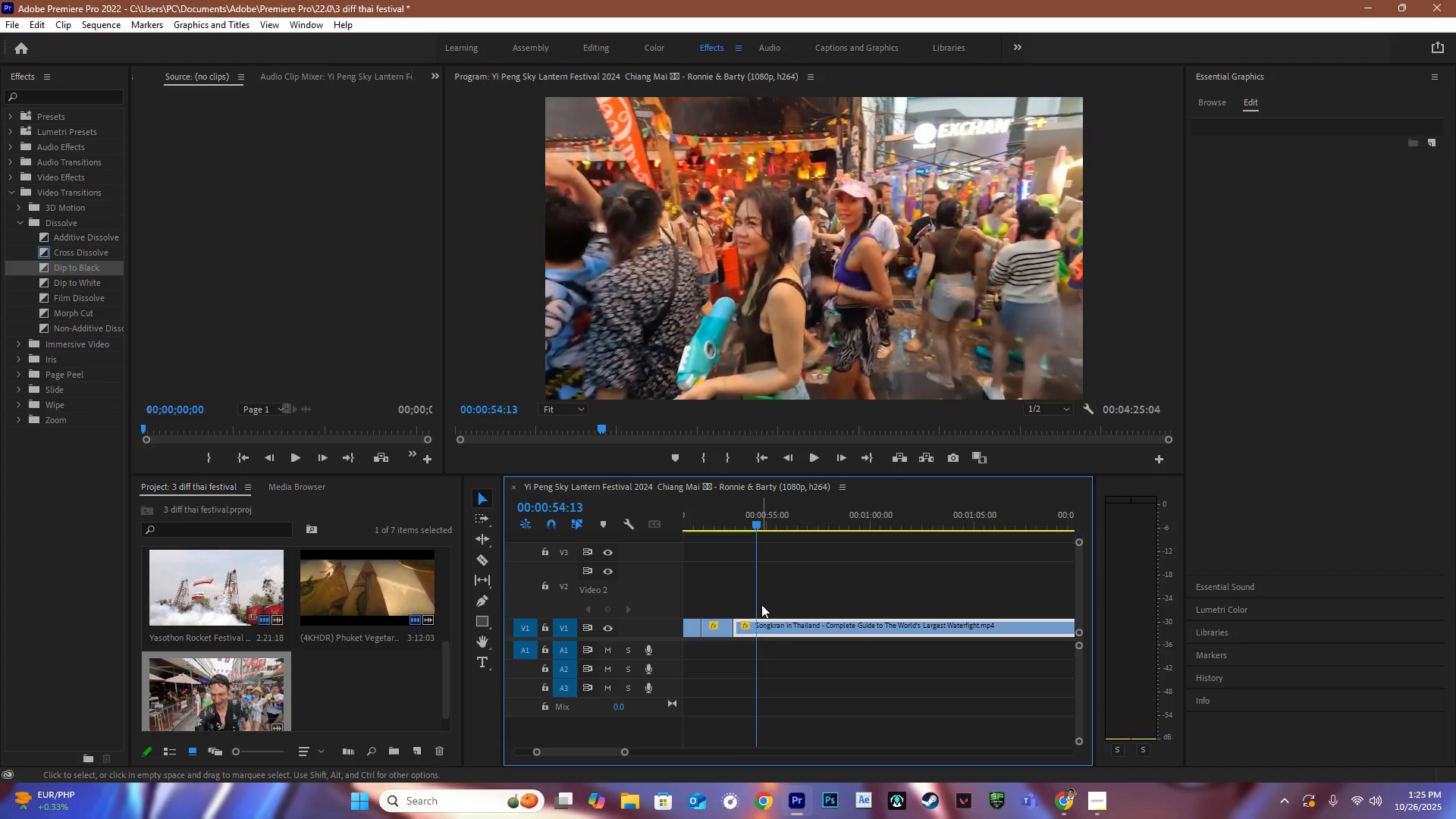 
key(Alt+AltLeft)
 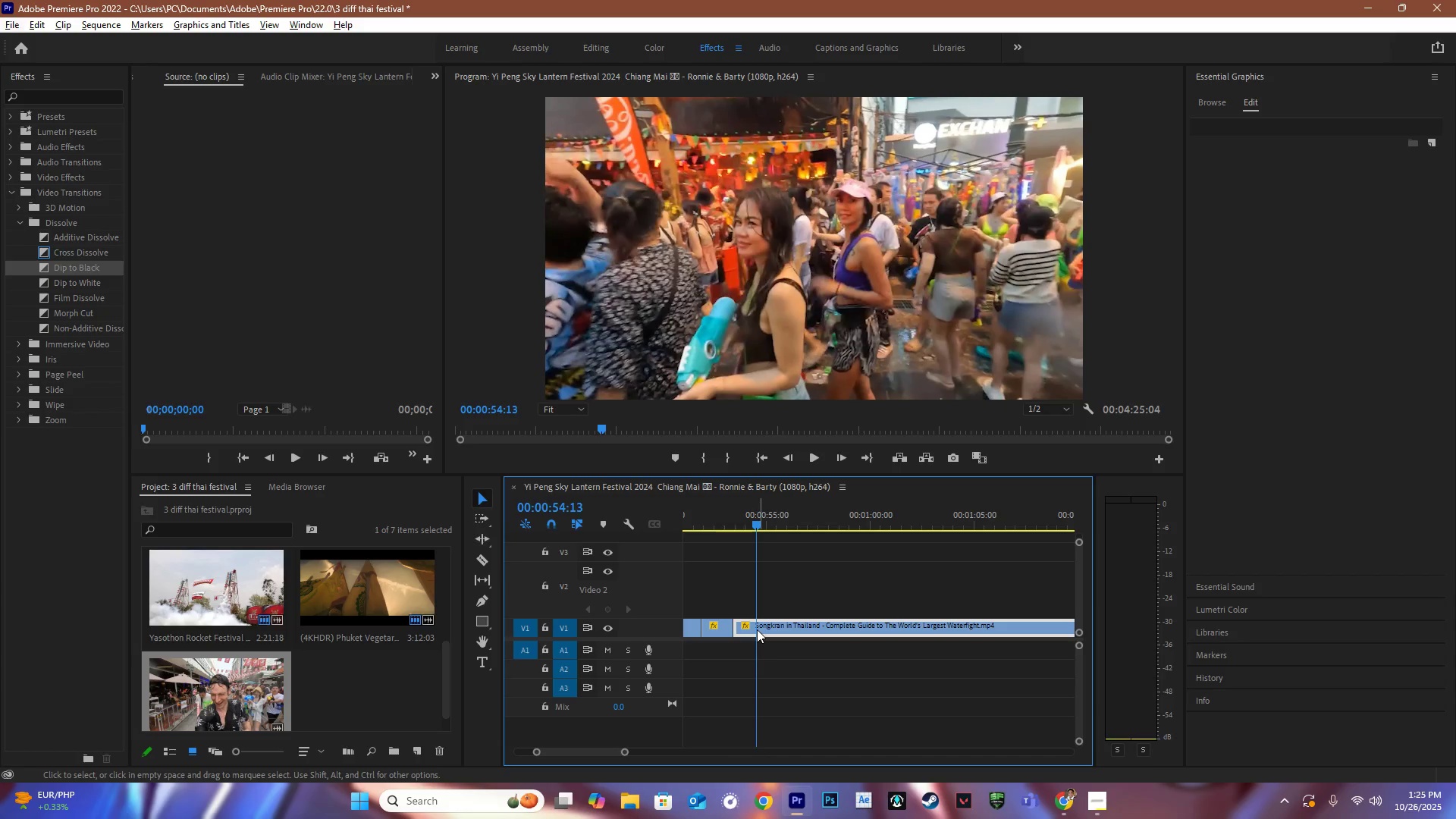 
key(Alt+AltLeft)
 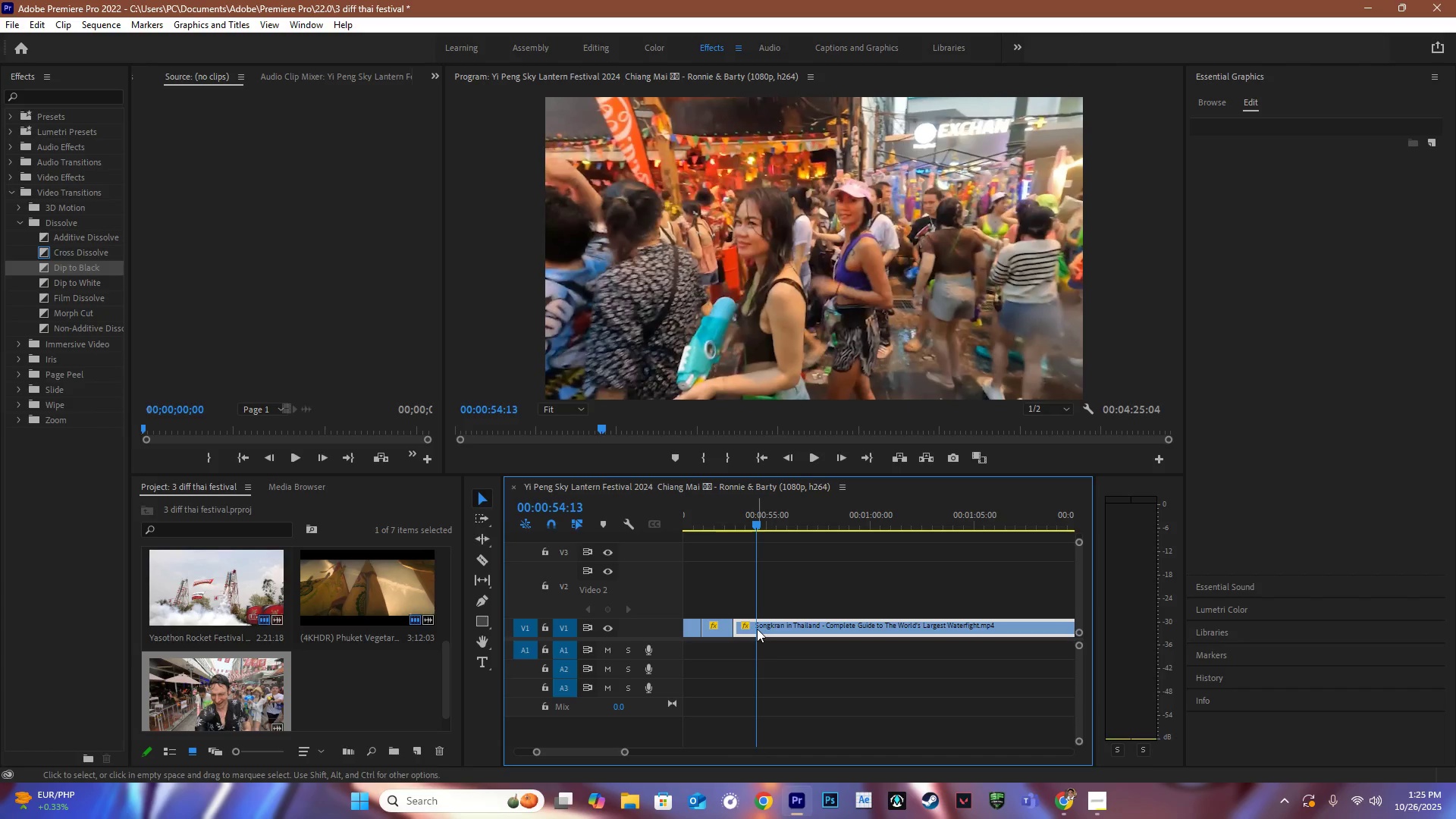 
key(Space)
 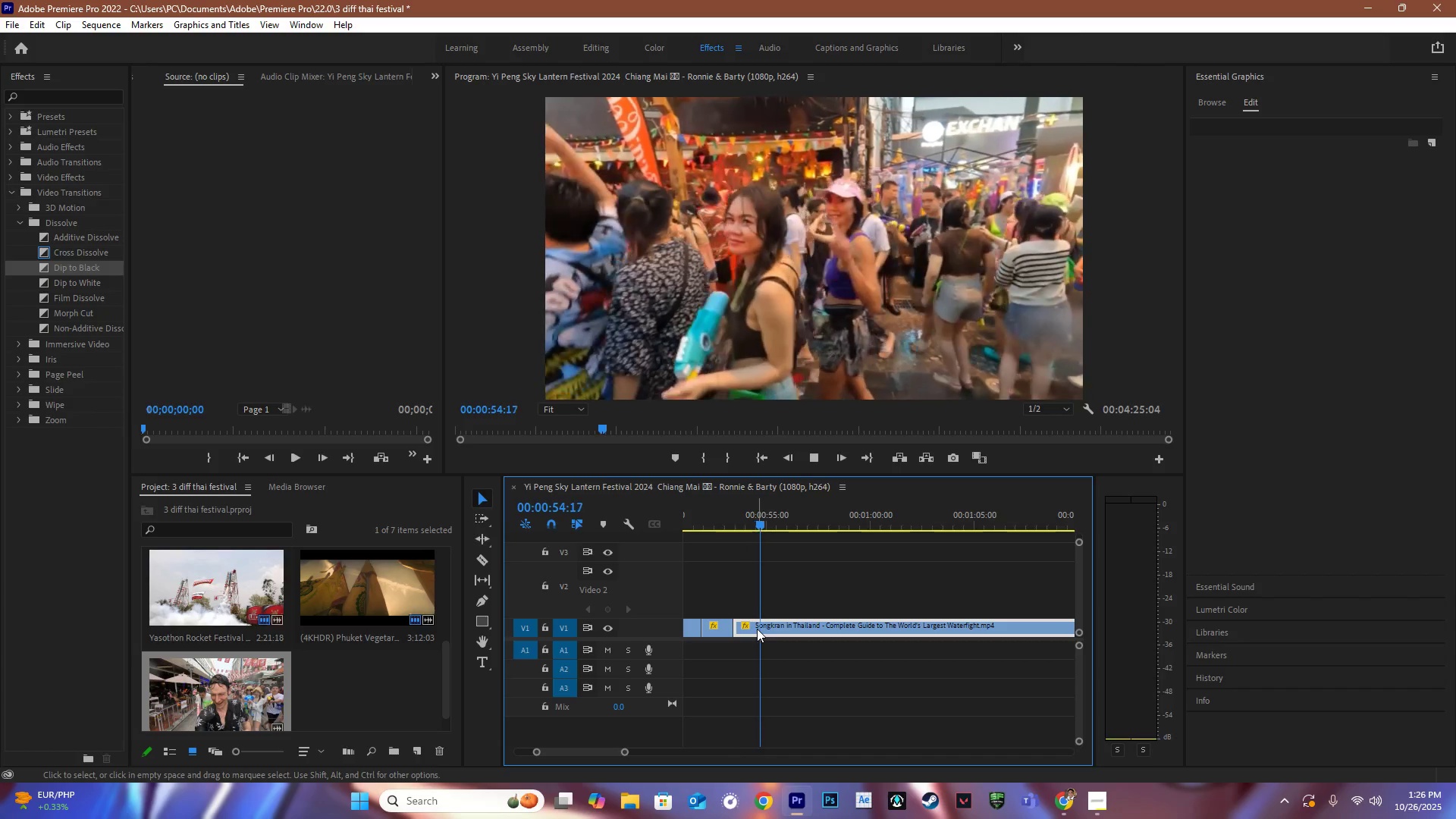 
key(Space)
 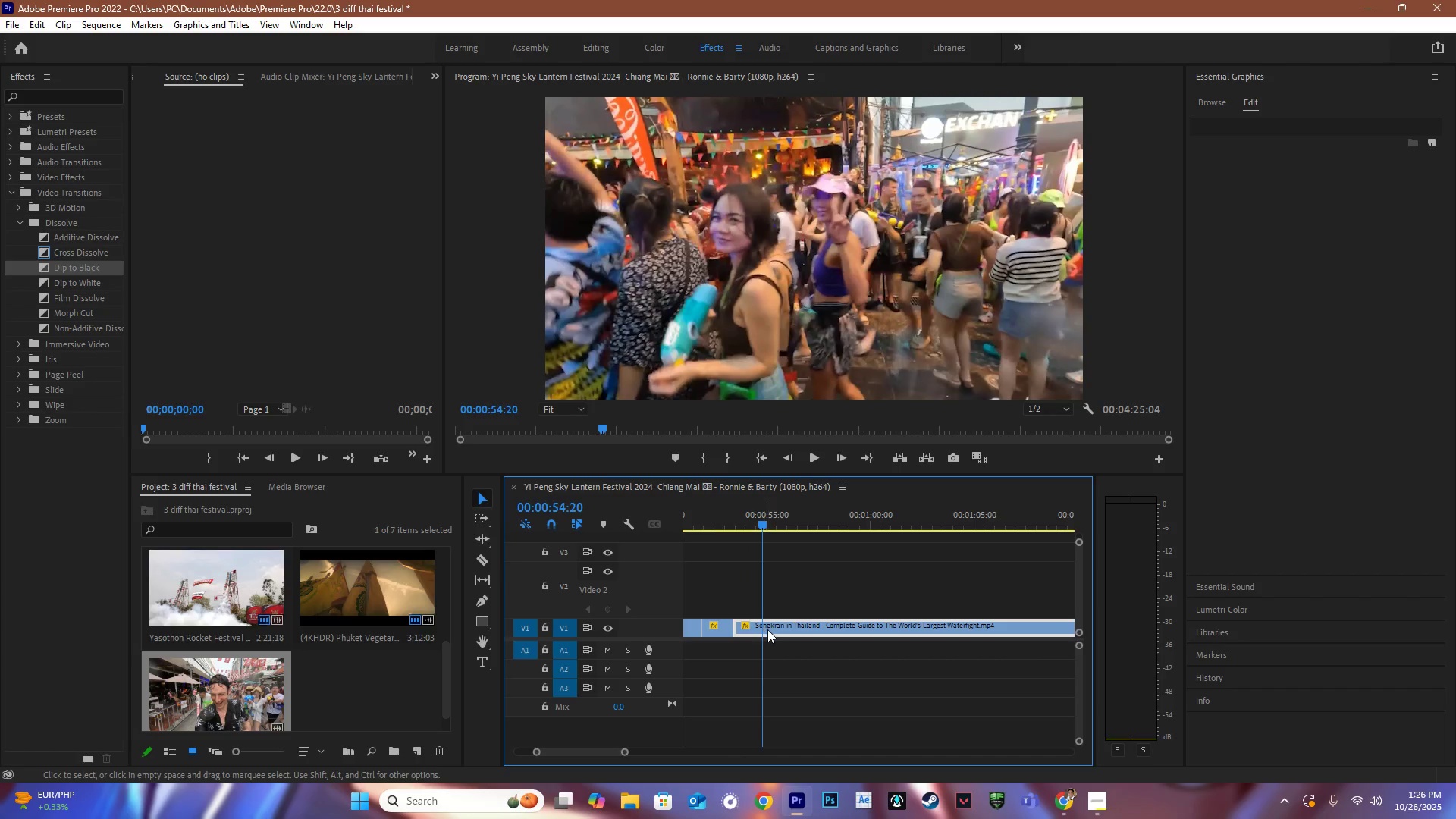 
key(C)
 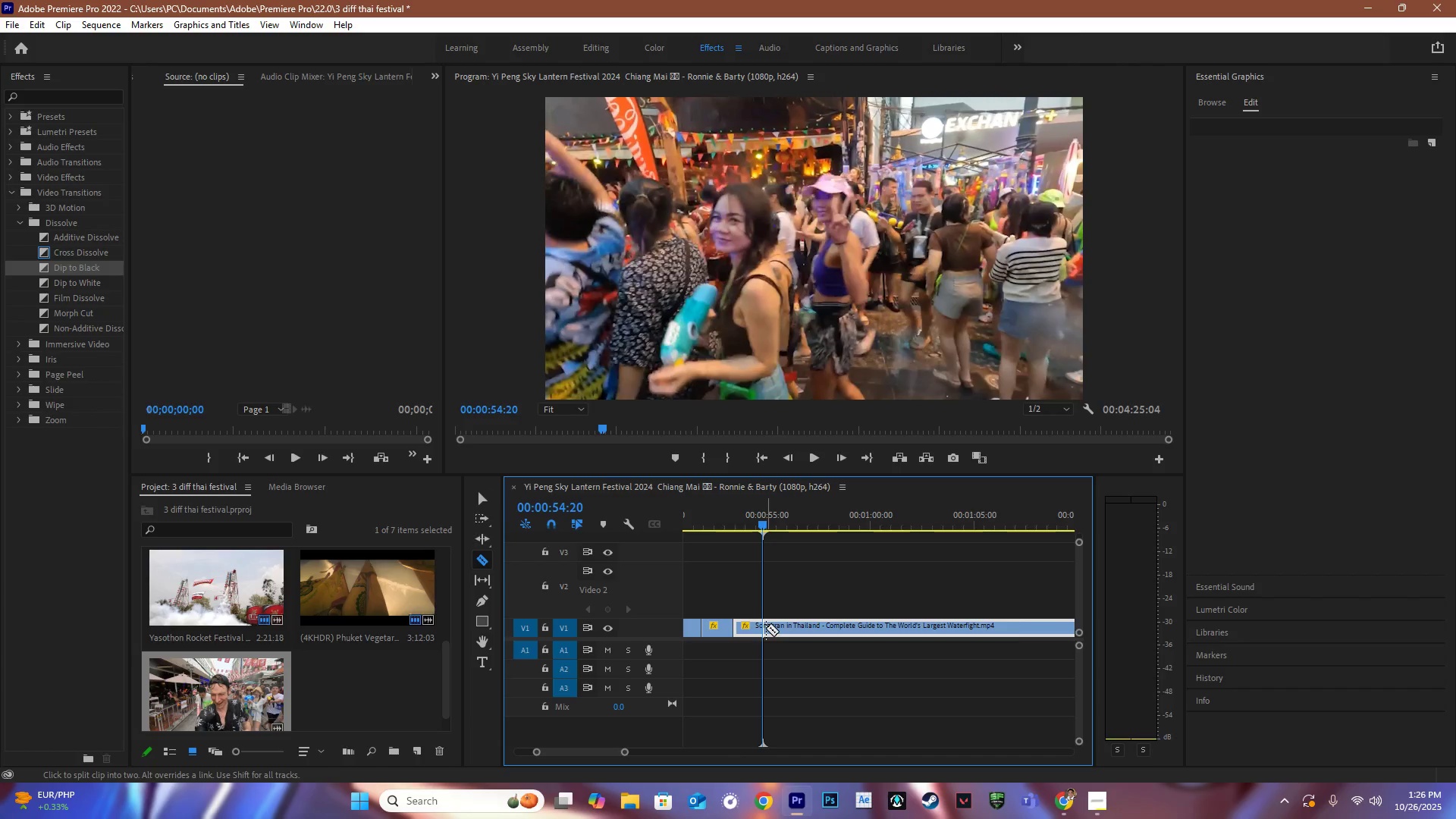 
left_click([766, 628])
 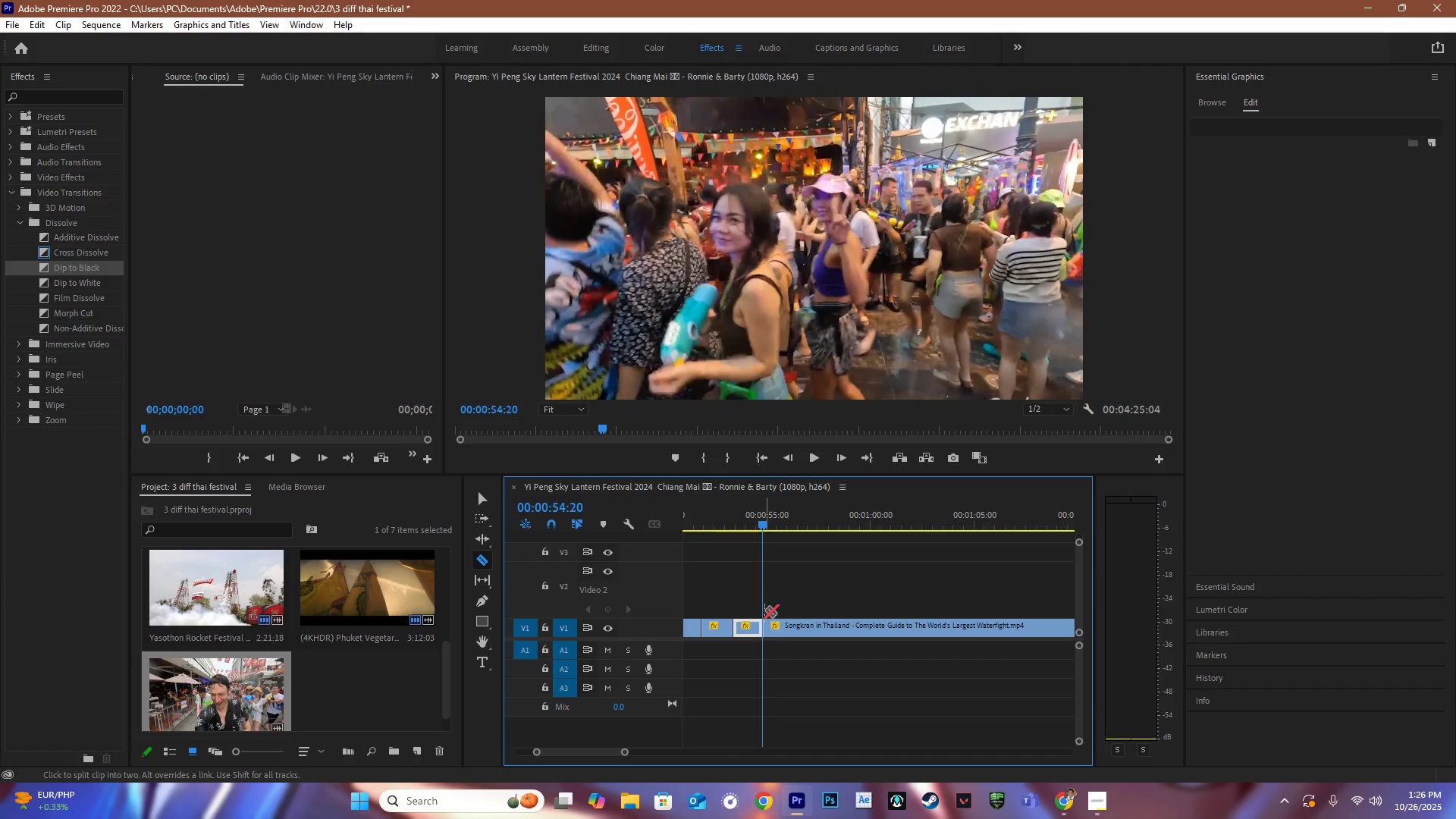 
key(V)
 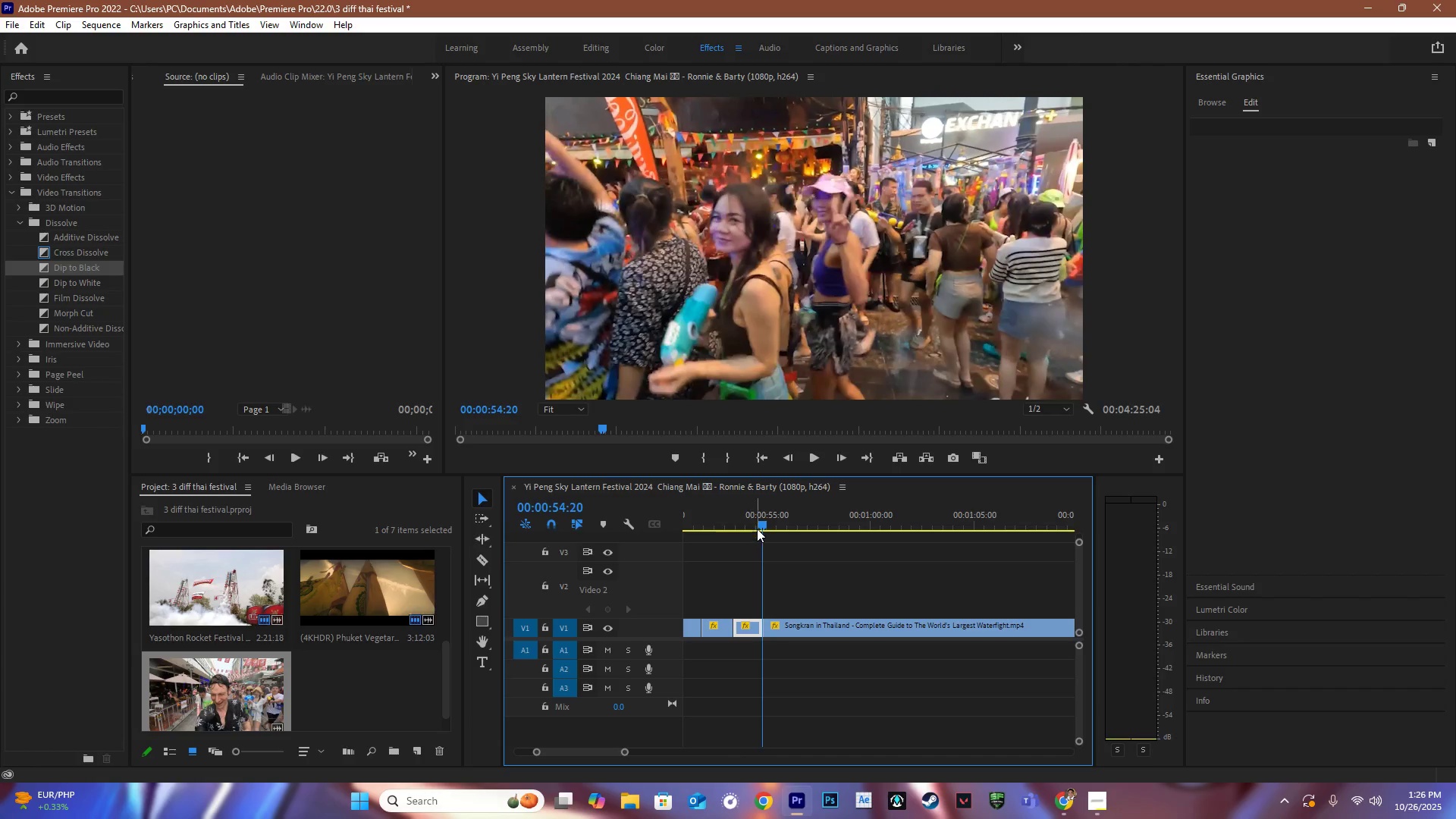 
left_click_drag(start_coordinate=[758, 529], to_coordinate=[982, 545])
 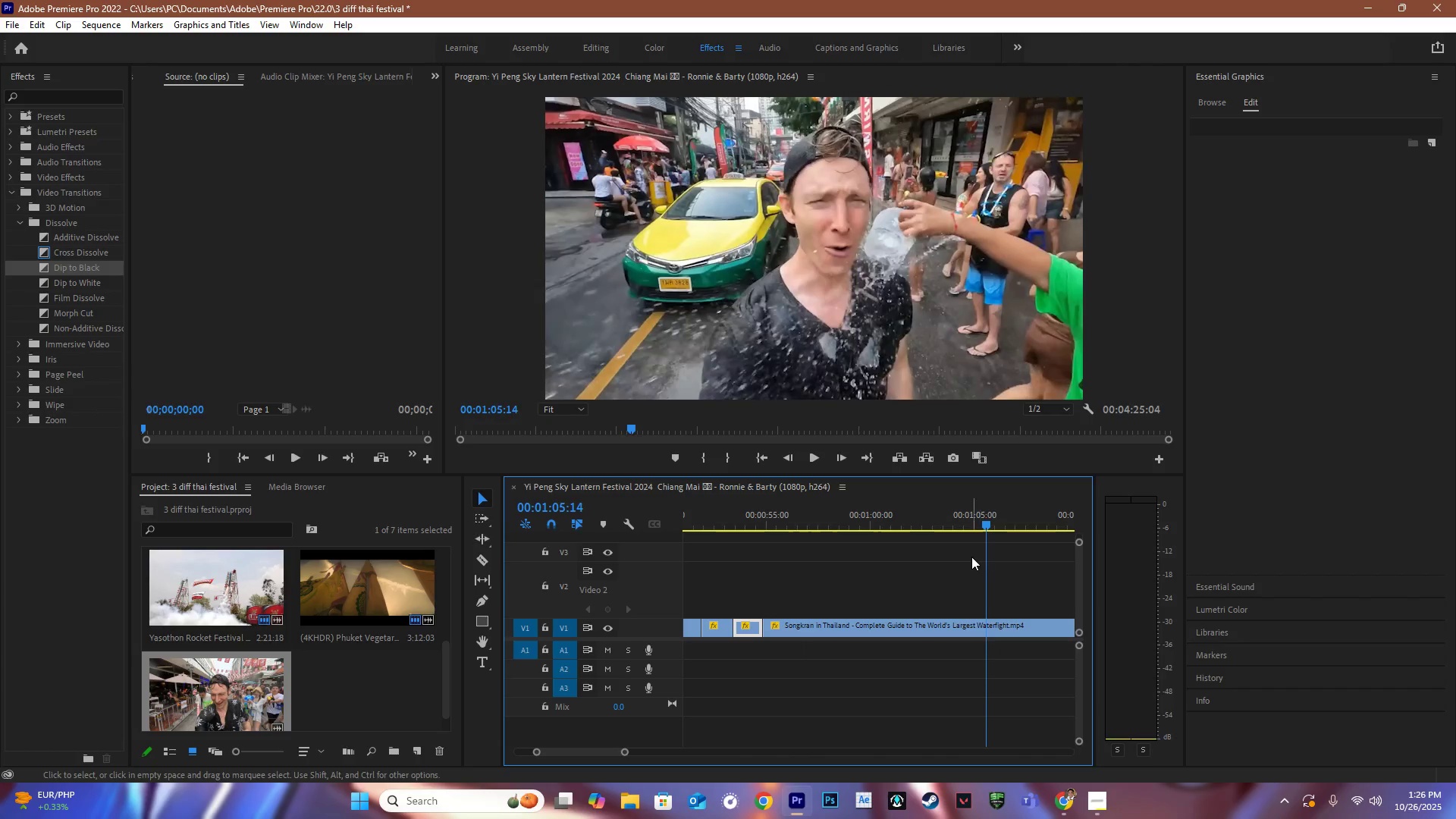 
hold_key(key=AltLeft, duration=1.15)
scroll: coordinate [971, 557], scroll_direction: down, amount: 18.0
 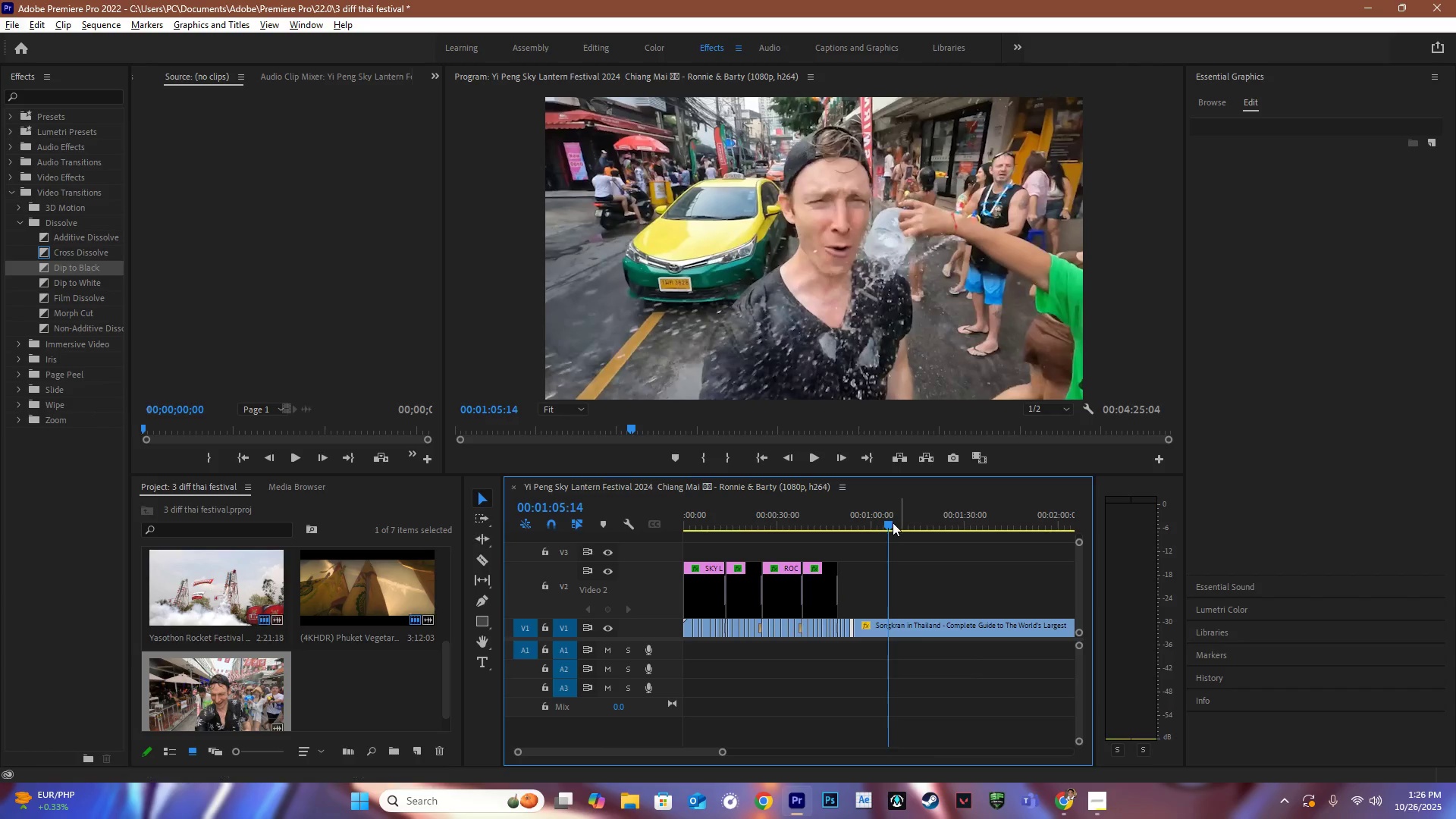 
left_click_drag(start_coordinate=[893, 522], to_coordinate=[963, 539])
 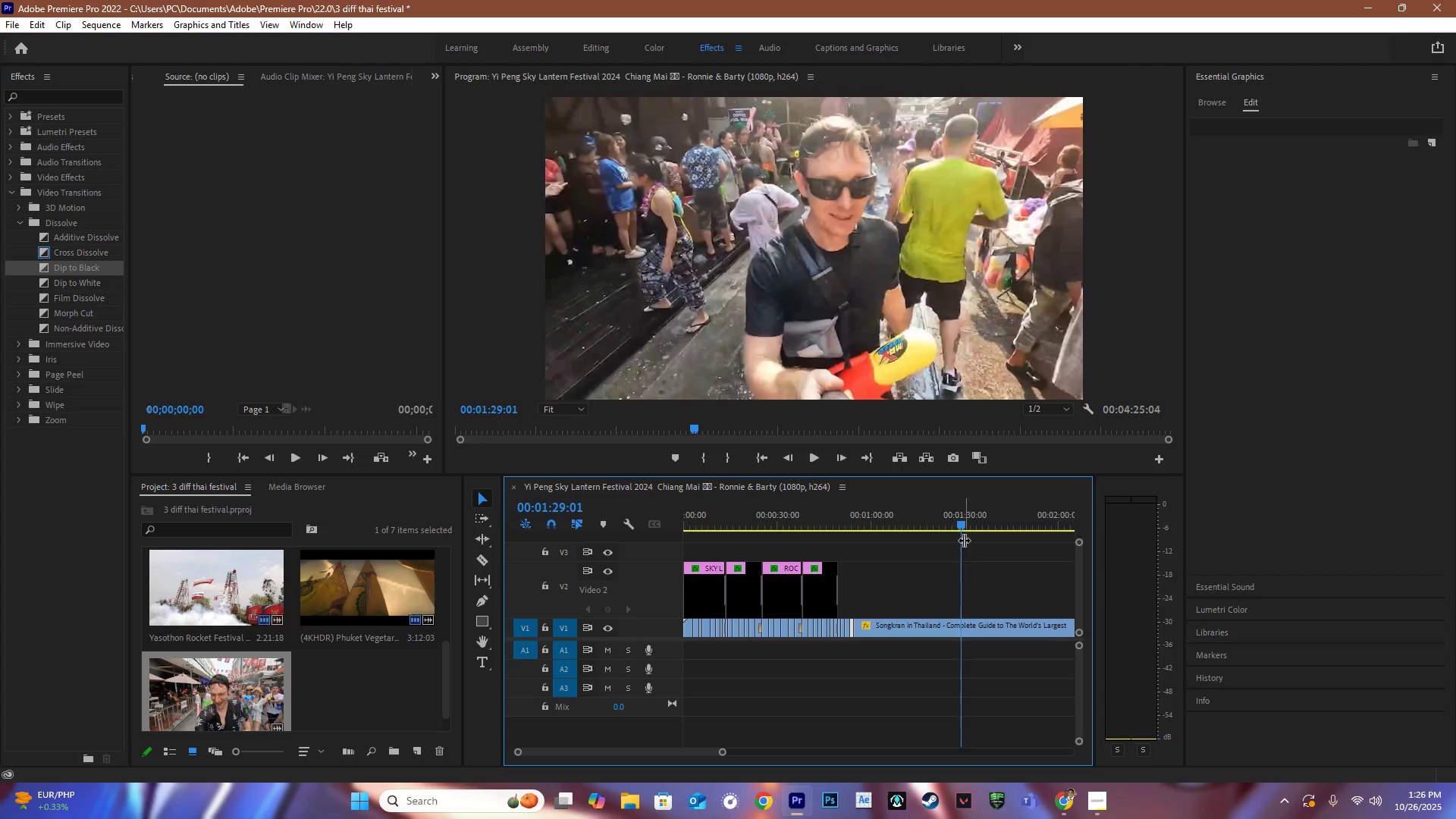 
scroll: coordinate [962, 539], scroll_direction: down, amount: 13.0
 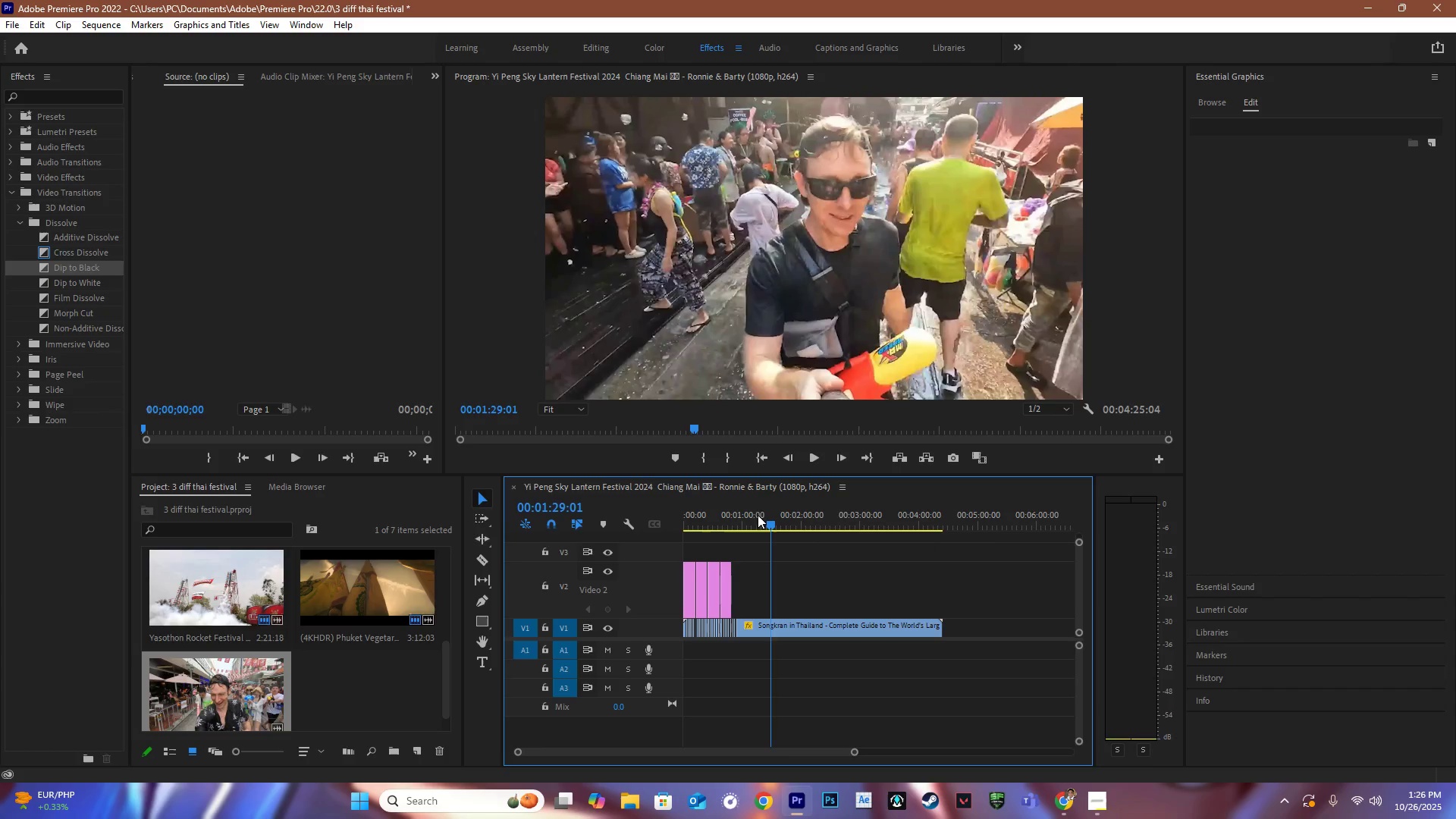 
hold_key(key=AltLeft, duration=0.58)
 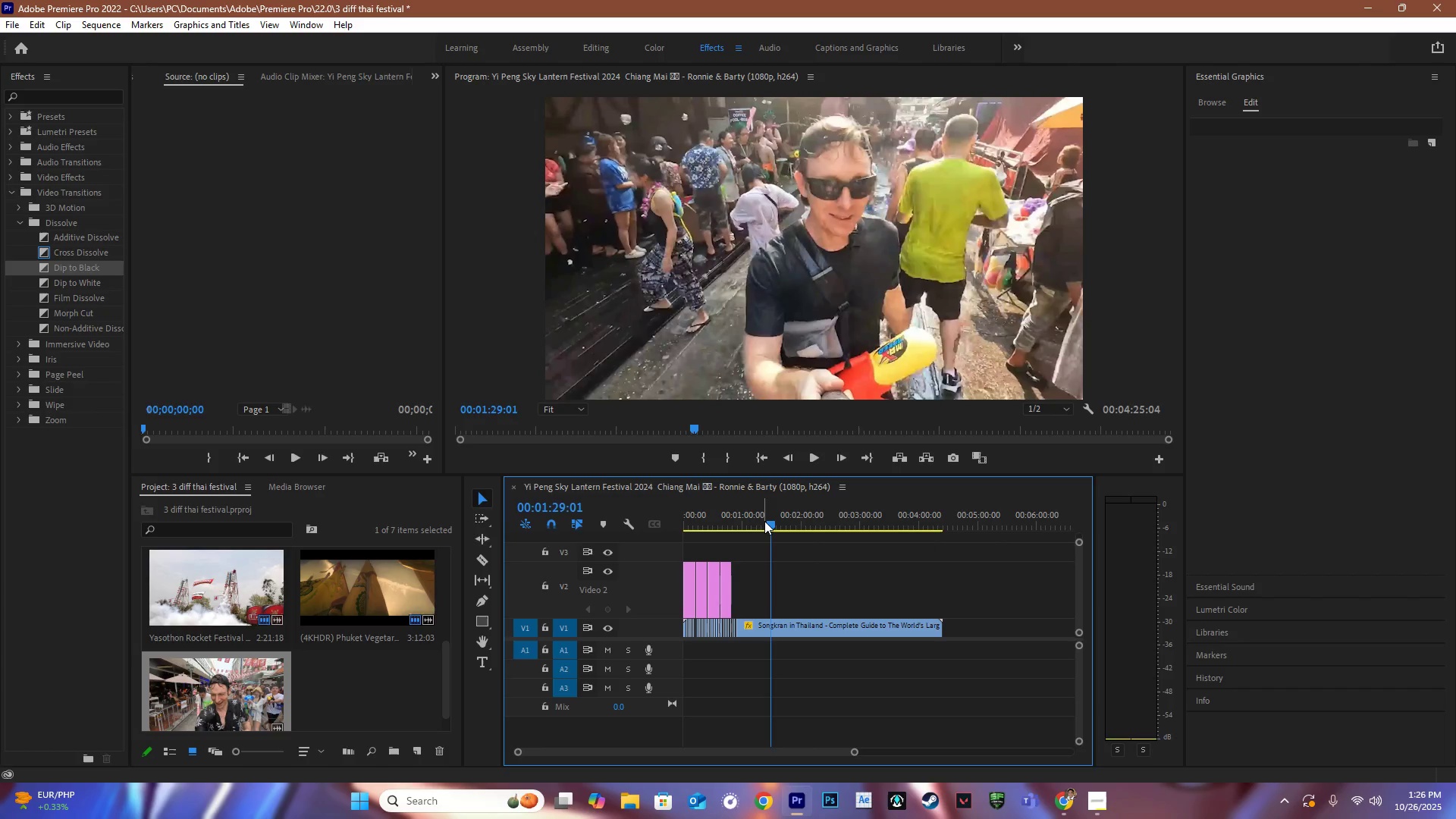 
left_click_drag(start_coordinate=[767, 522], to_coordinate=[918, 576])
 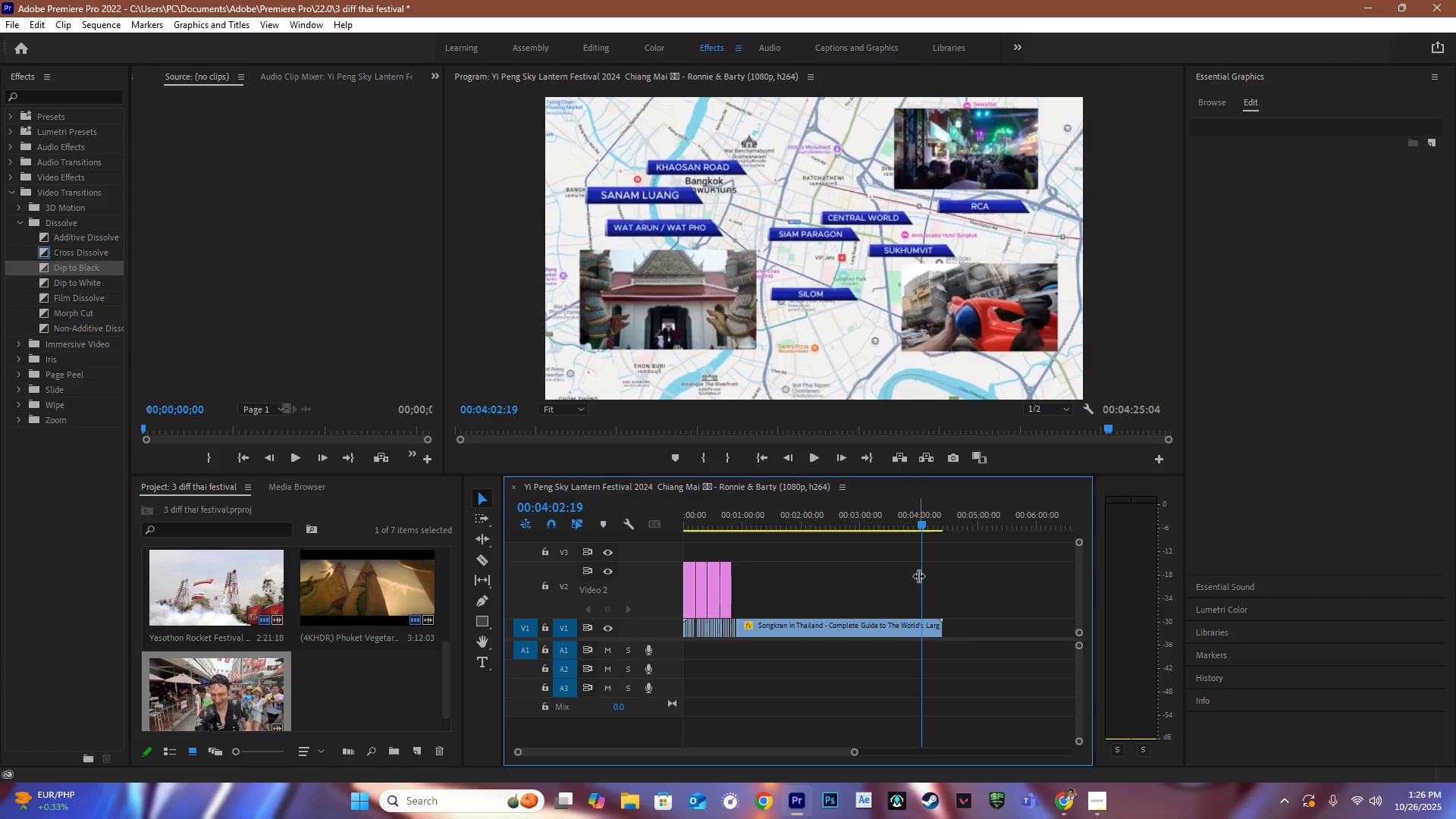 
key(Space)
 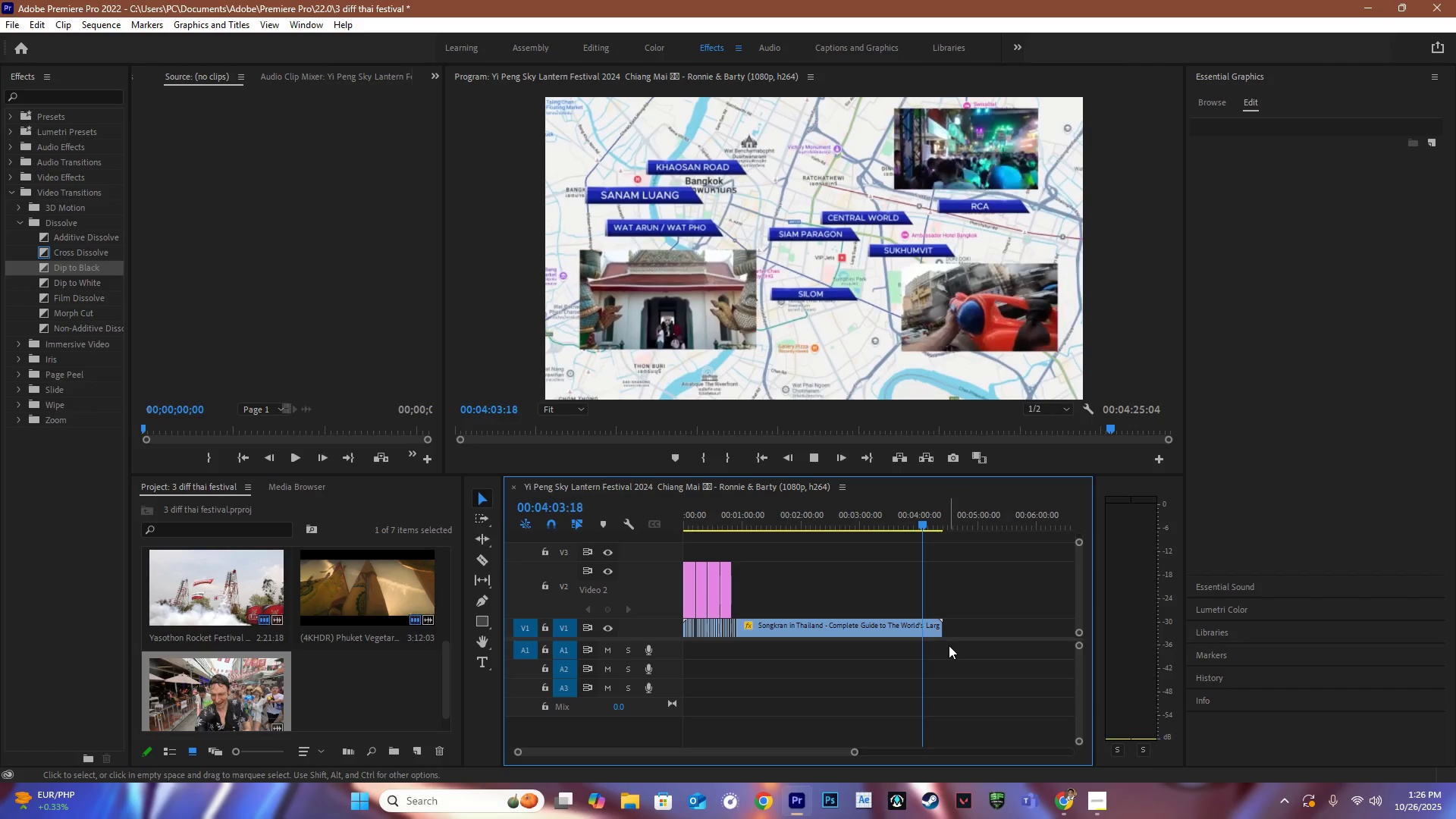 
hold_key(key=AltLeft, duration=0.85)
scroll: coordinate [948, 641], scroll_direction: up, amount: 13.0
 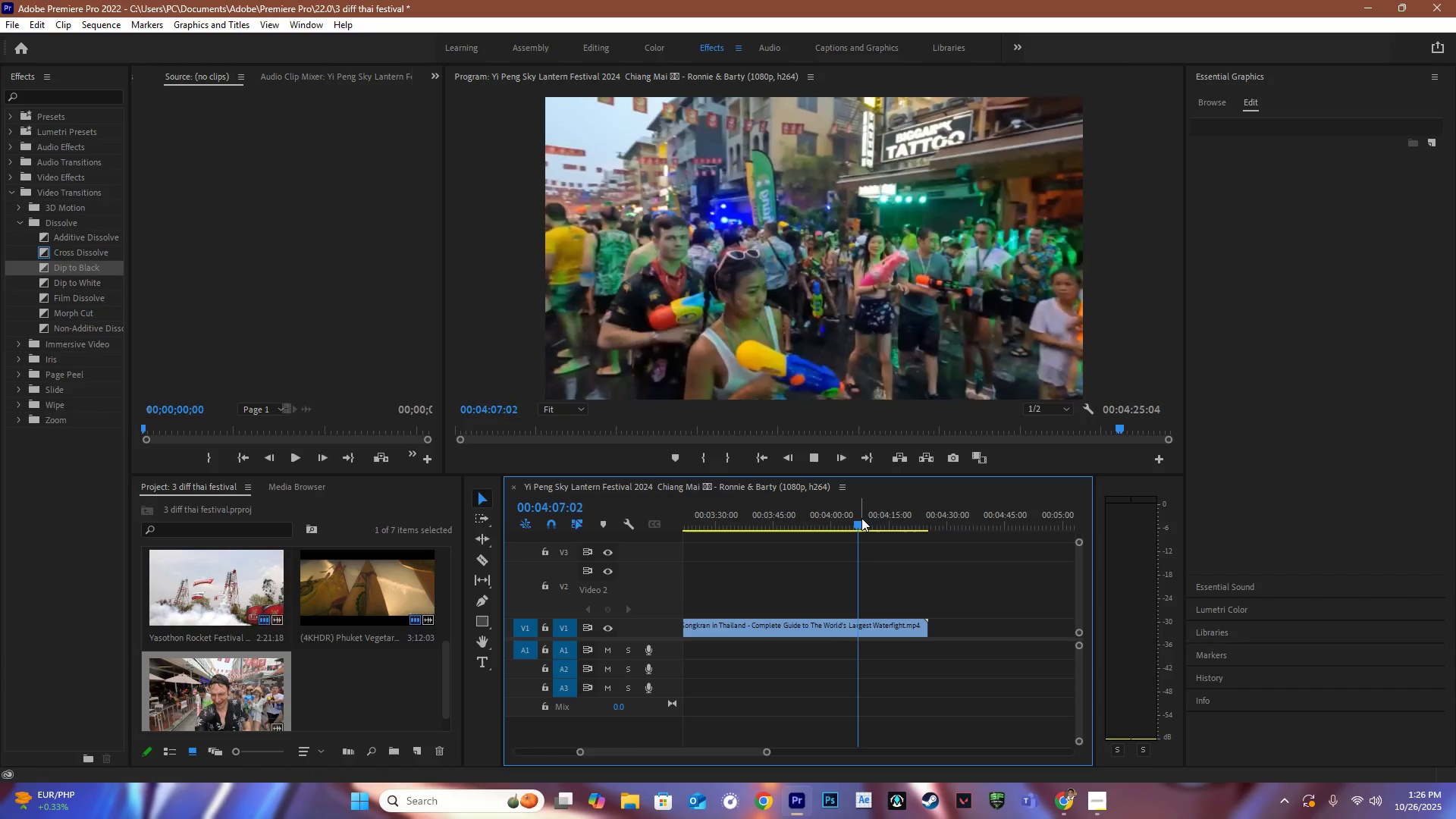 
left_click_drag(start_coordinate=[862, 523], to_coordinate=[857, 522])
 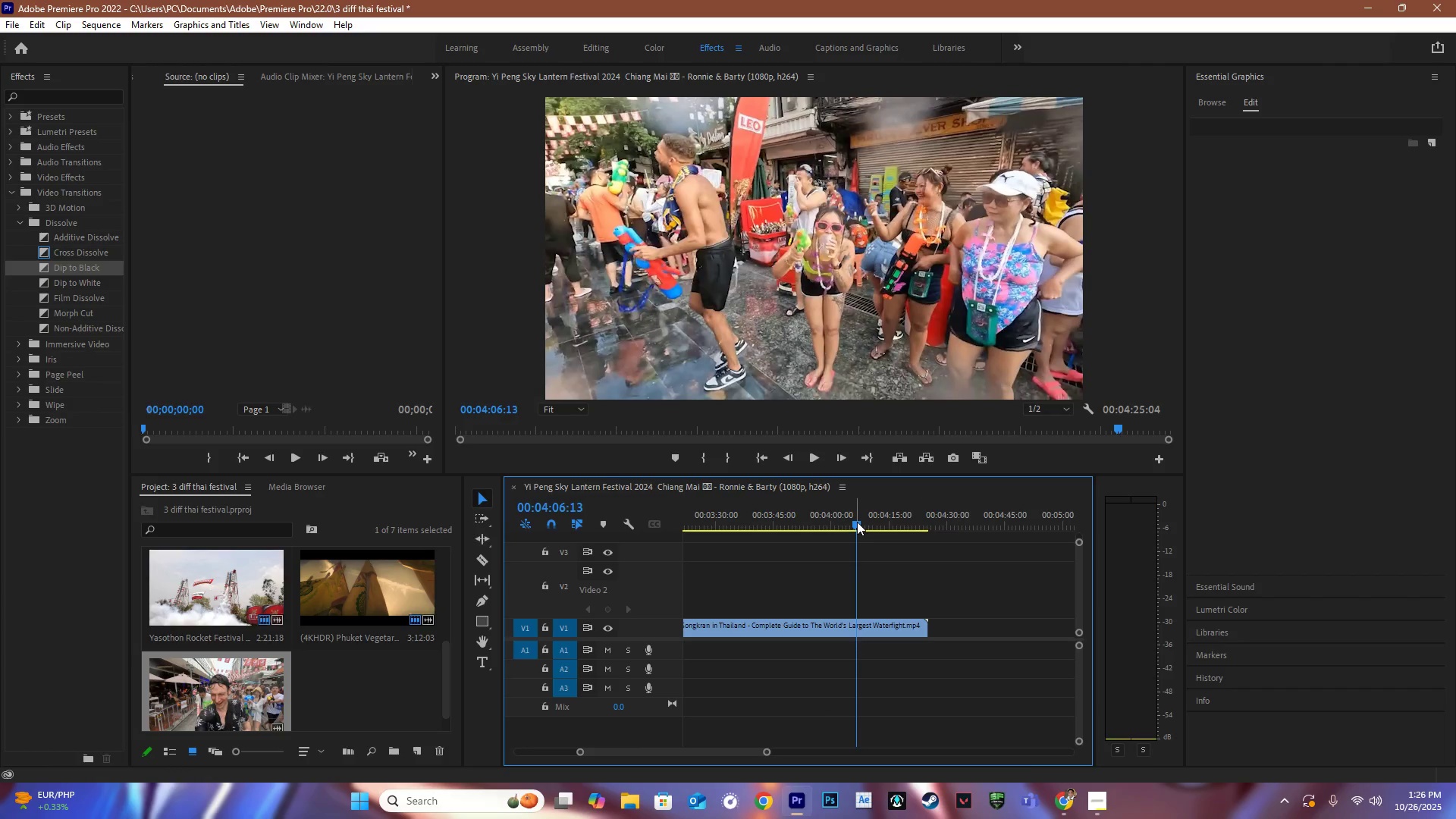 
left_click_drag(start_coordinate=[857, 522], to_coordinate=[850, 517])
 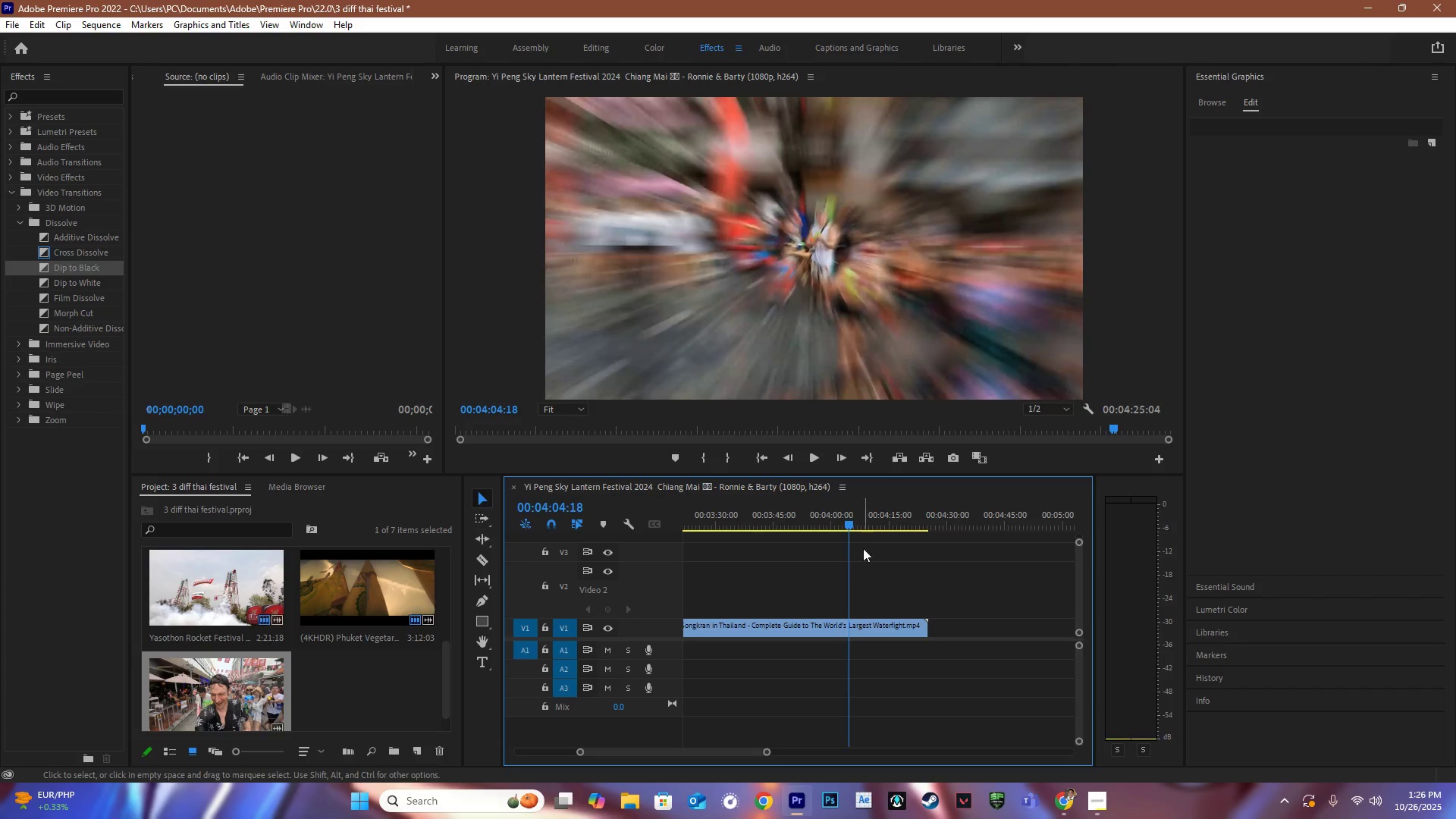 
type(CV)
 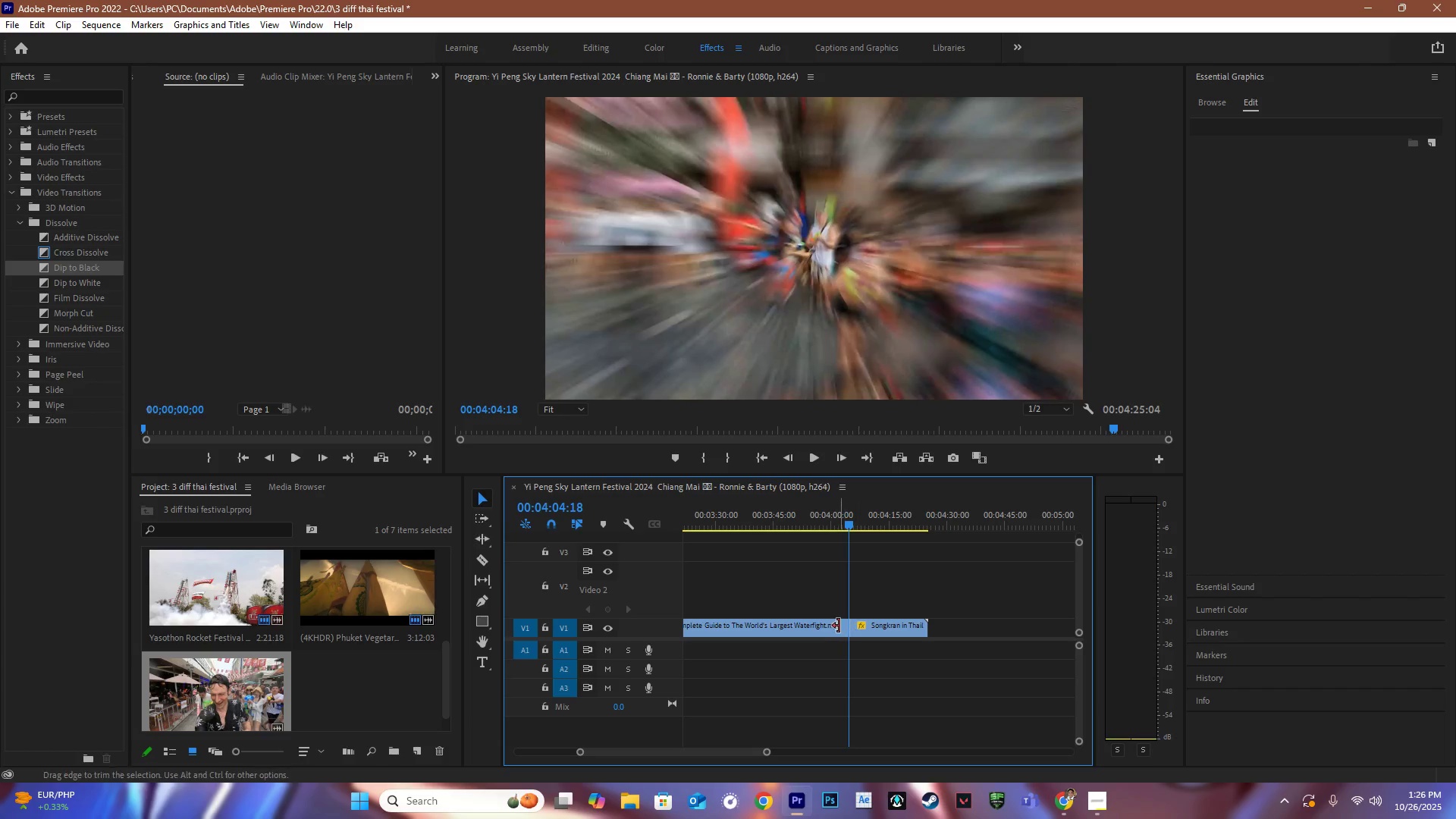 
double_click([839, 626])
 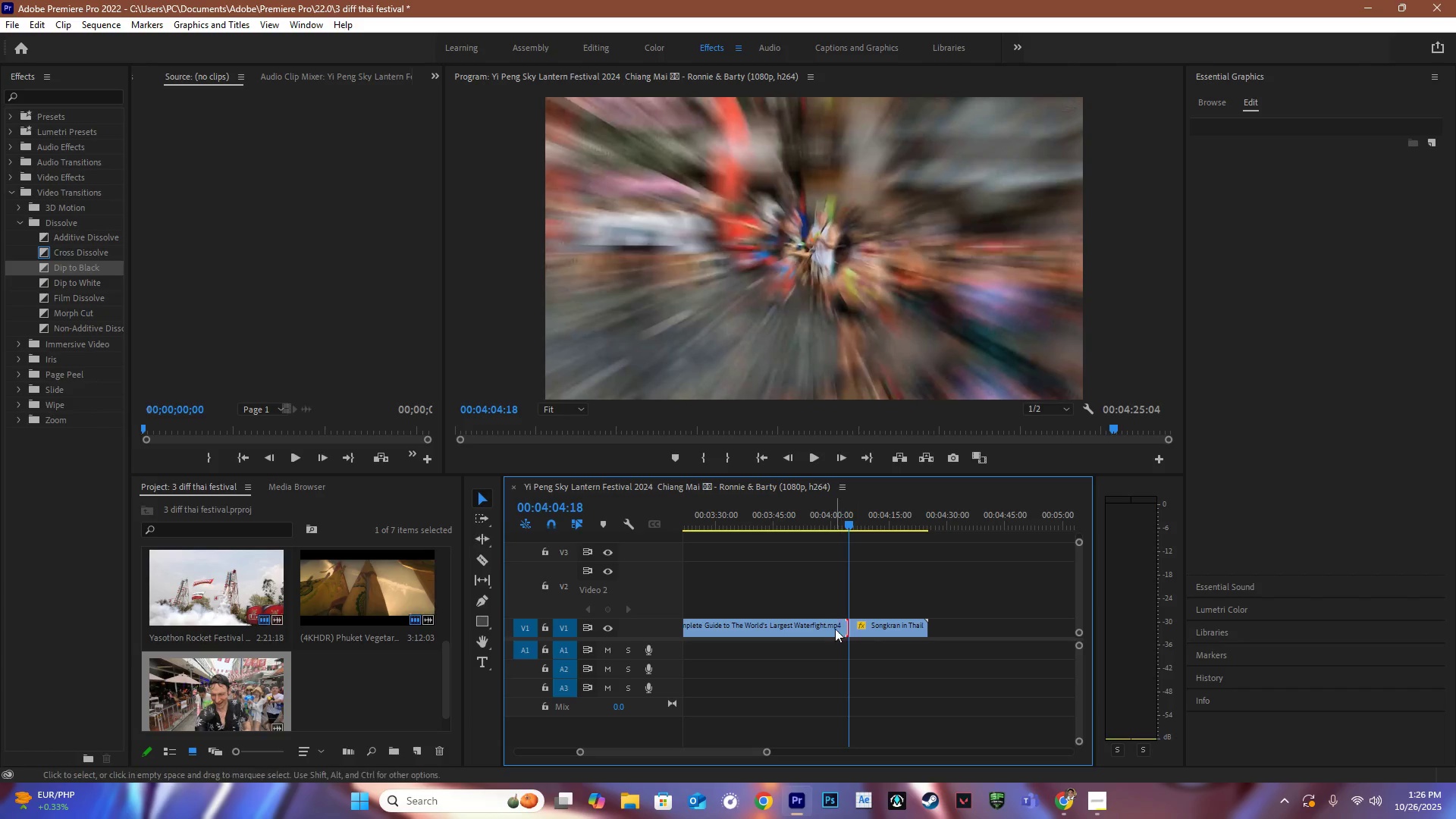 
triple_click([835, 629])
 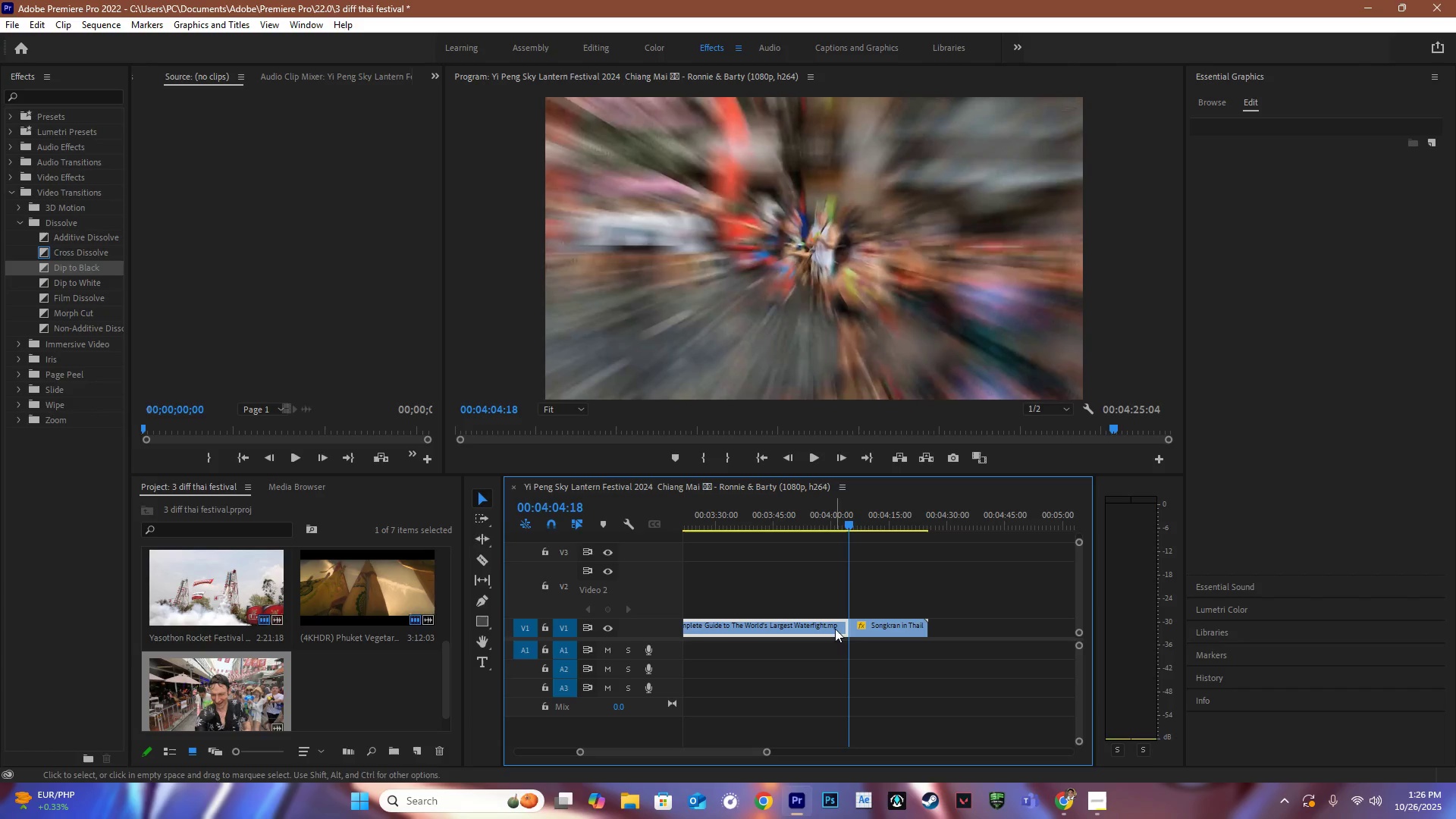 
key(Backspace)
 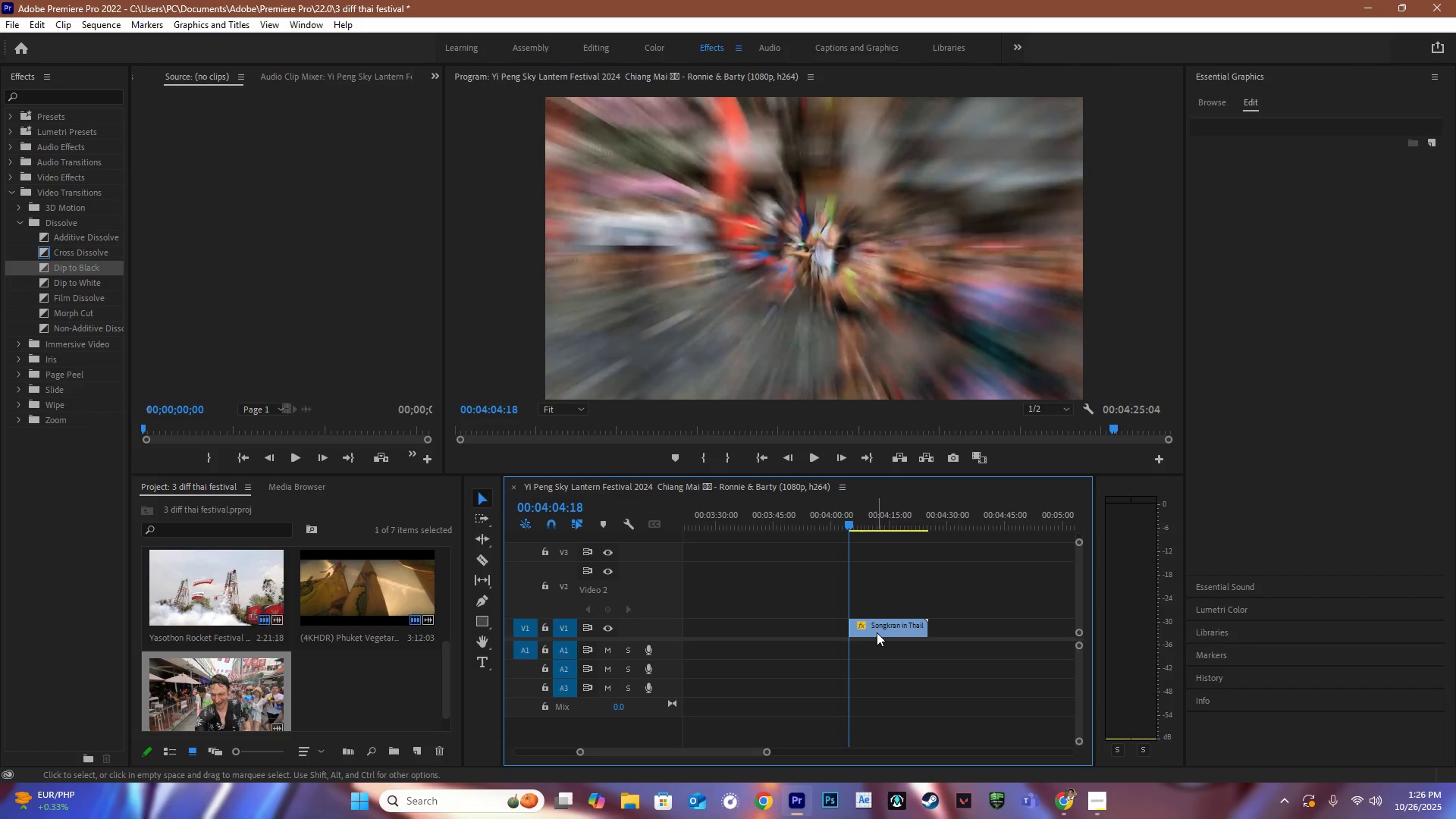 
left_click_drag(start_coordinate=[874, 632], to_coordinate=[772, 632])
 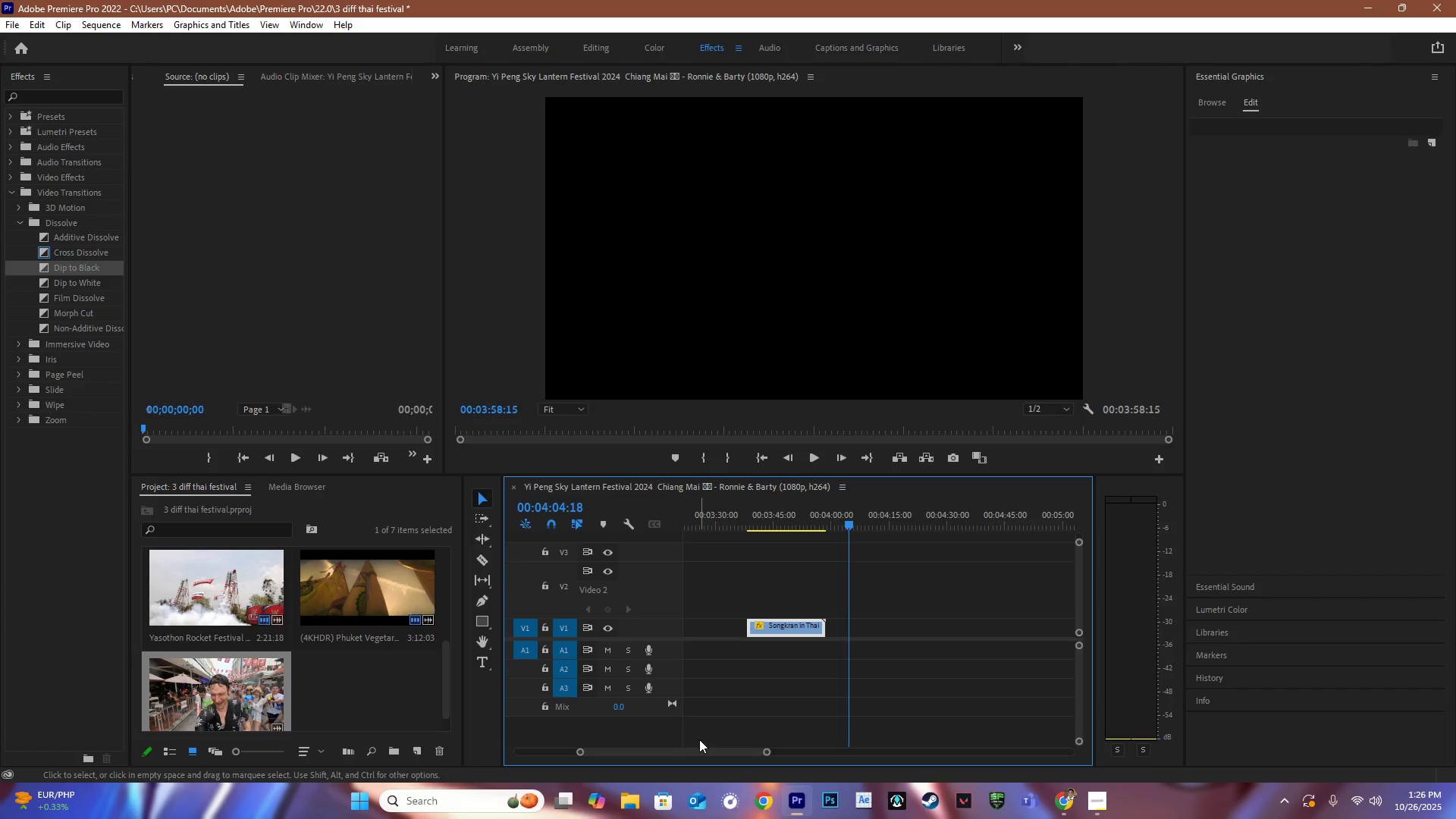 
left_click_drag(start_coordinate=[702, 749], to_coordinate=[684, 745])
 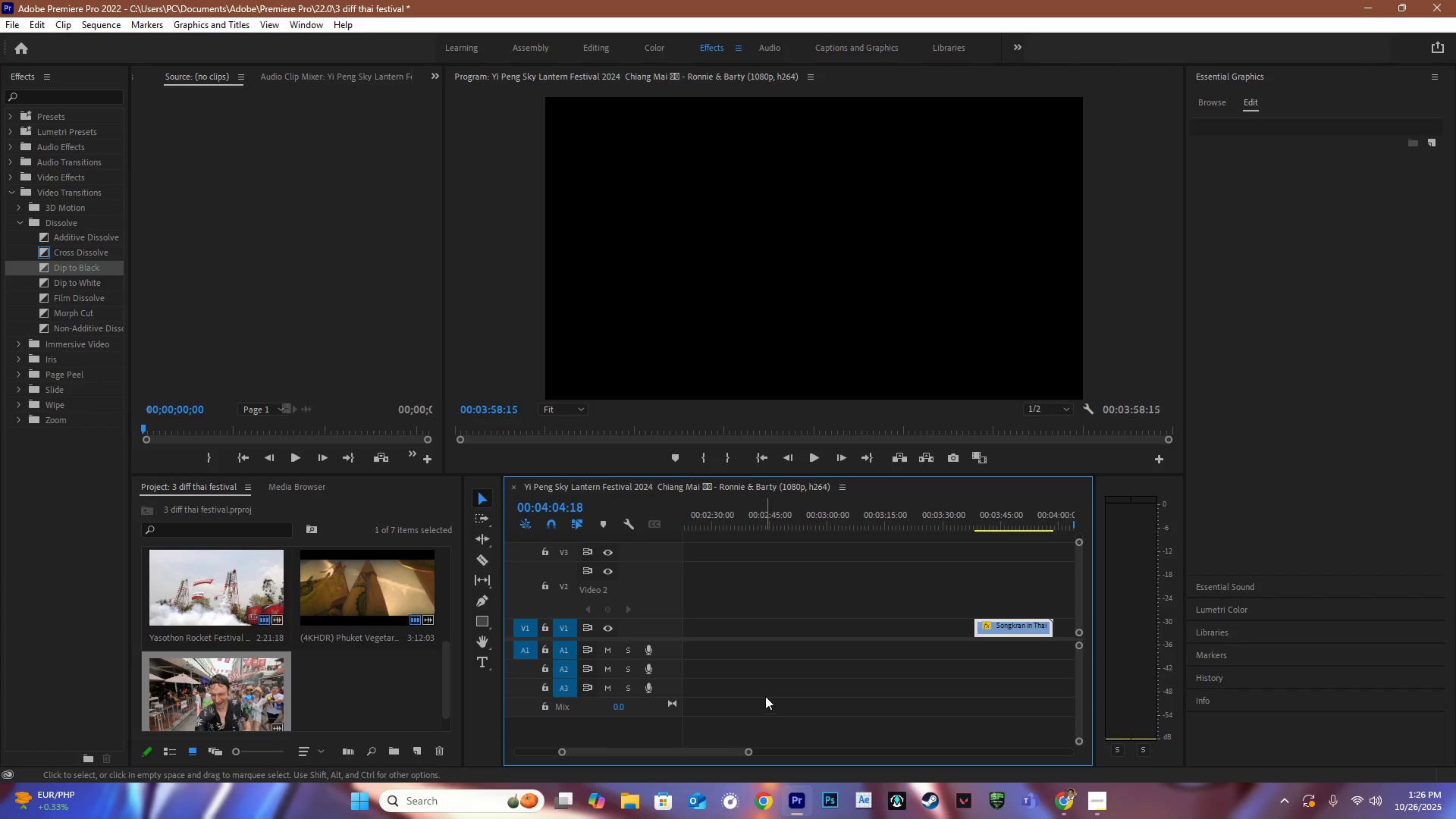 
hold_key(key=AltLeft, duration=0.5)
scroll: coordinate [781, 689], scroll_direction: down, amount: 7.0
 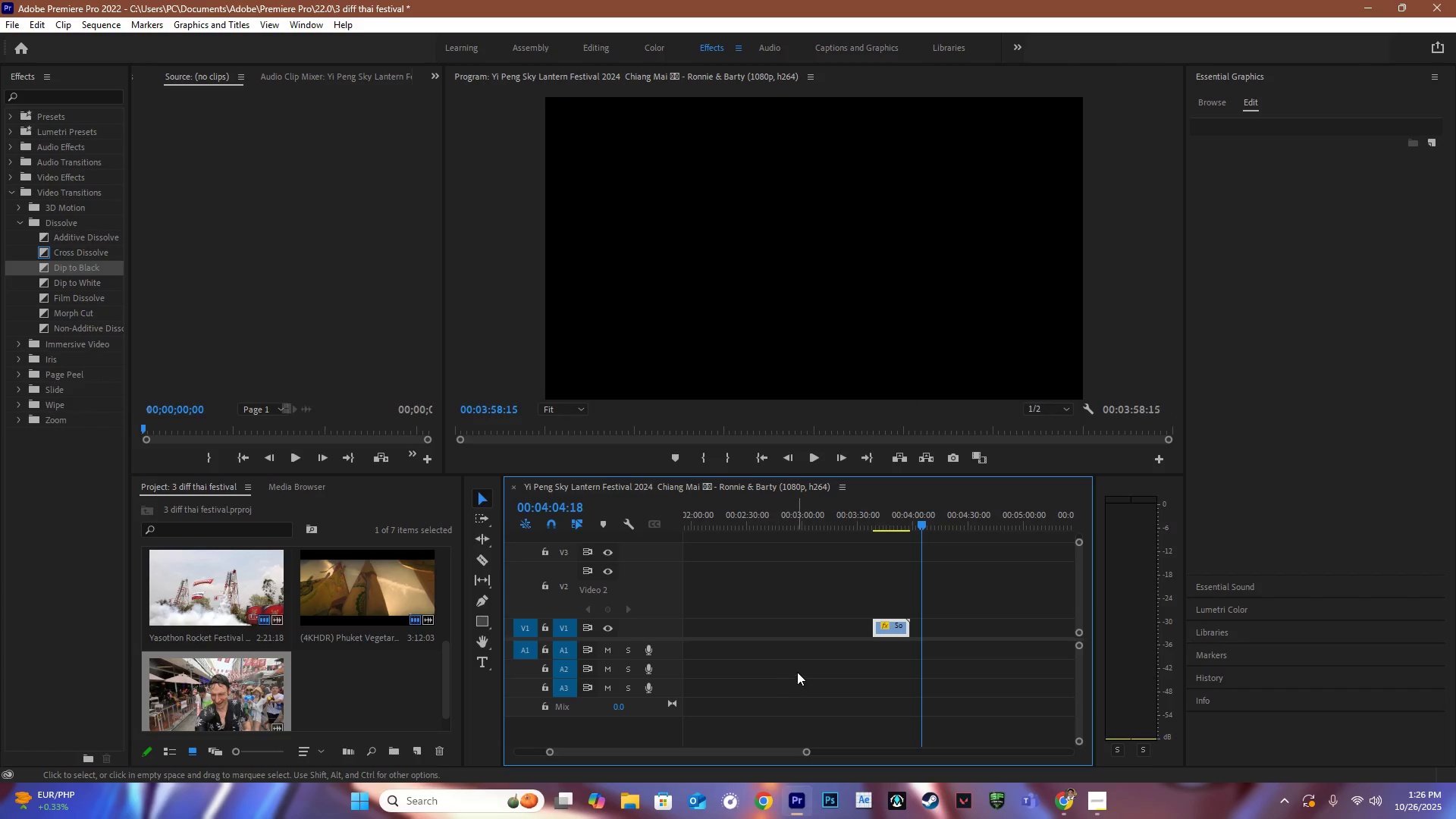 
key(A)
 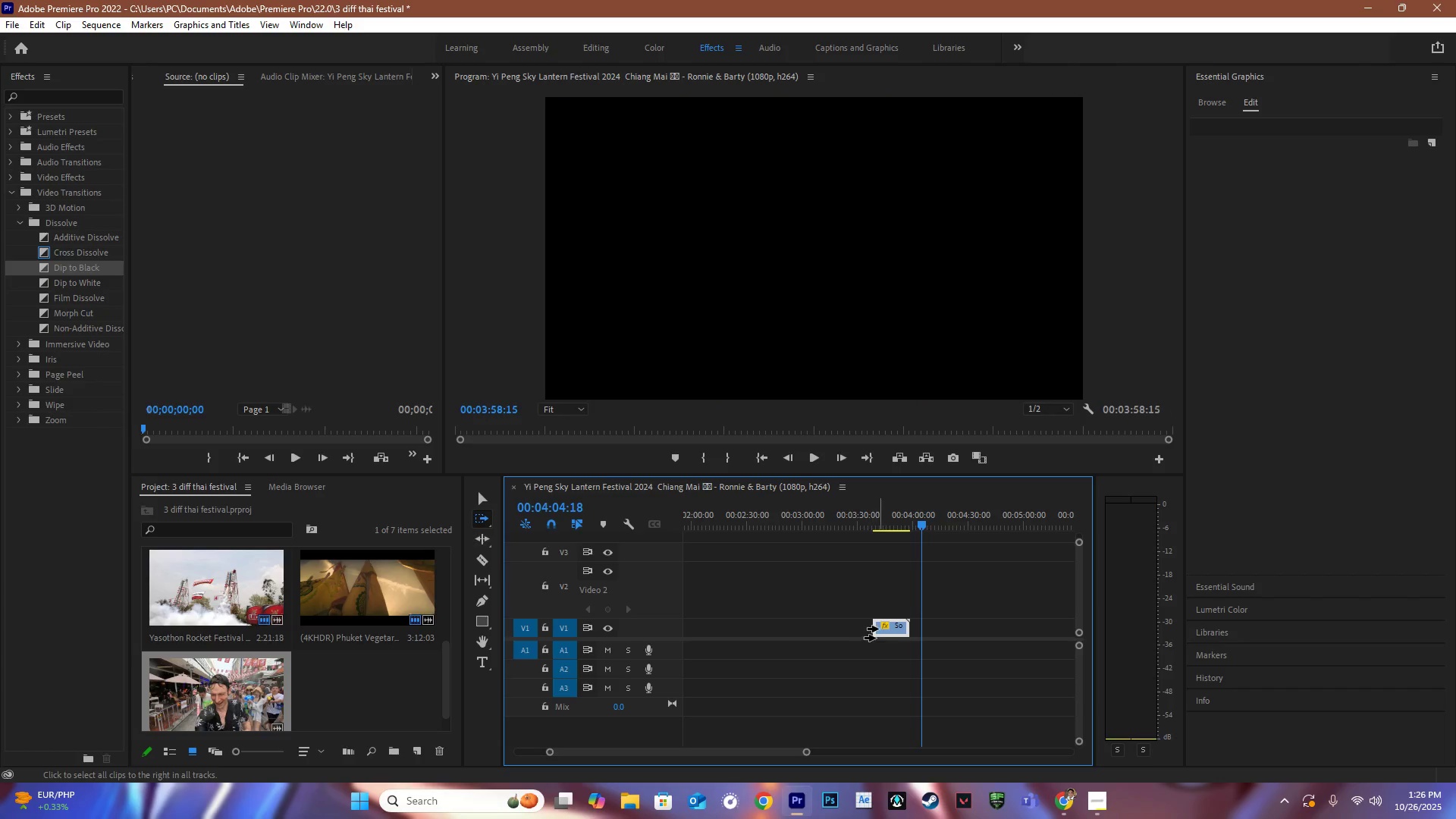 
left_click_drag(start_coordinate=[871, 629], to_coordinate=[708, 620])
 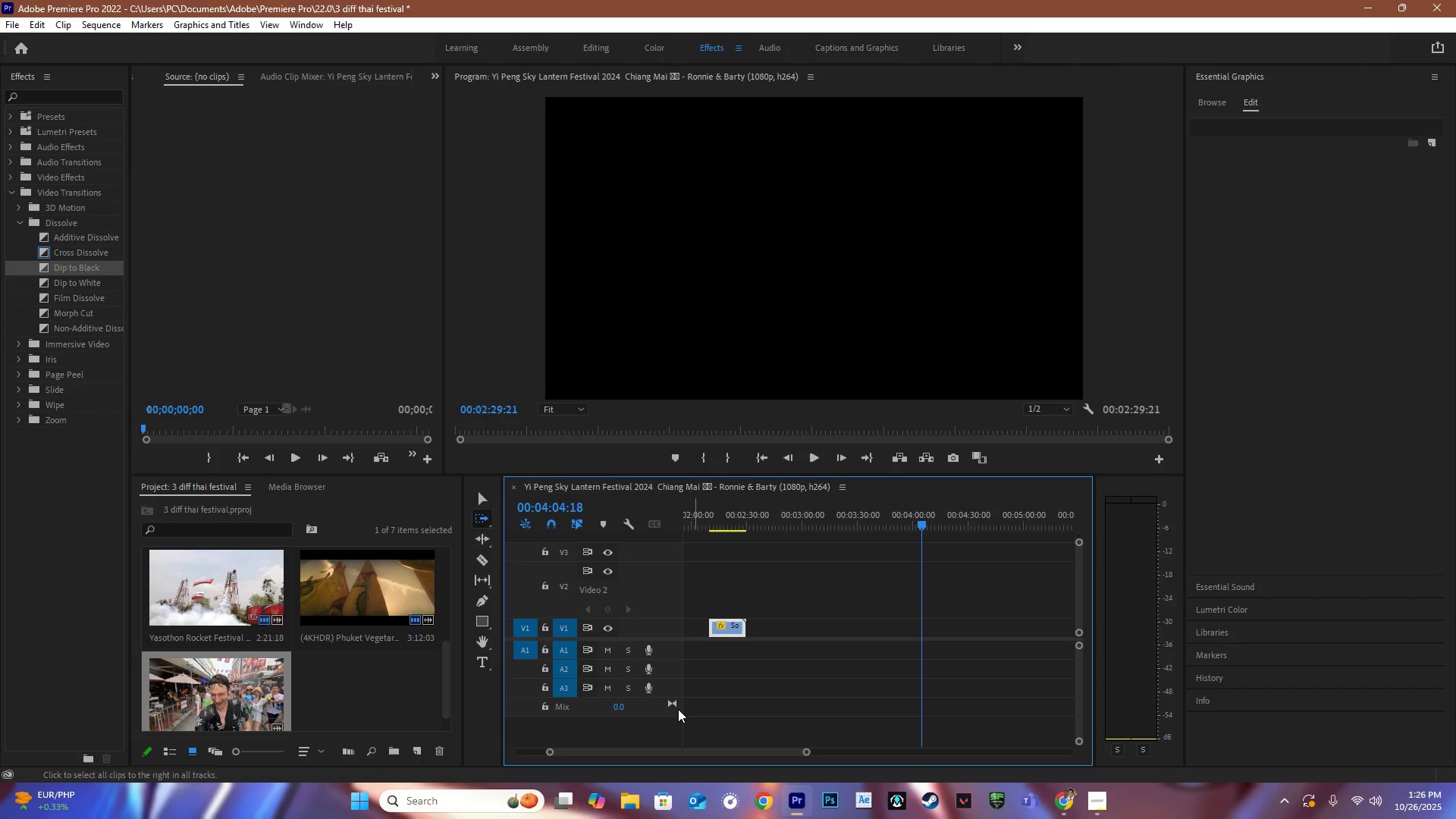 
scroll: coordinate [699, 681], scroll_direction: down, amount: 6.0
 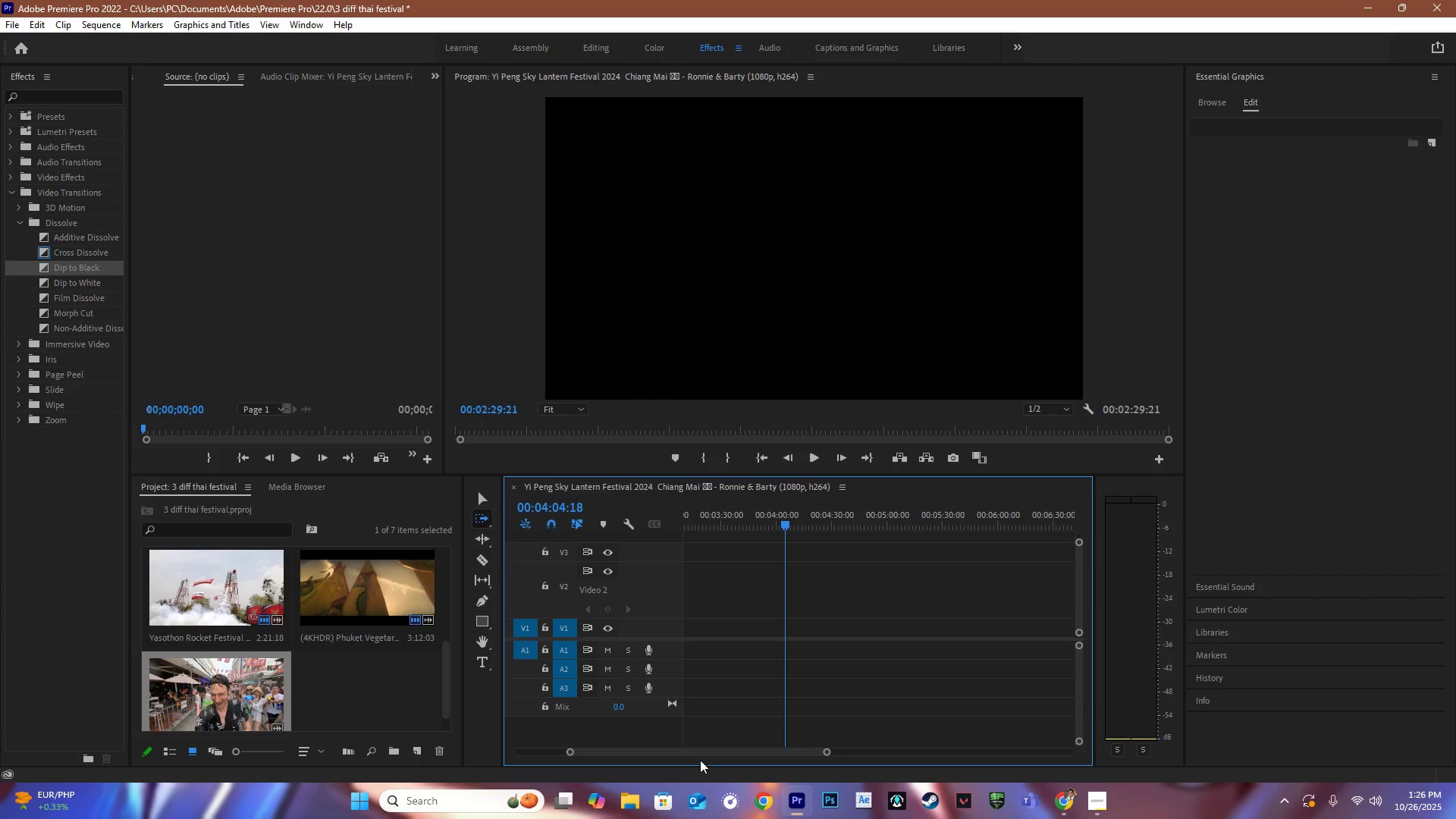 
left_click_drag(start_coordinate=[698, 754], to_coordinate=[628, 739])
 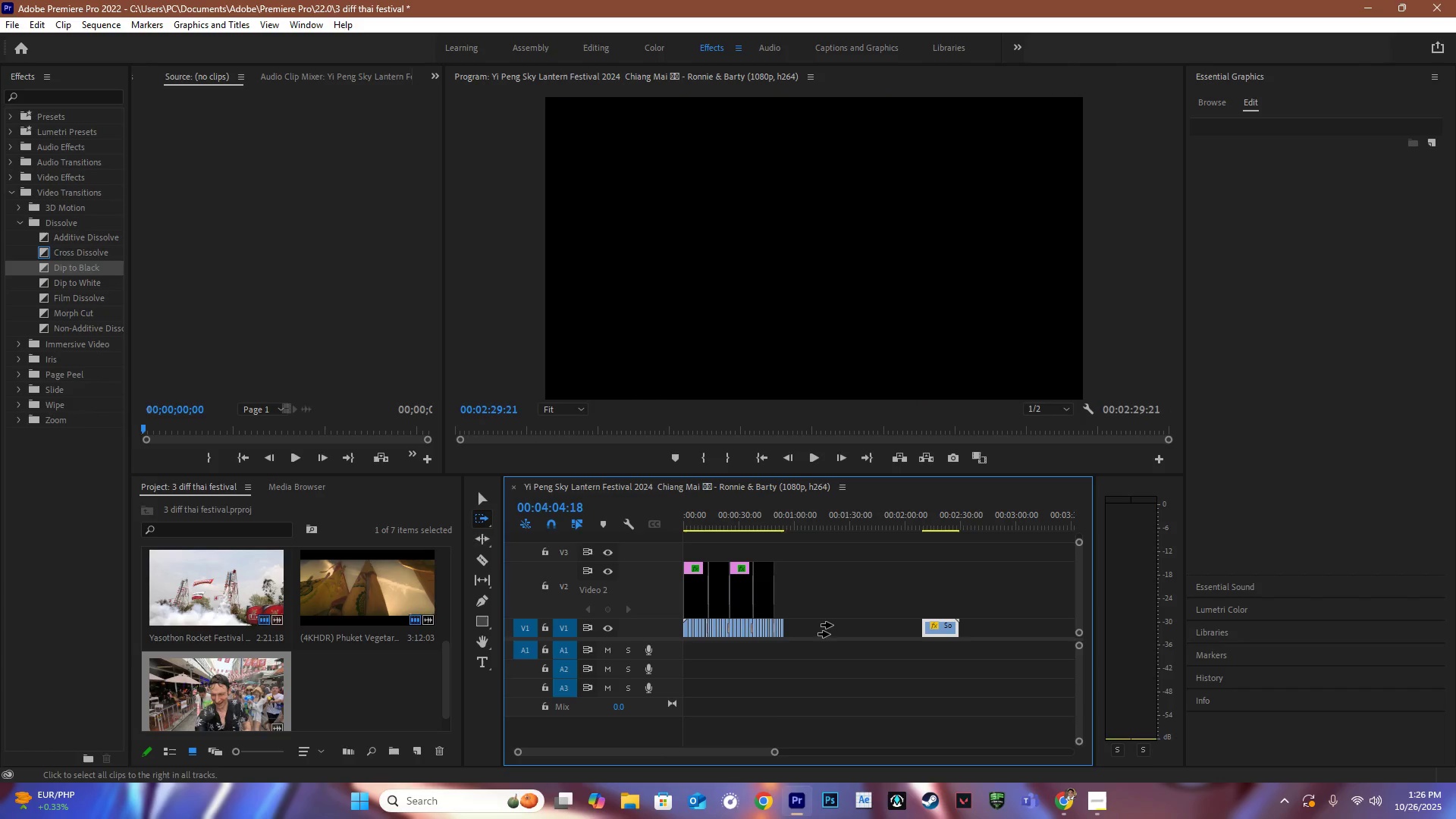 
left_click_drag(start_coordinate=[852, 626], to_coordinate=[720, 630])
 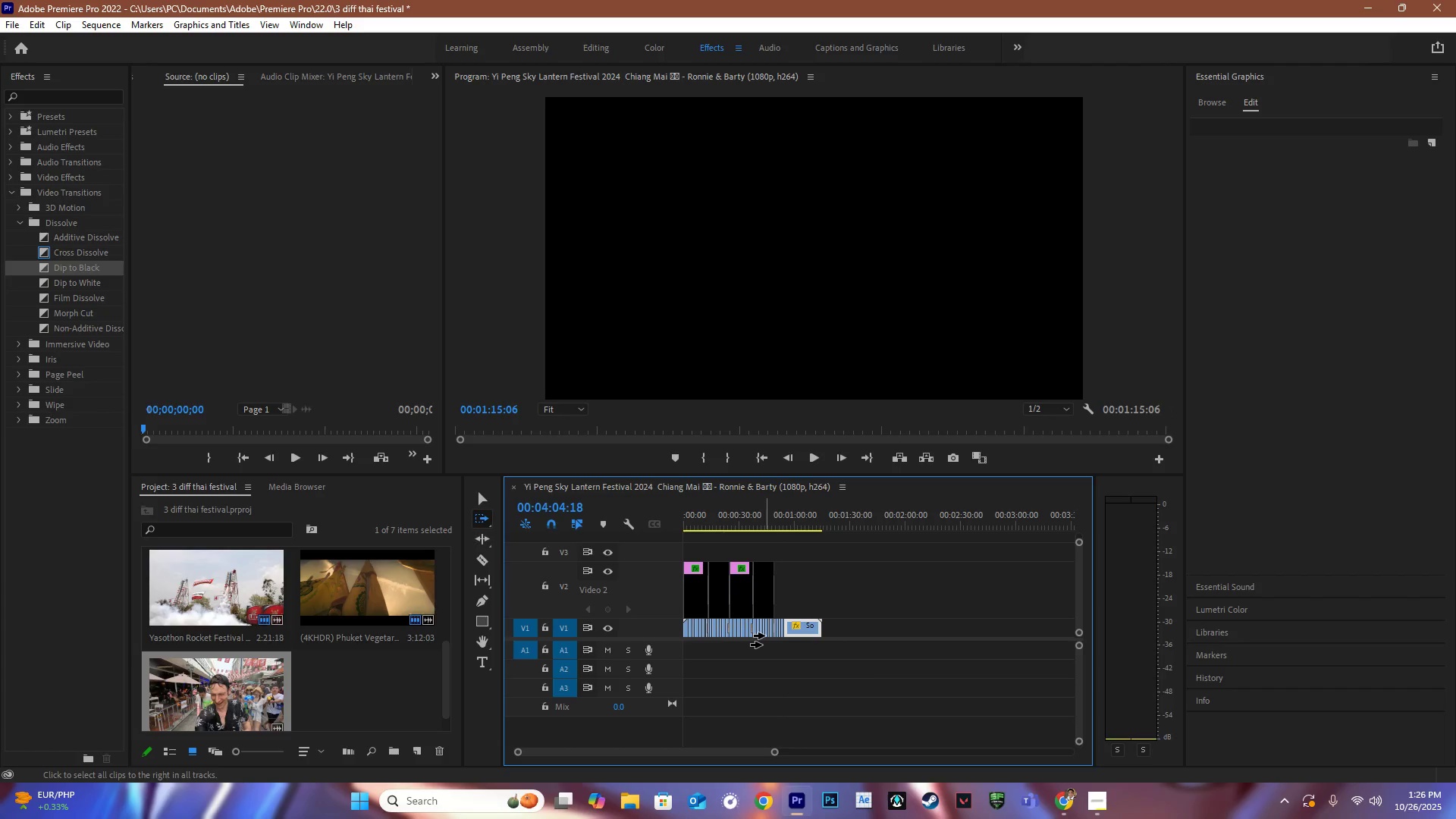 
key(V)
 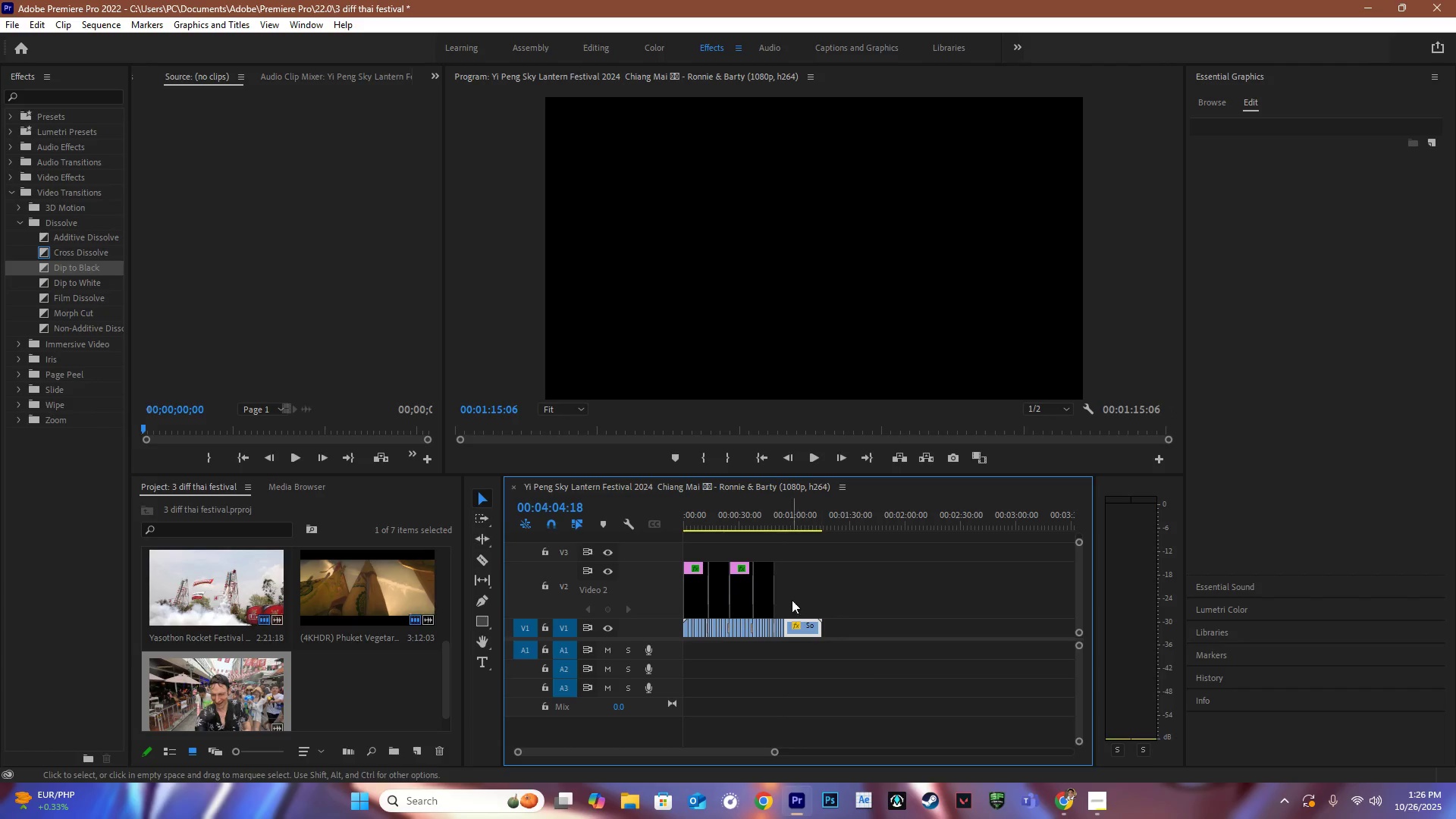 
scroll: coordinate [792, 616], scroll_direction: up, amount: 29.0
 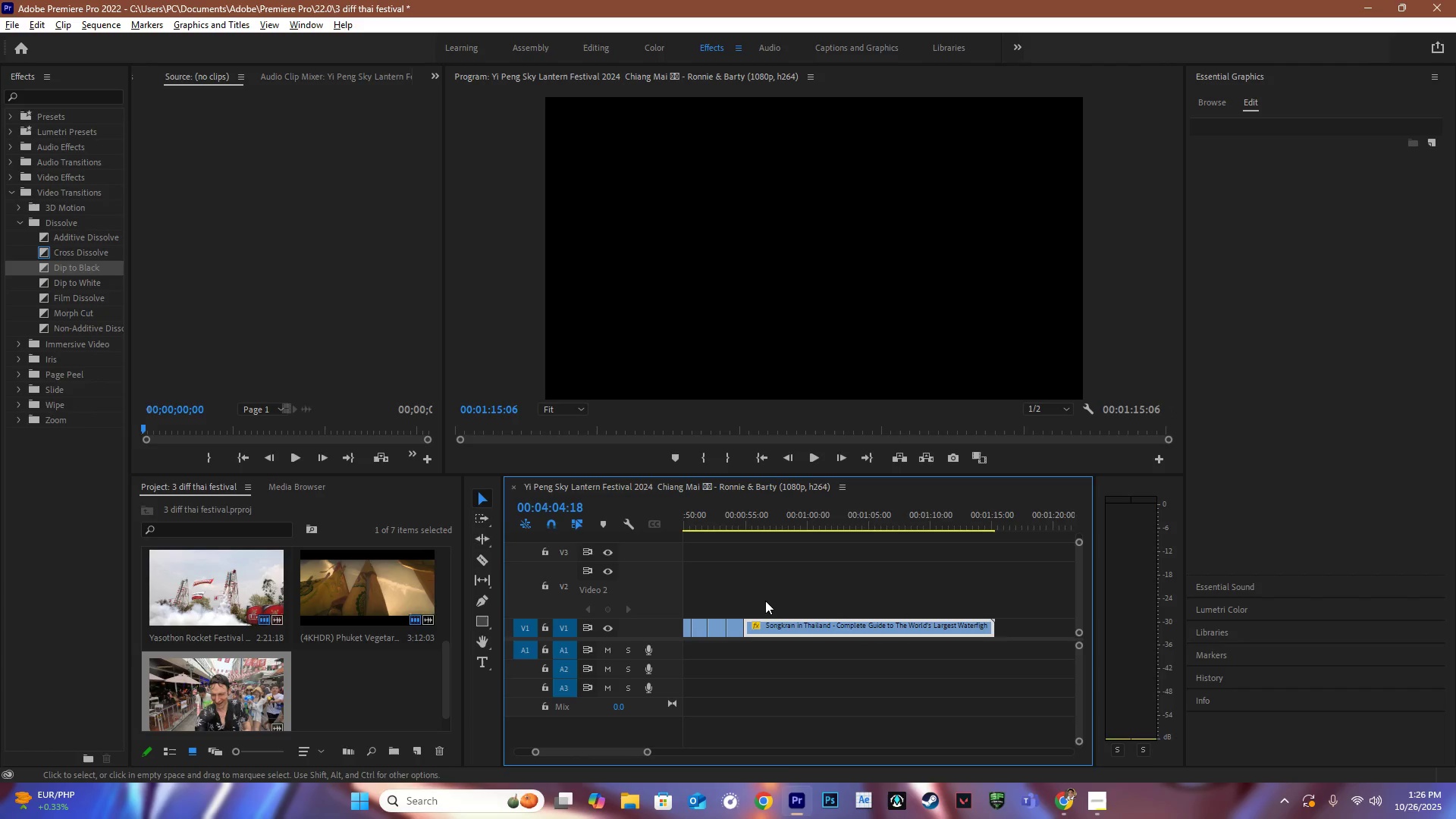 
hold_key(key=AltLeft, duration=1.45)
scroll: coordinate [765, 601], scroll_direction: up, amount: 2.0
 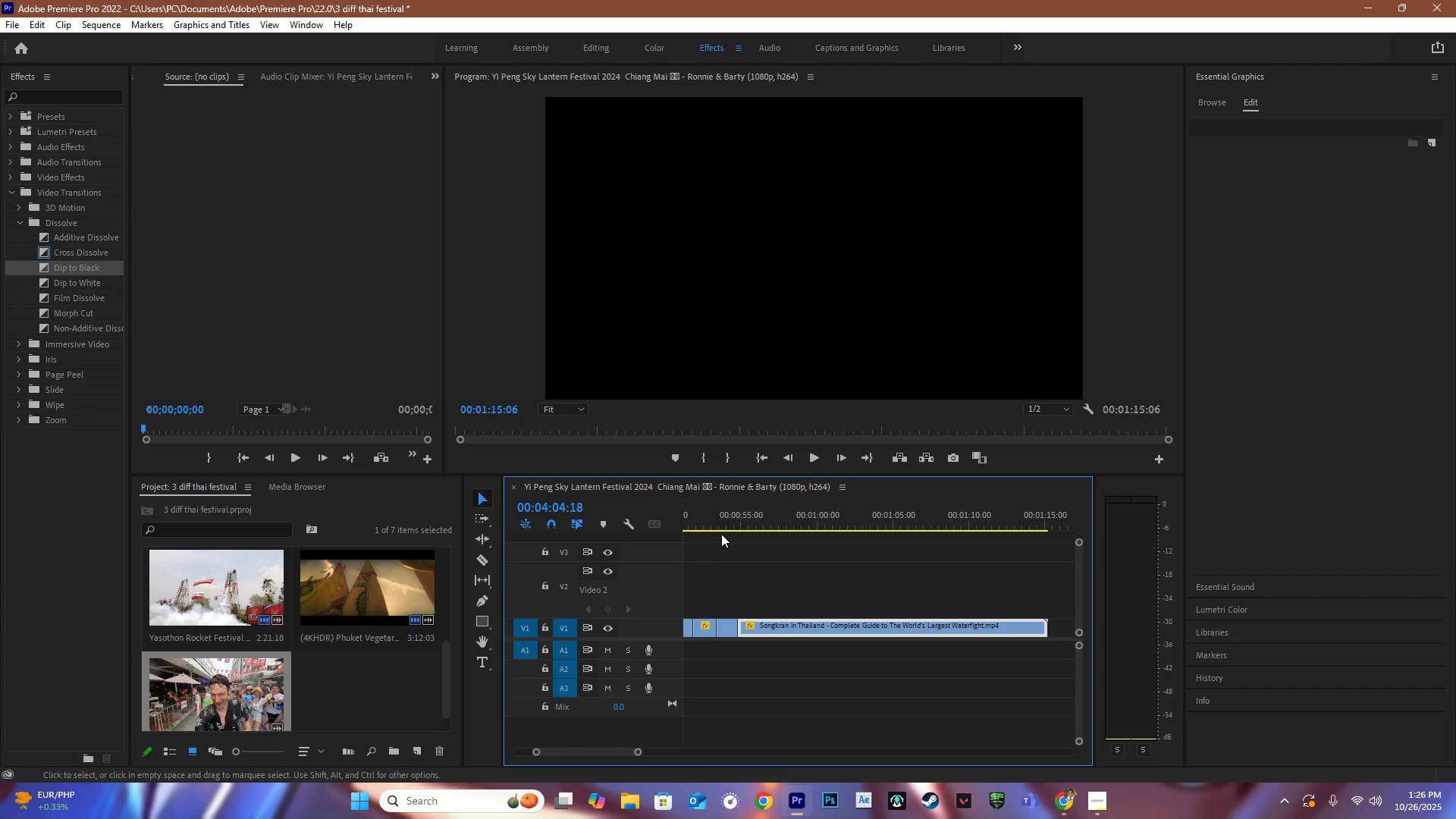 
left_click_drag(start_coordinate=[723, 530], to_coordinate=[732, 529])
 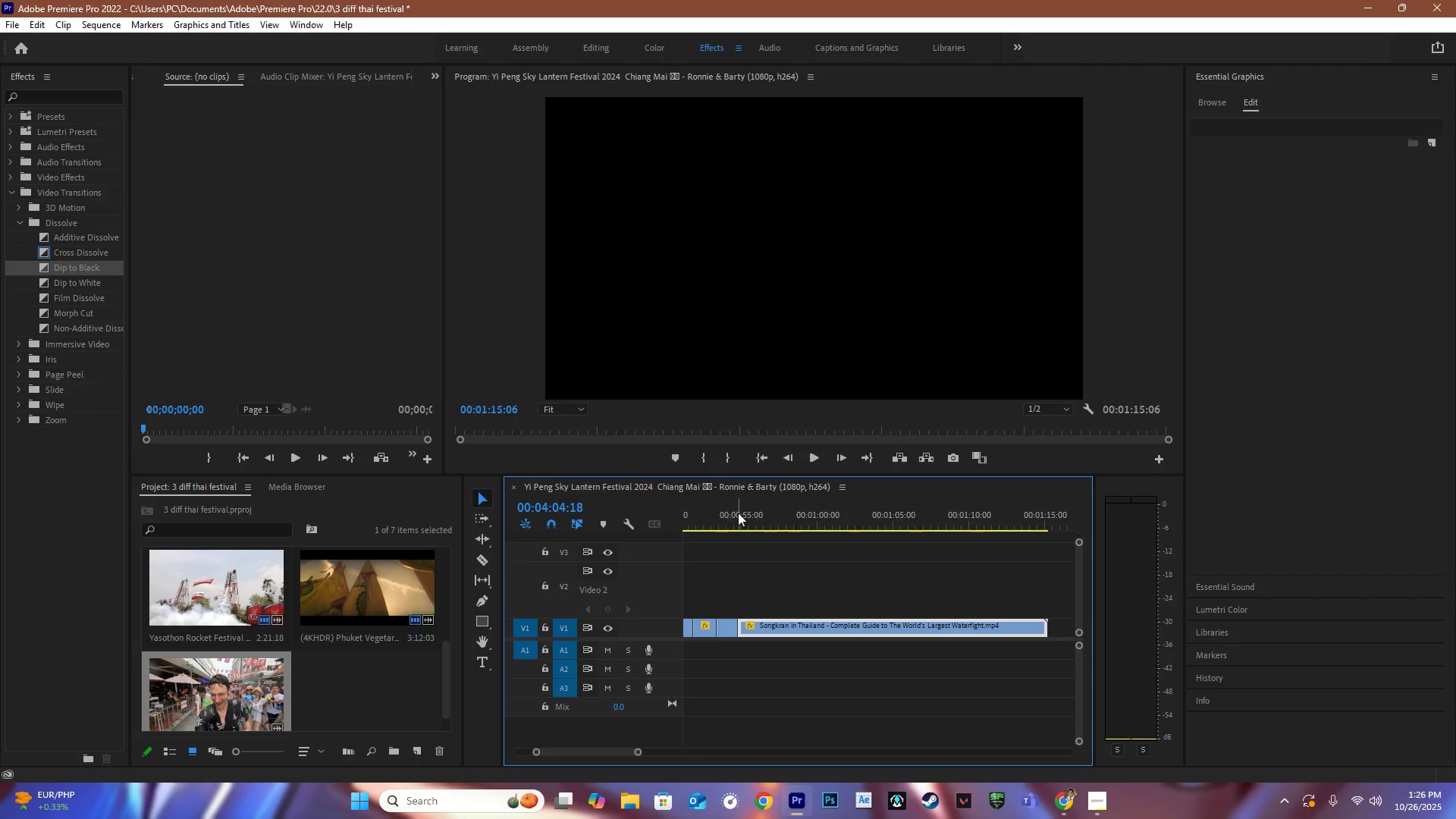 
left_click_drag(start_coordinate=[738, 513], to_coordinate=[805, 519])
 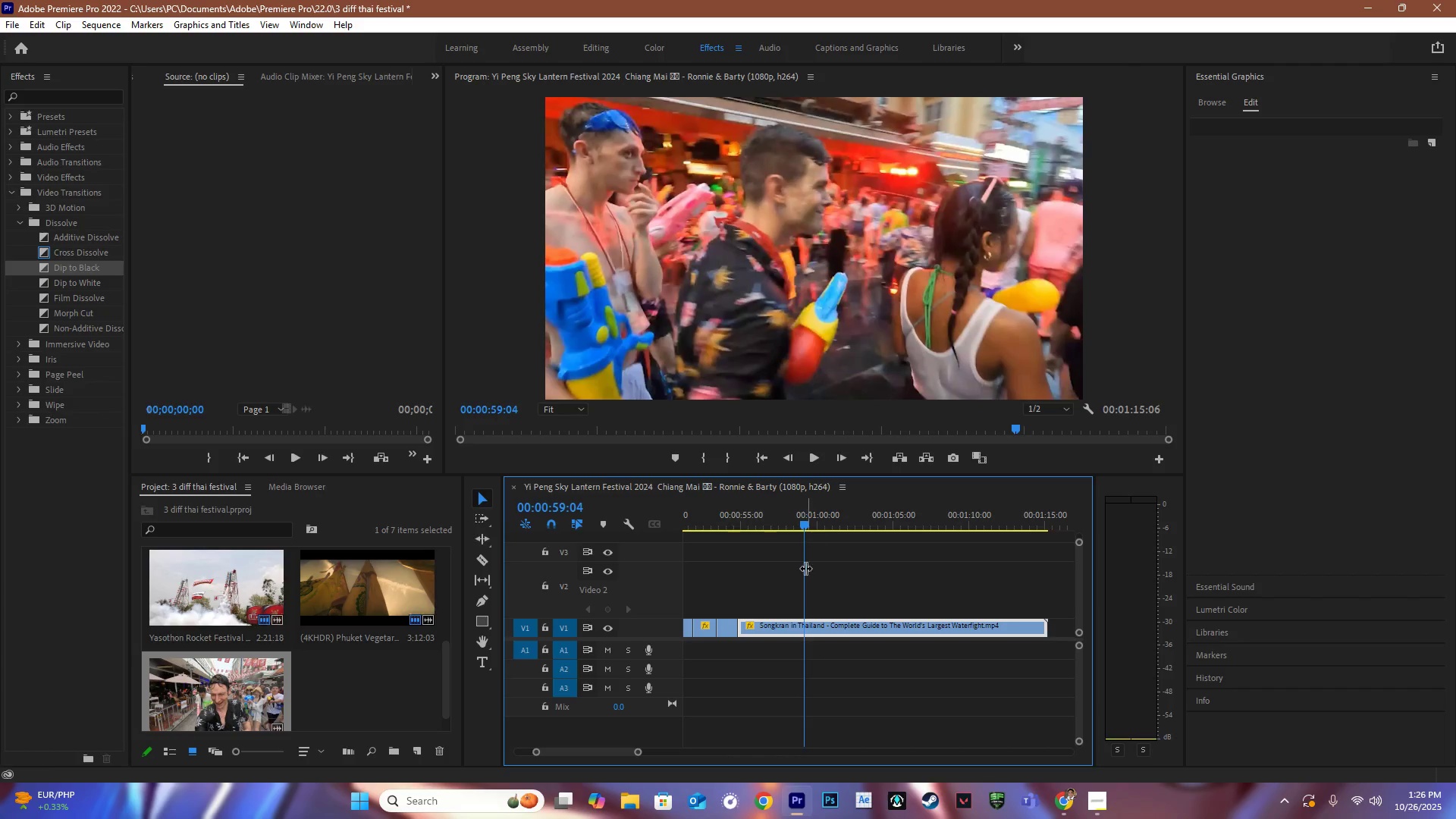 
key(C)
 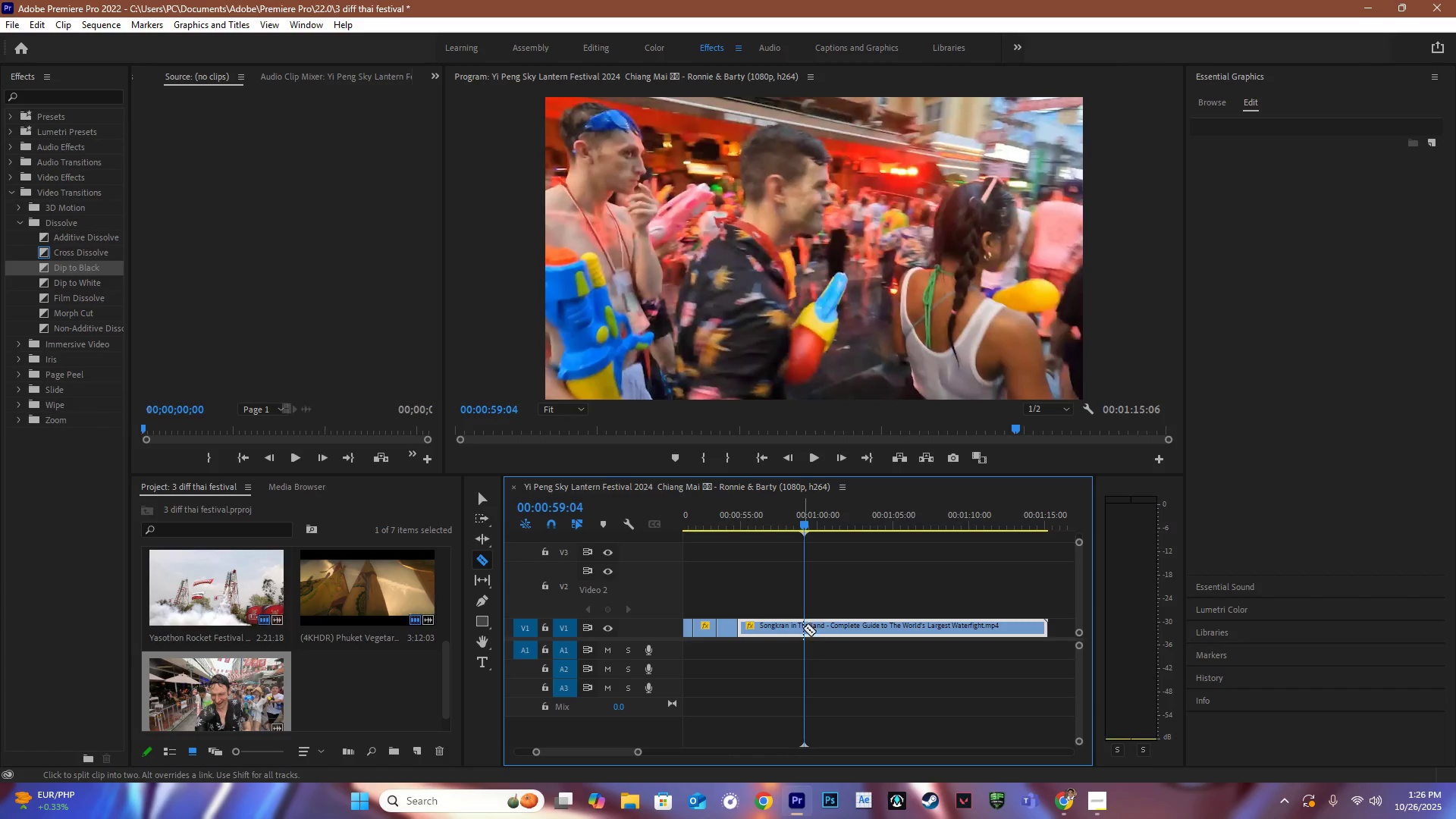 
left_click([803, 628])
 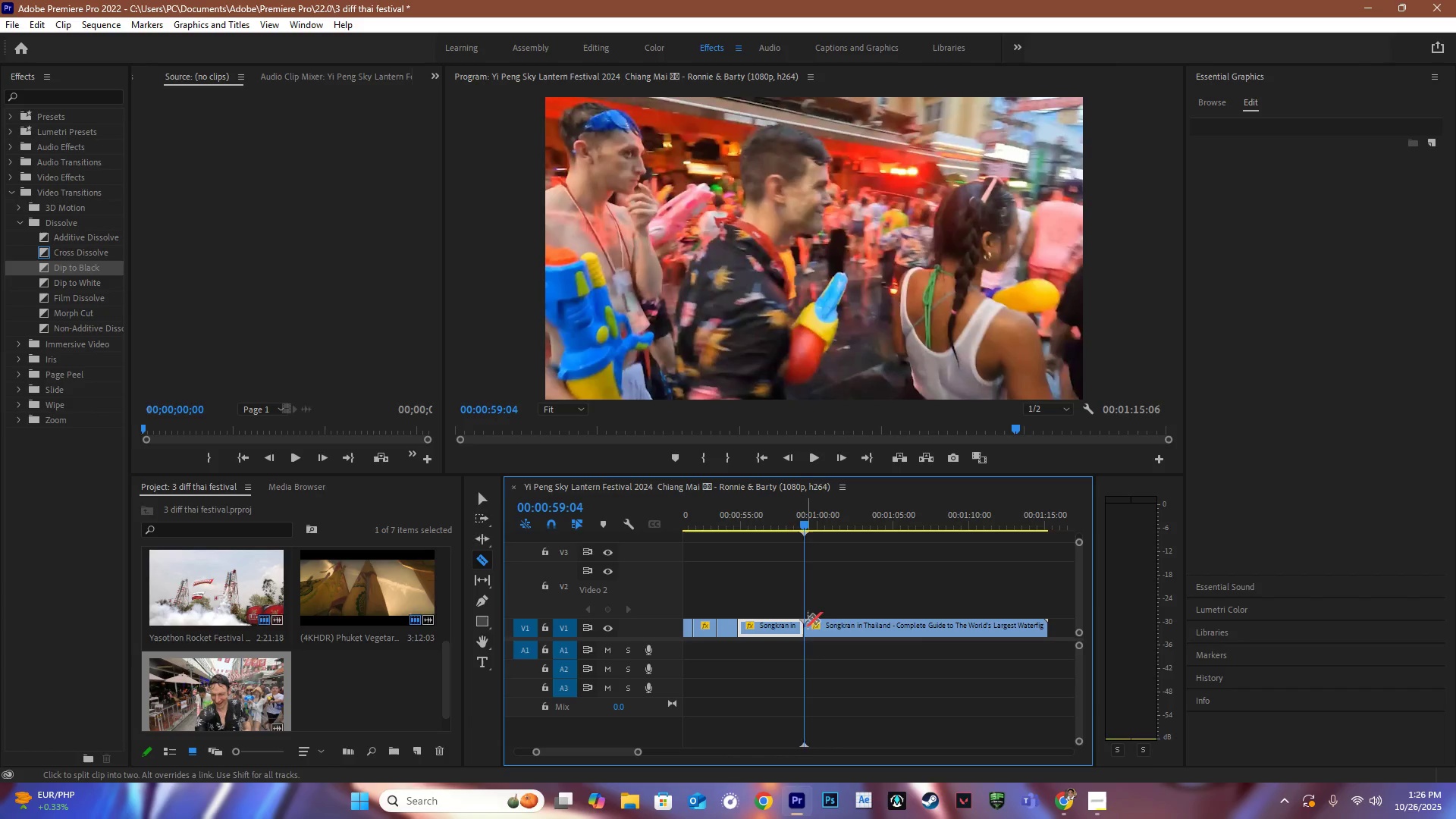 
key(V)
 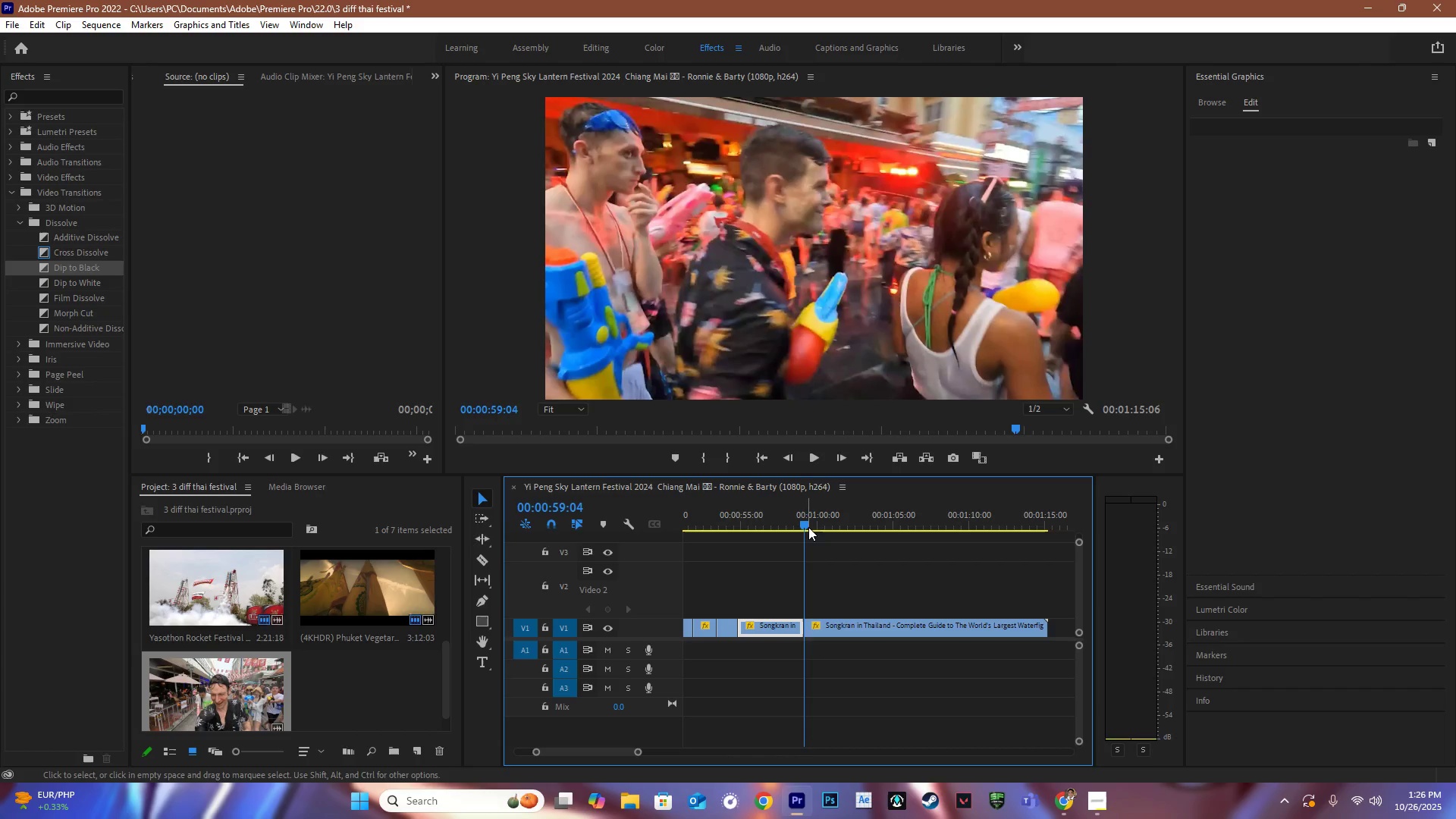 
left_click_drag(start_coordinate=[808, 525], to_coordinate=[1017, 557])
 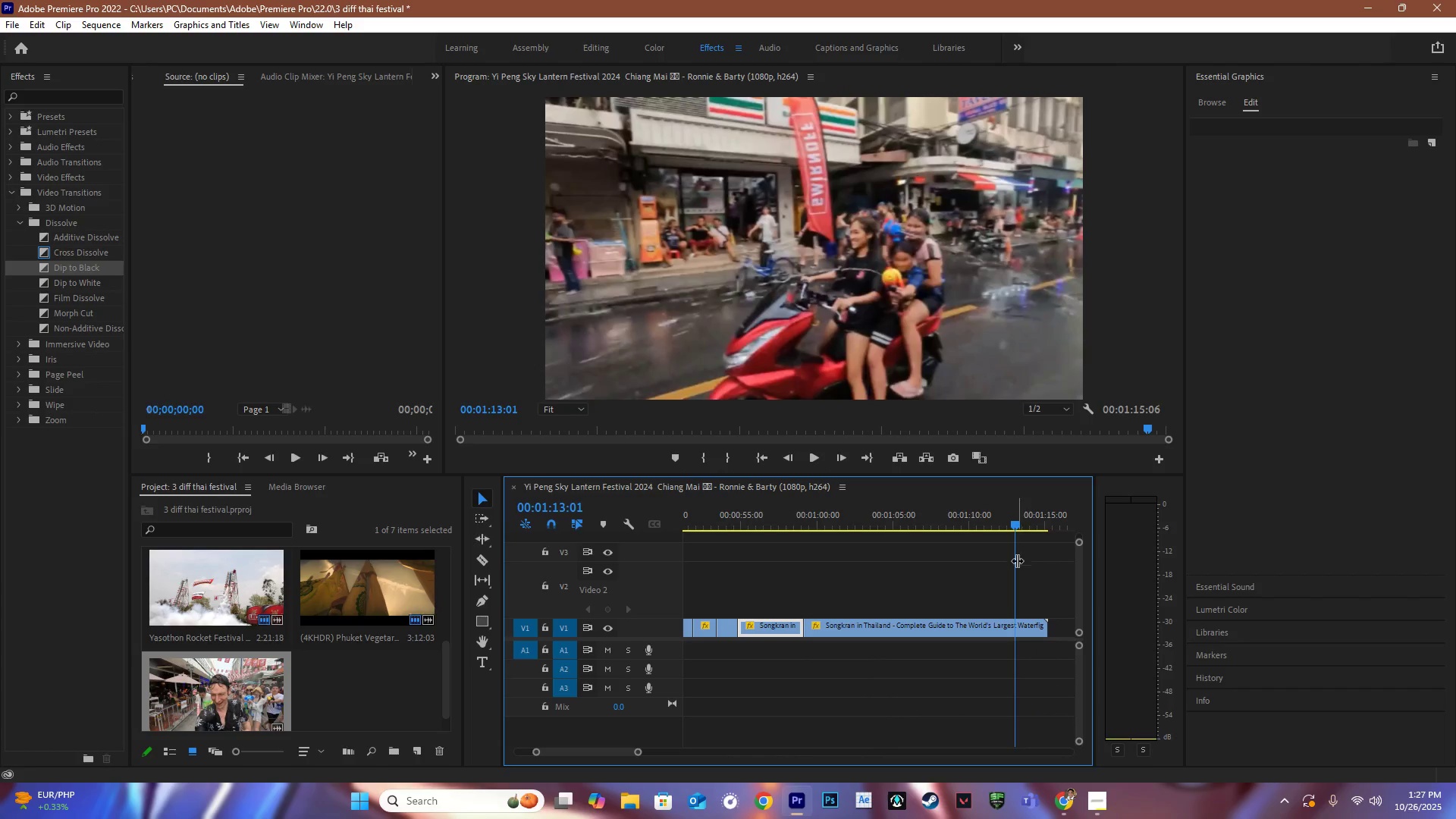 
type(CV)
 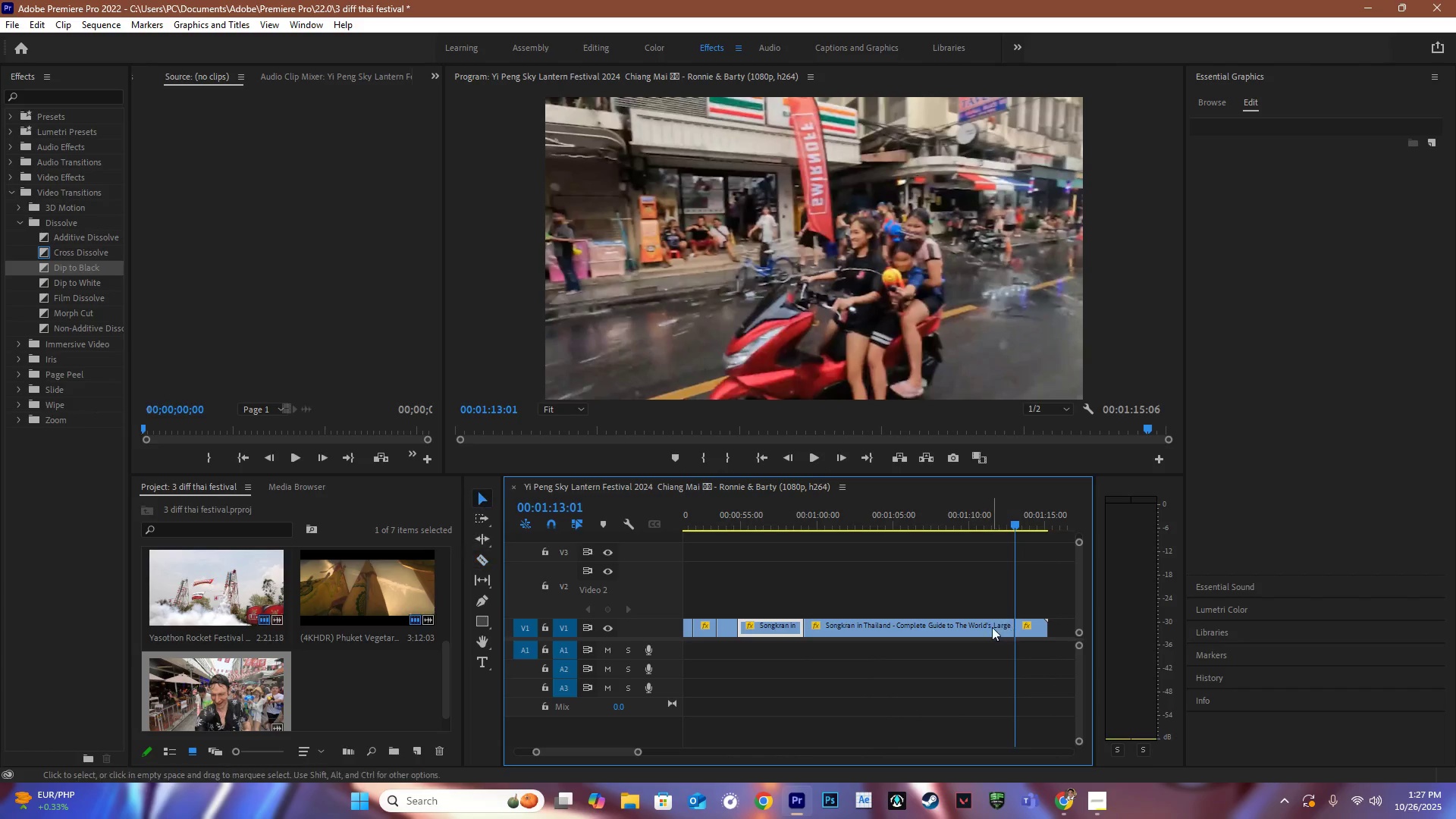 
double_click([992, 627])
 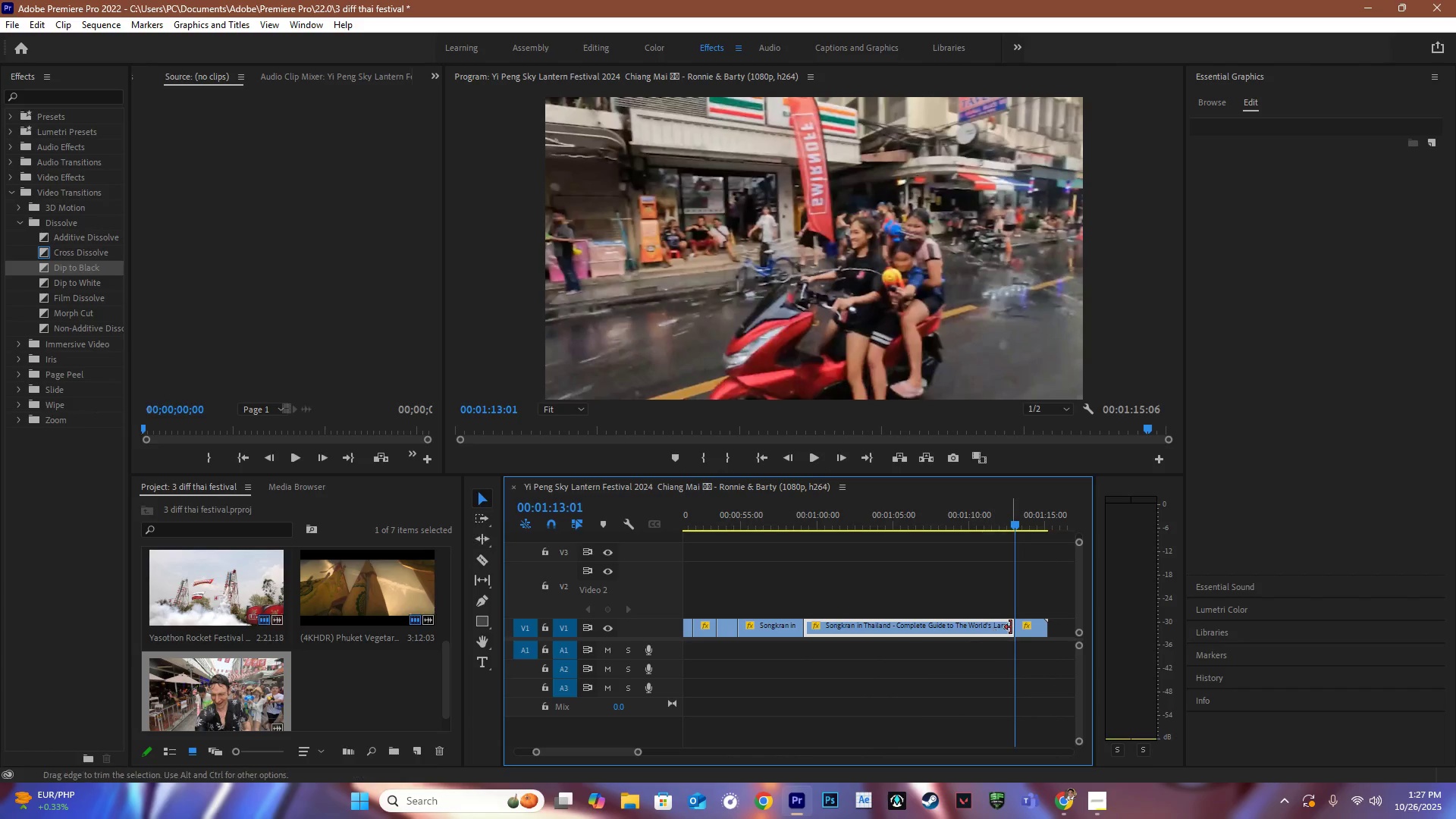 
key(Backspace)
 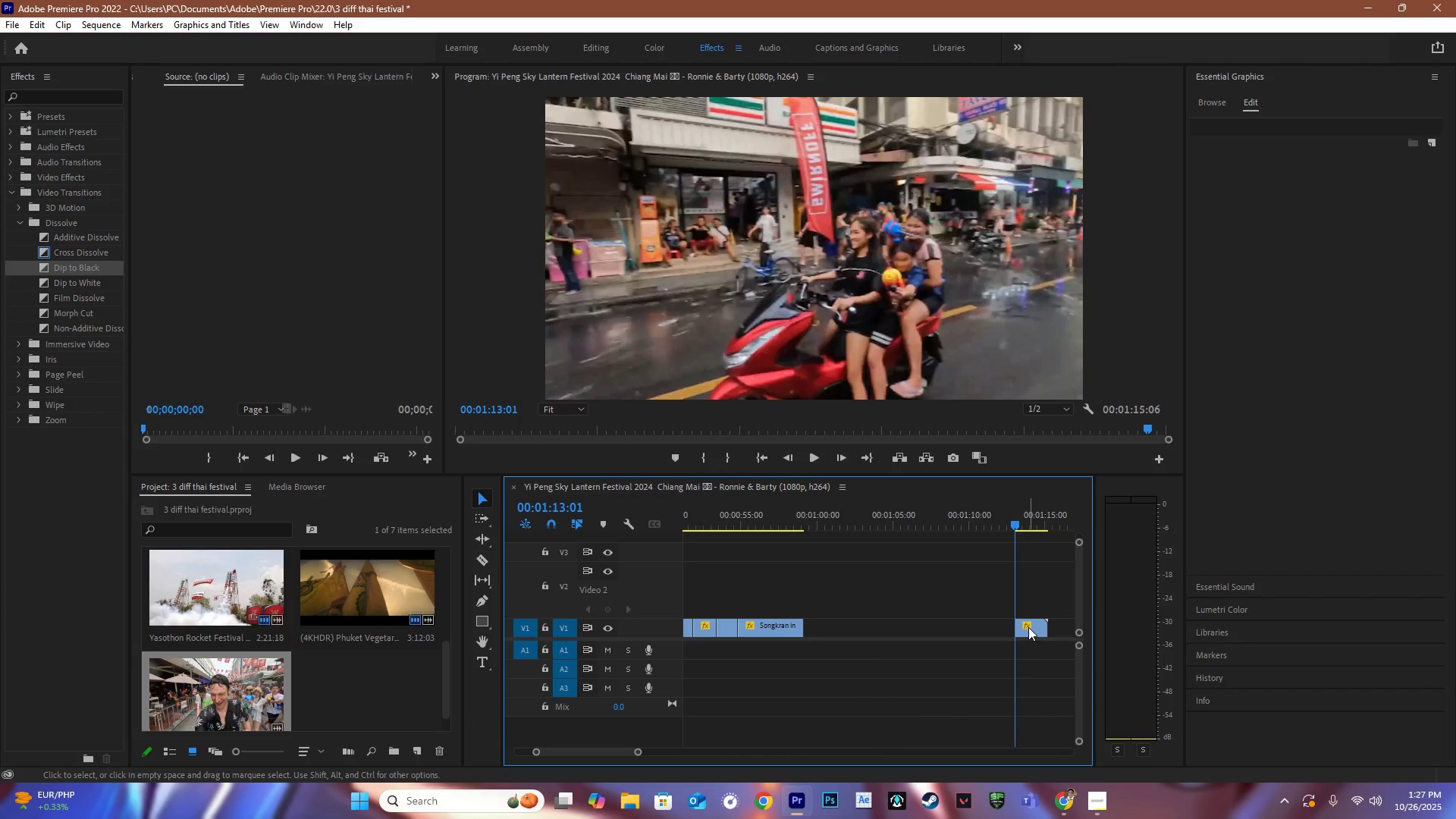 
left_click_drag(start_coordinate=[1028, 627], to_coordinate=[819, 621])
 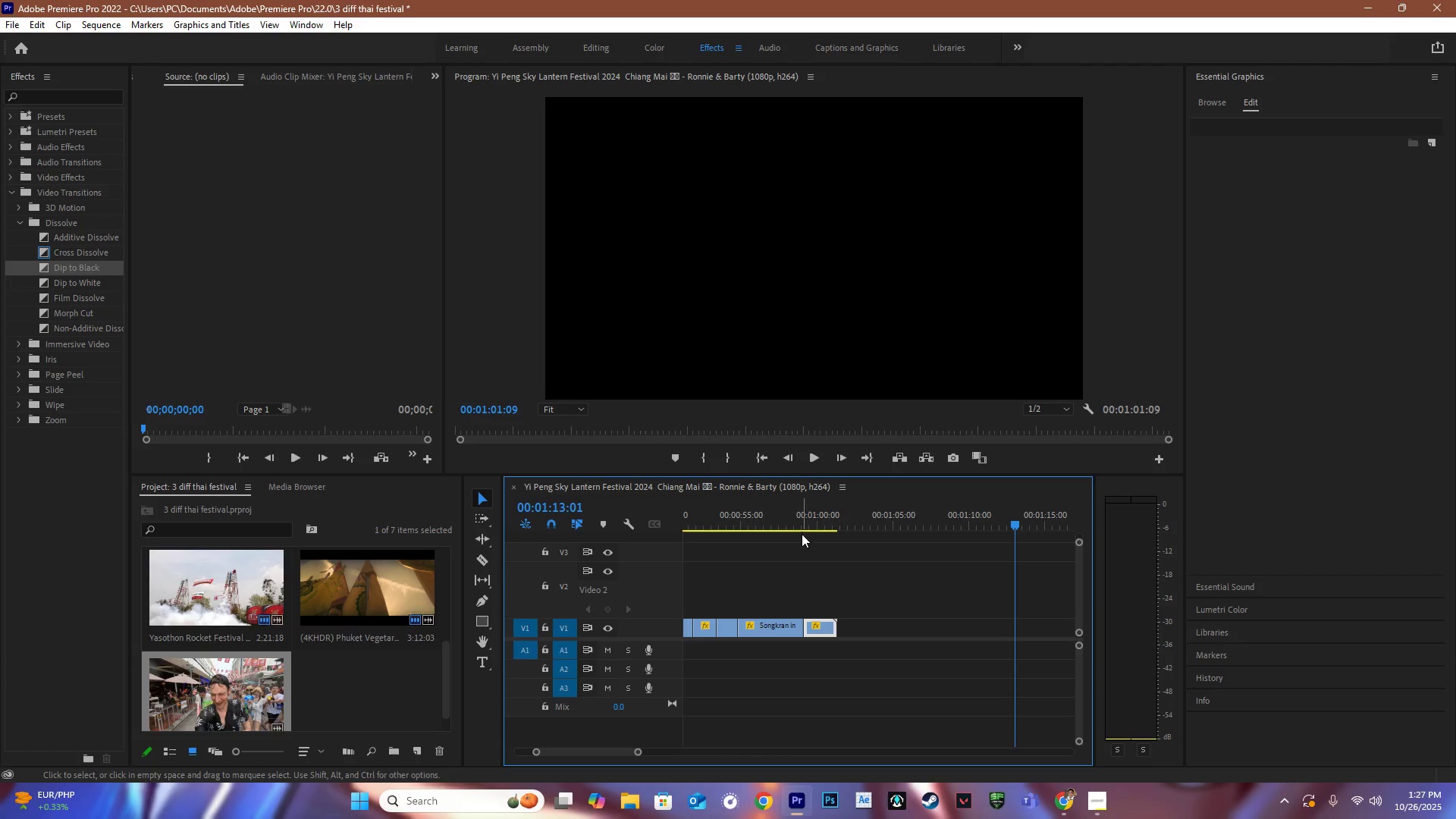 
left_click_drag(start_coordinate=[799, 521], to_coordinate=[819, 524])
 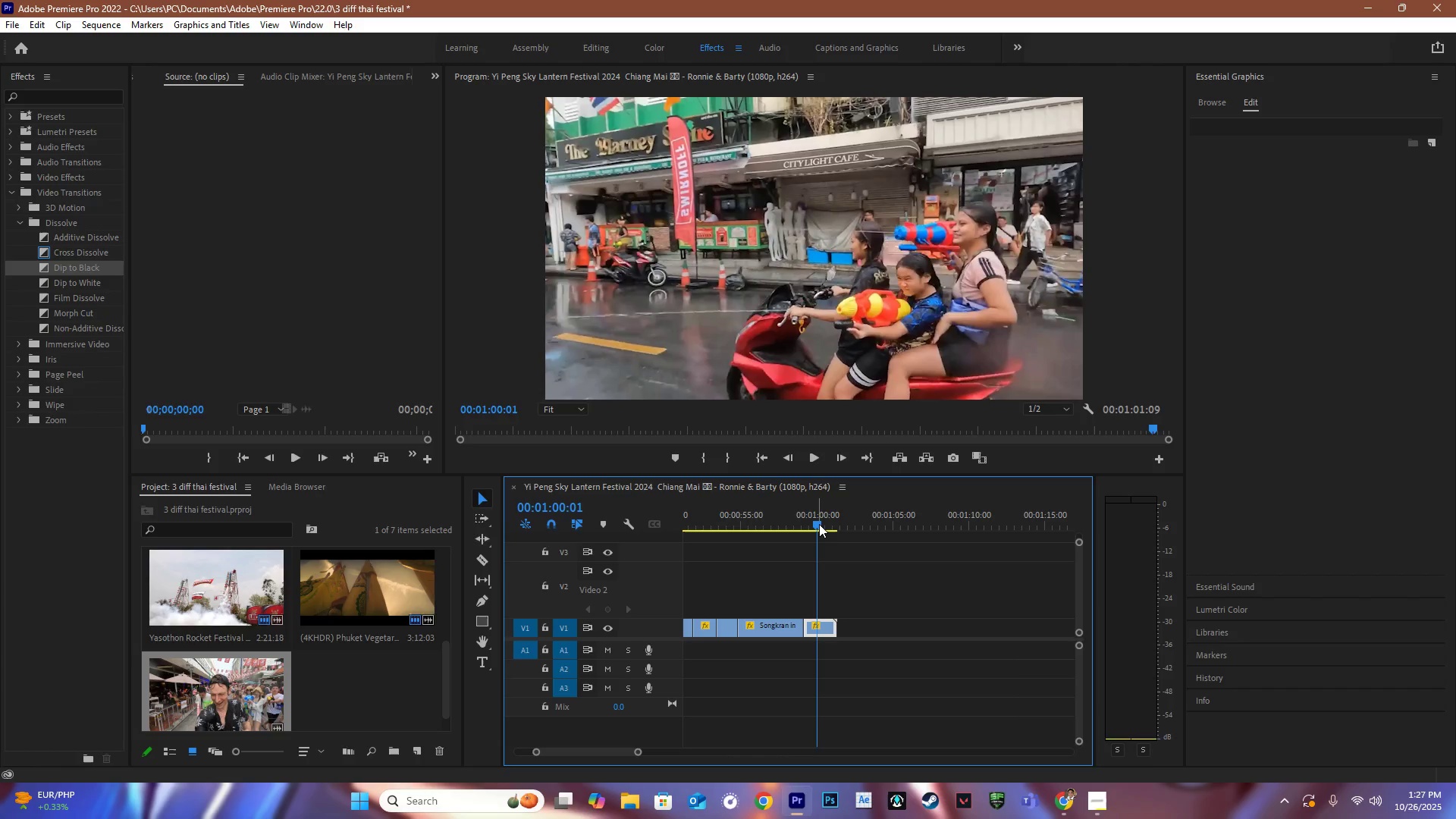 
key(ArrowLeft)
 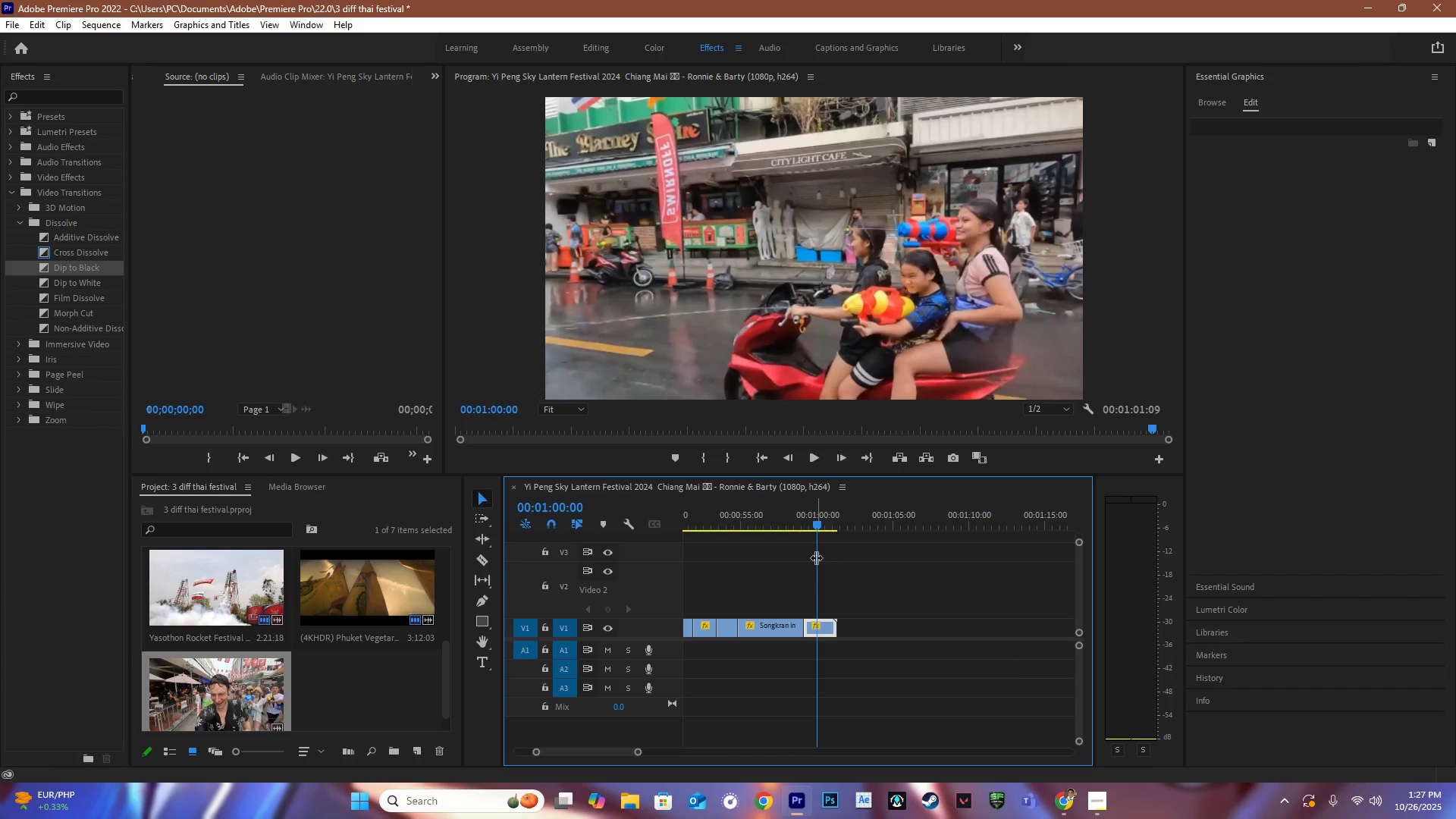 
key(C)
 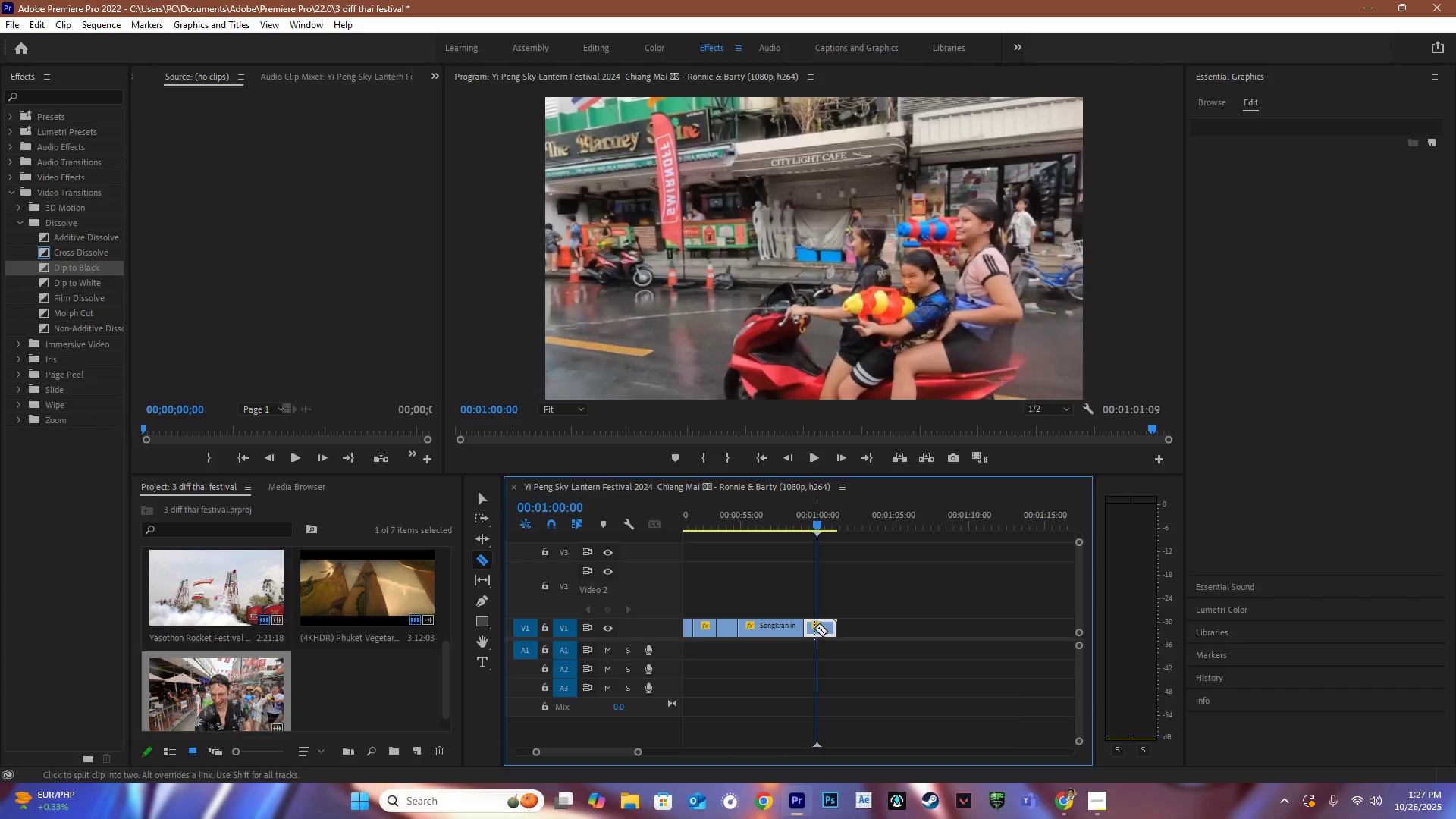 
left_click([814, 628])
 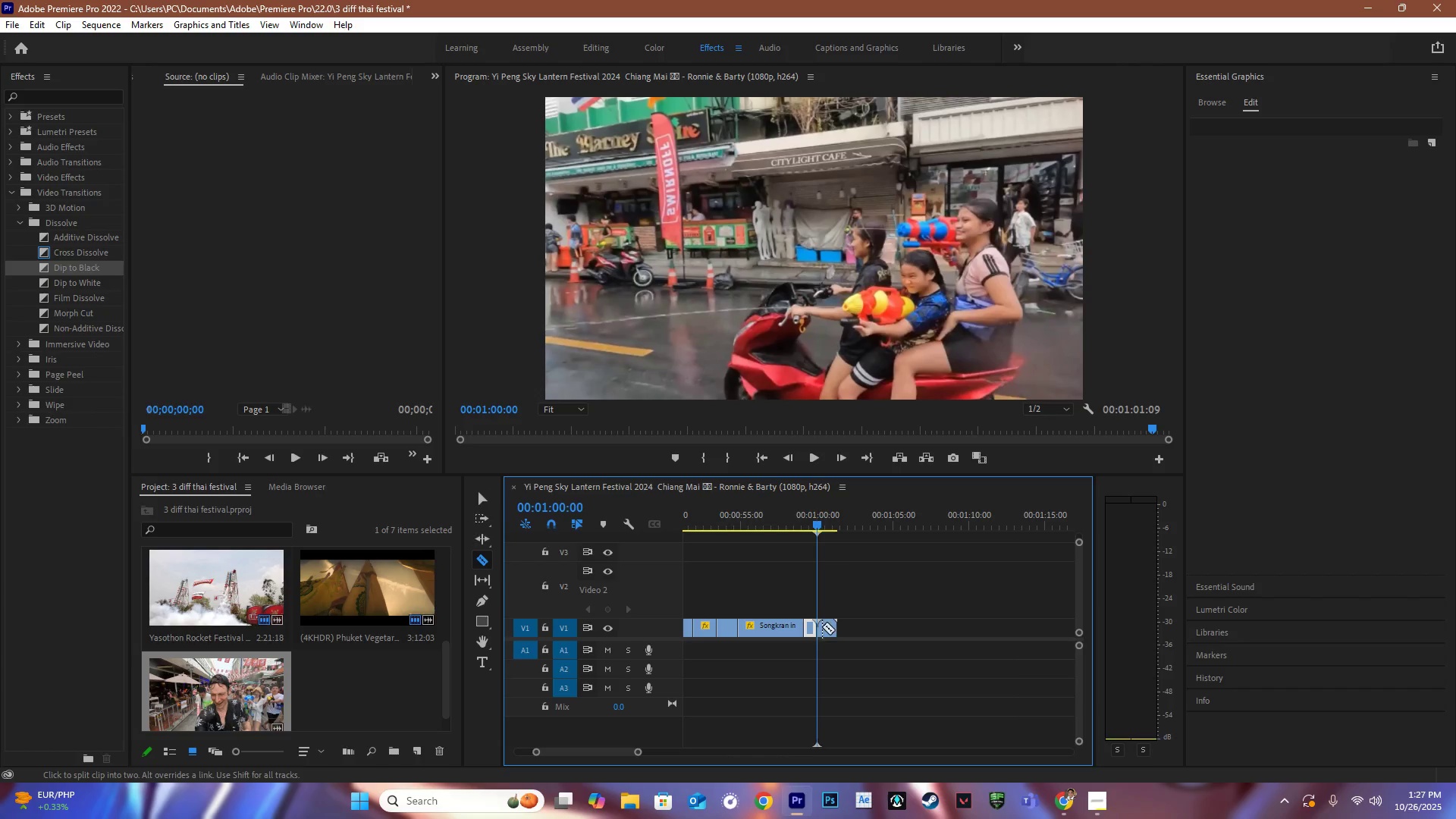 
key(V)
 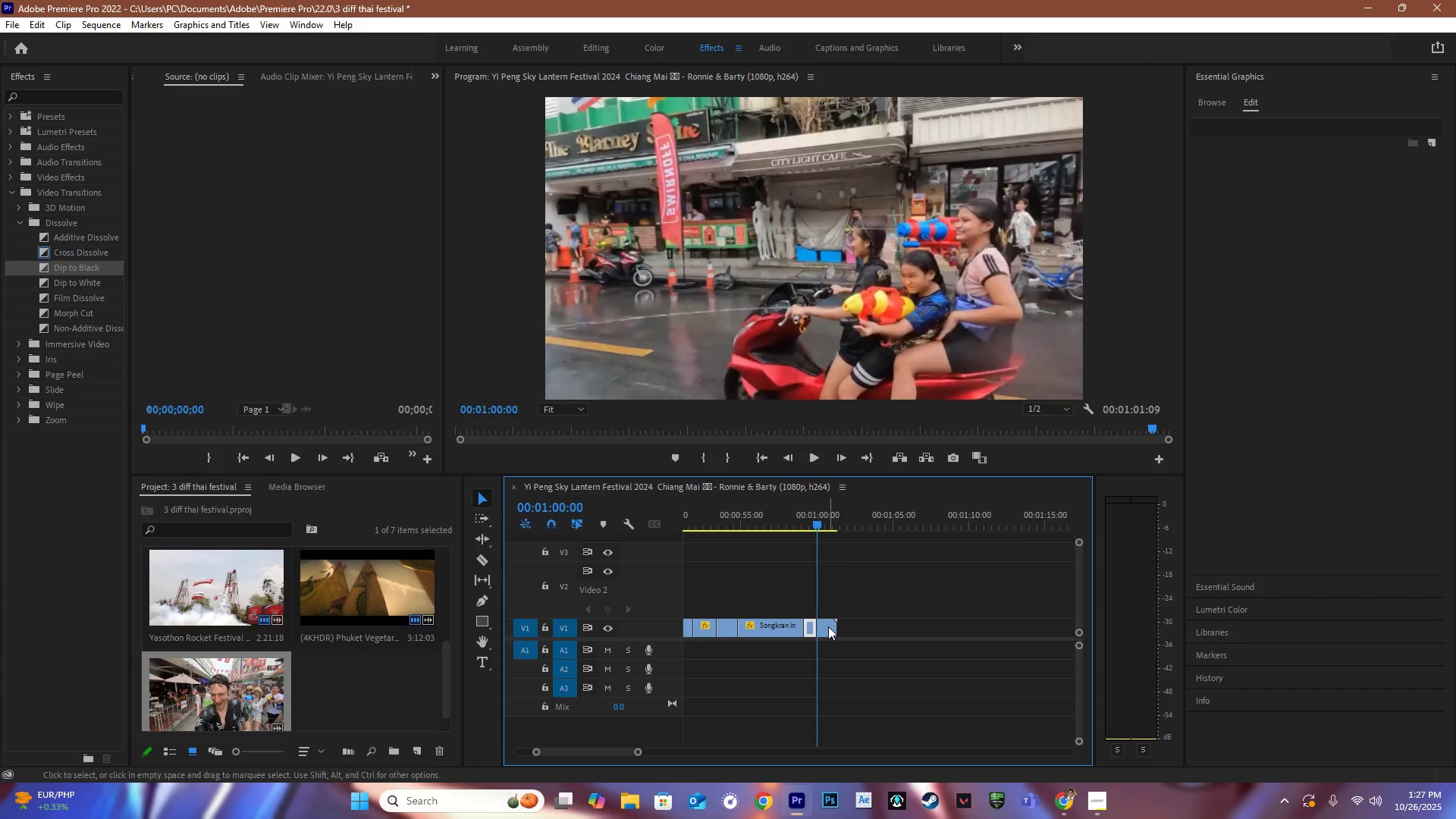 
double_click([828, 626])